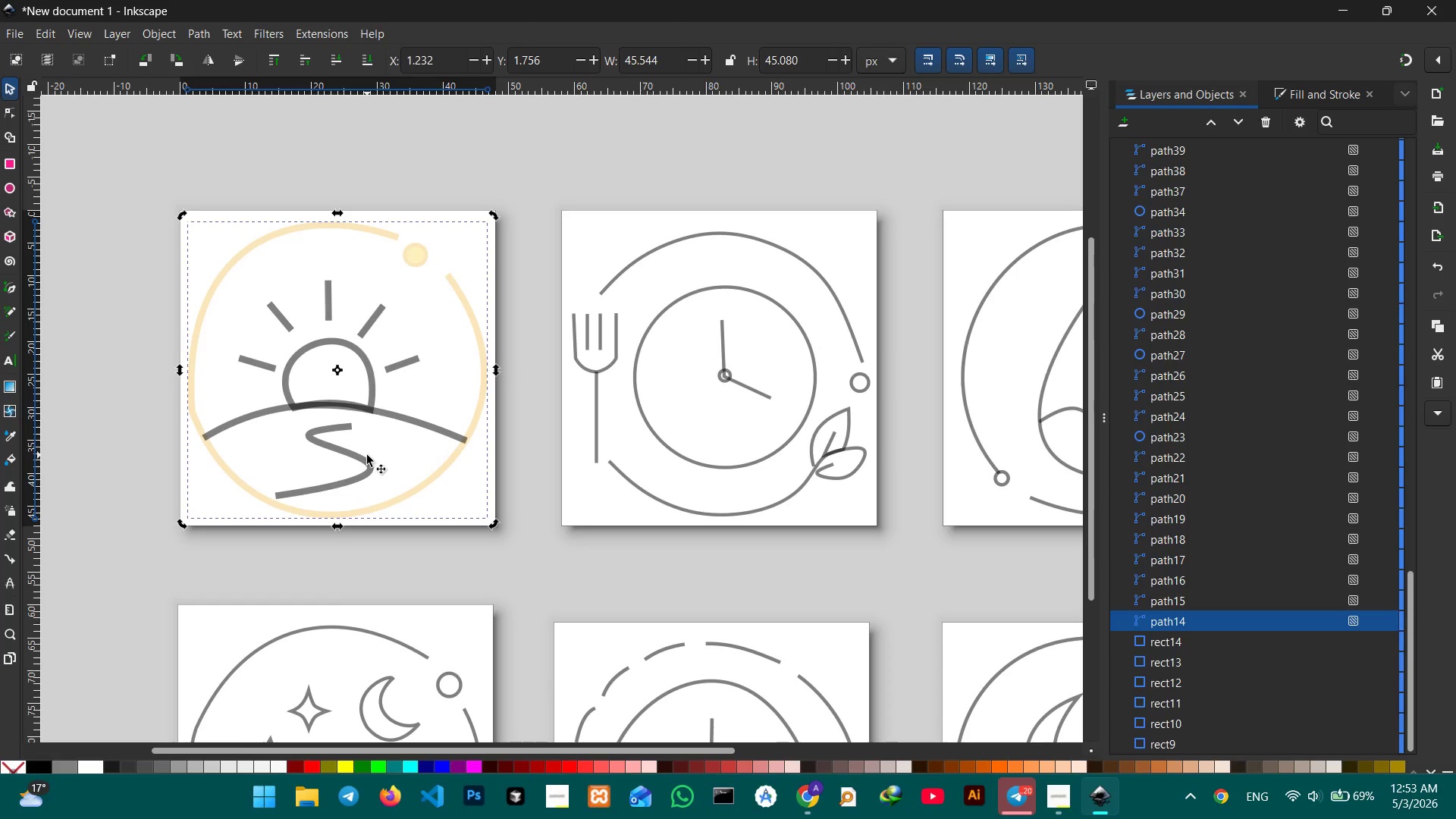 
left_click_drag(start_coordinate=[292, 318], to_coordinate=[440, 536])
 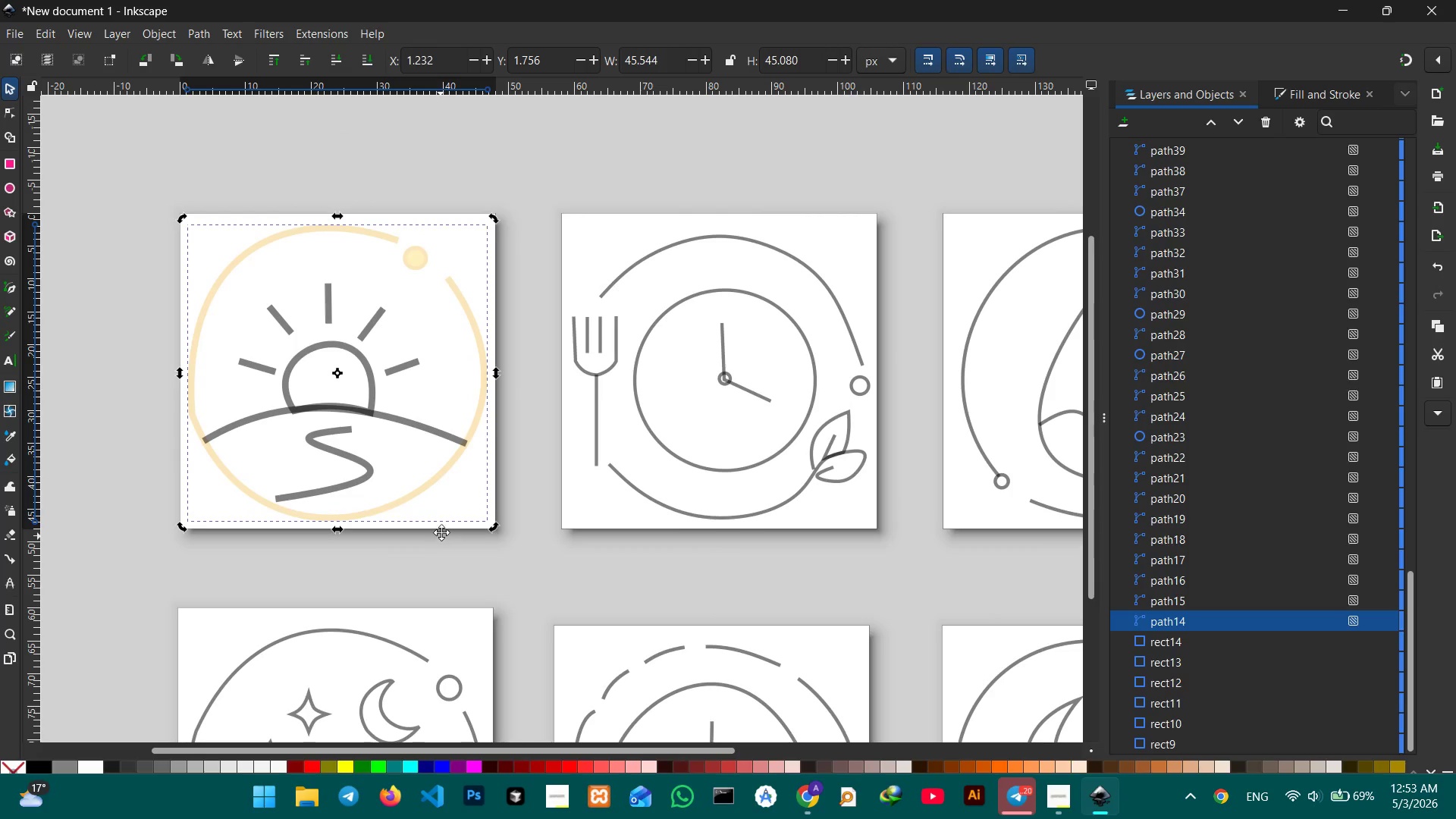 
wait(10.59)
 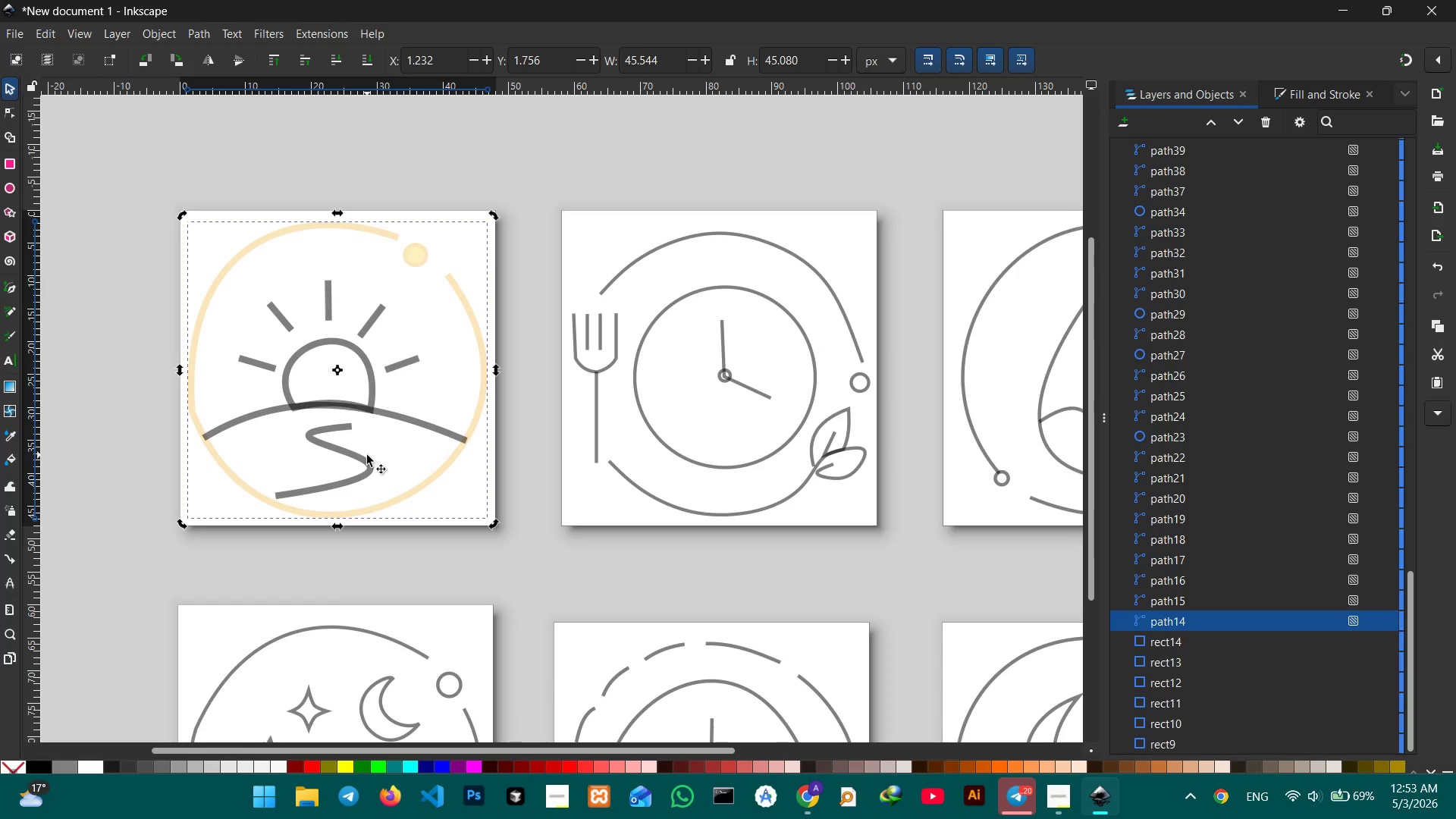 
left_click([144, 171])
 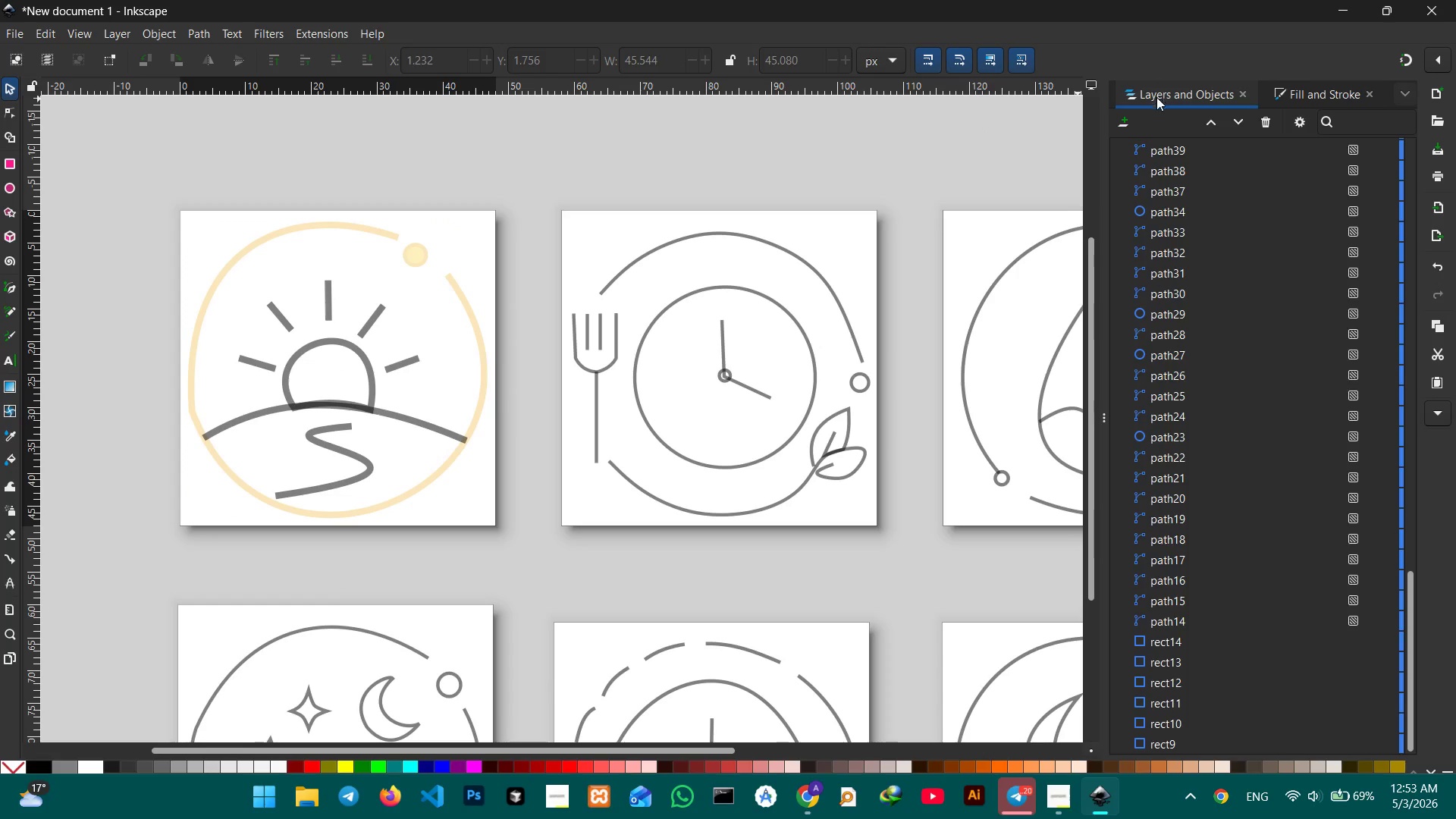 
left_click([1213, 124])
 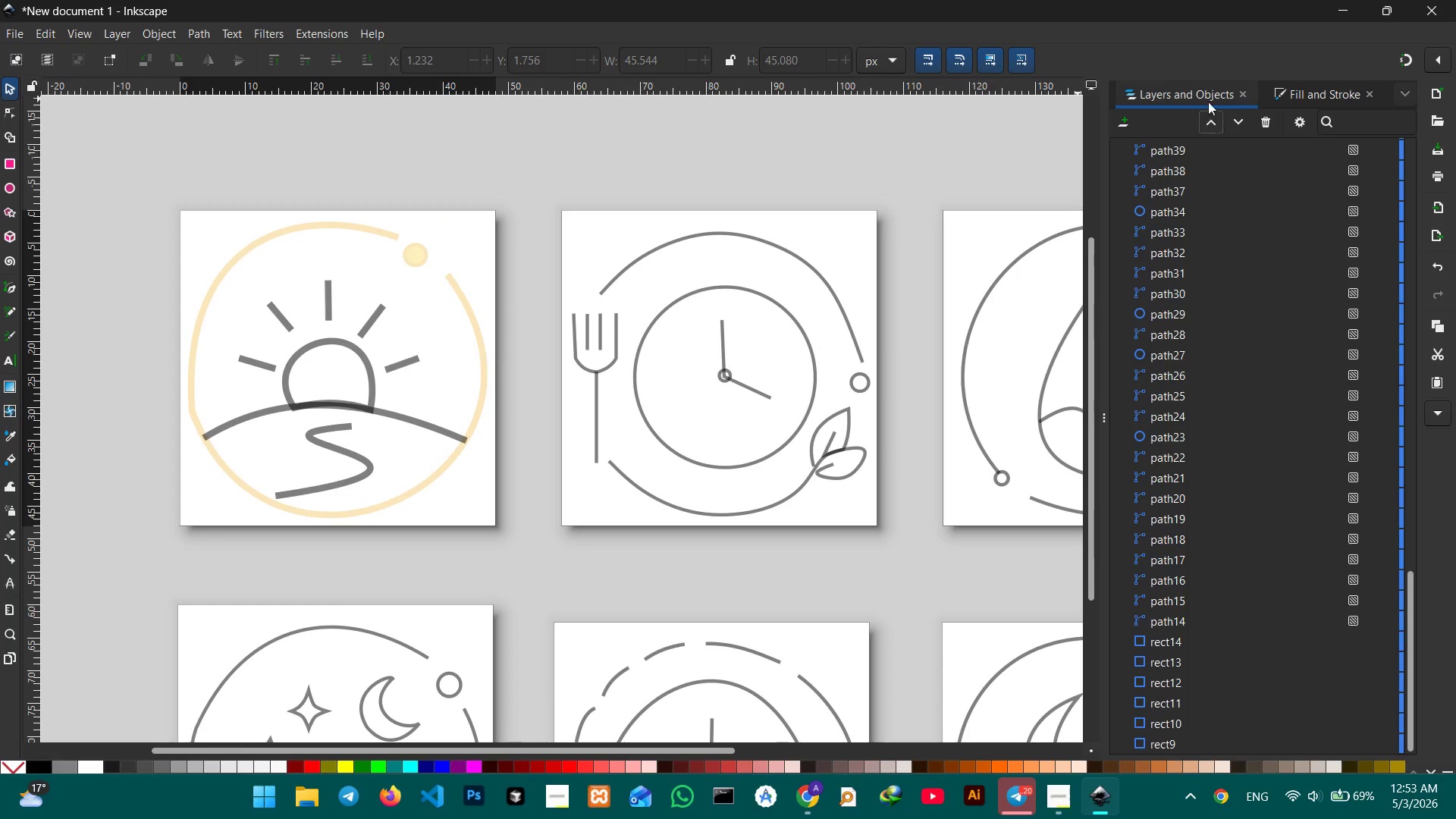 
left_click([1207, 99])
 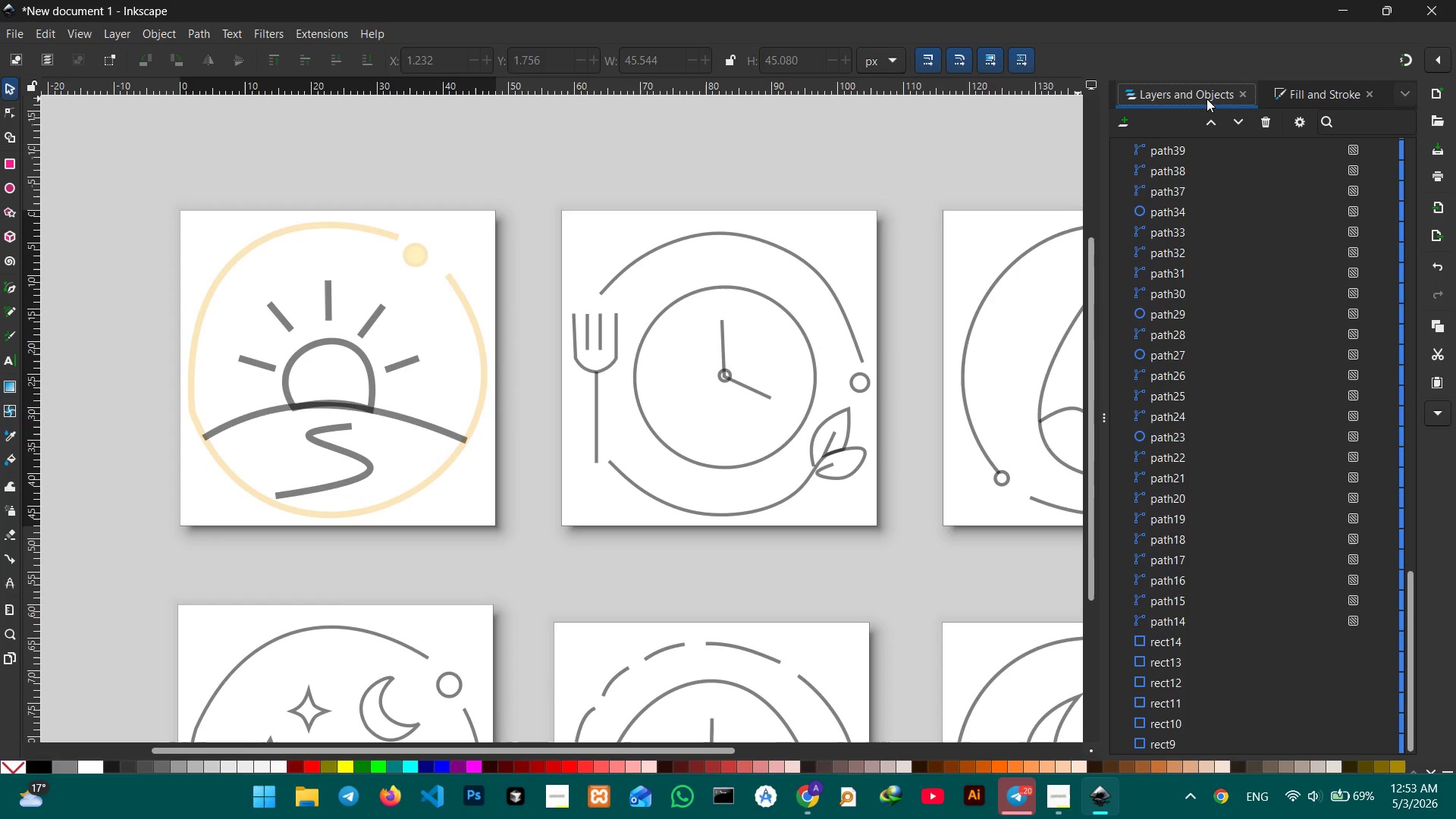 
left_click([1207, 99])
 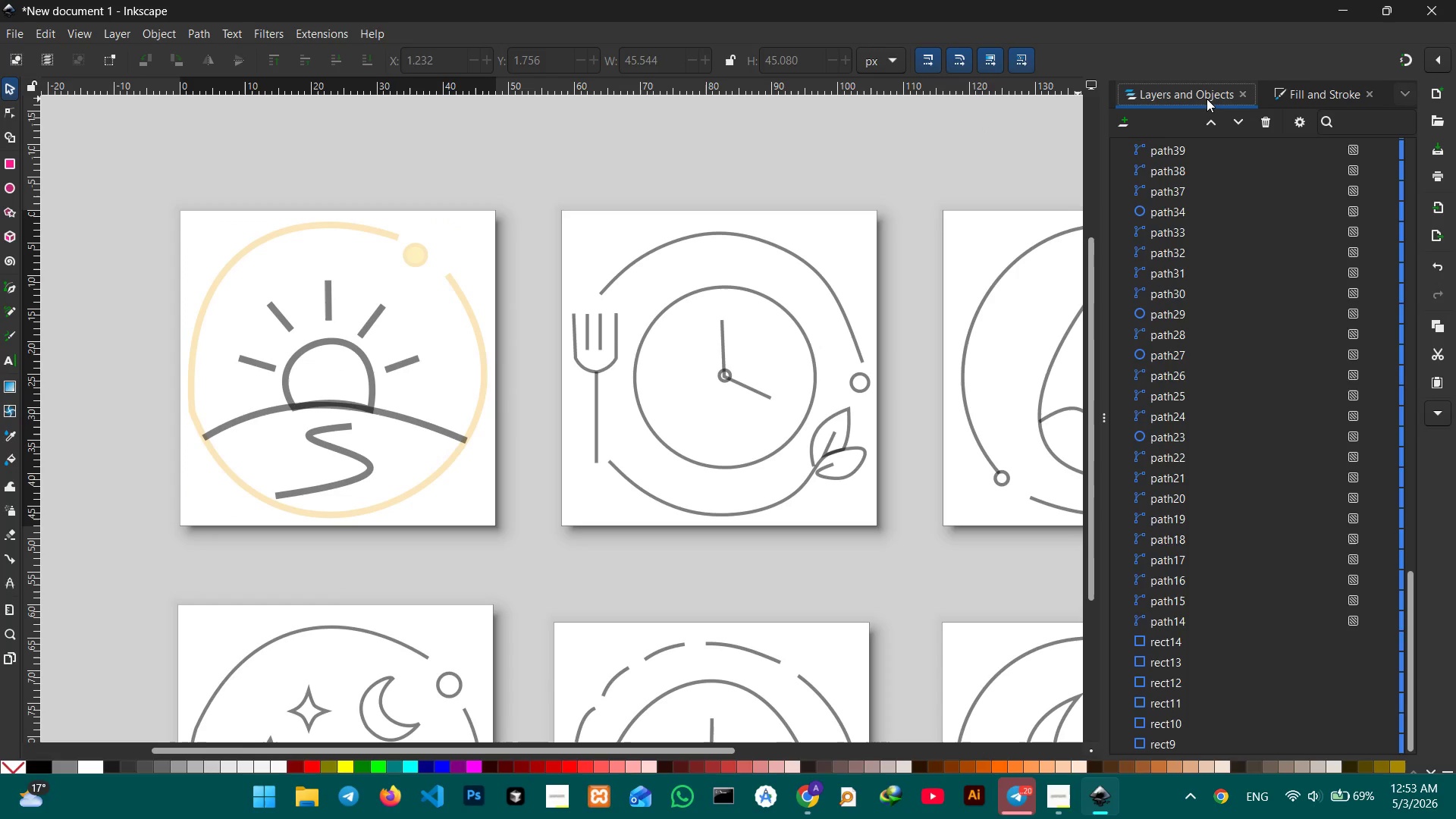 
left_click([1207, 99])
 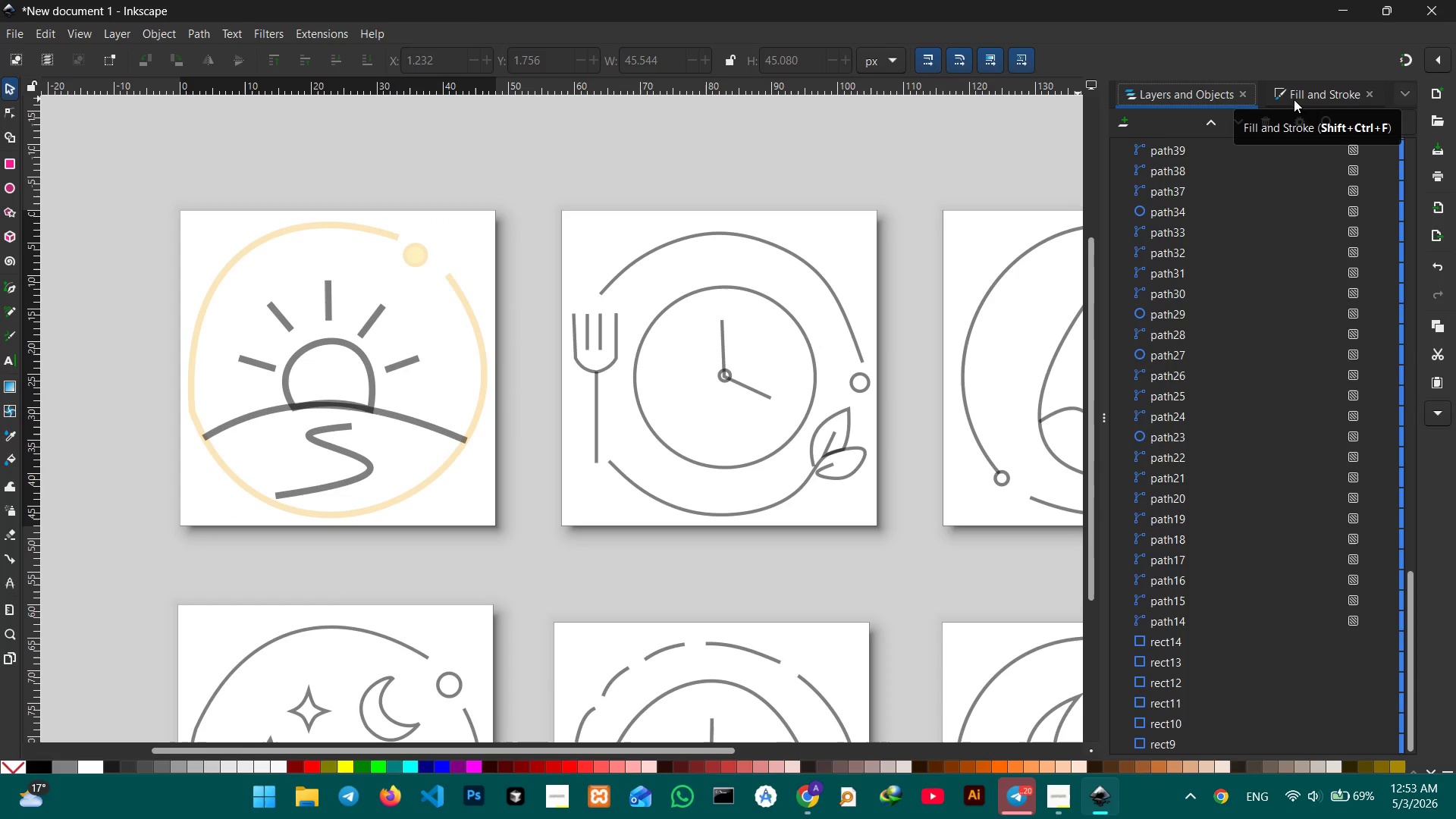 
left_click([1302, 97])
 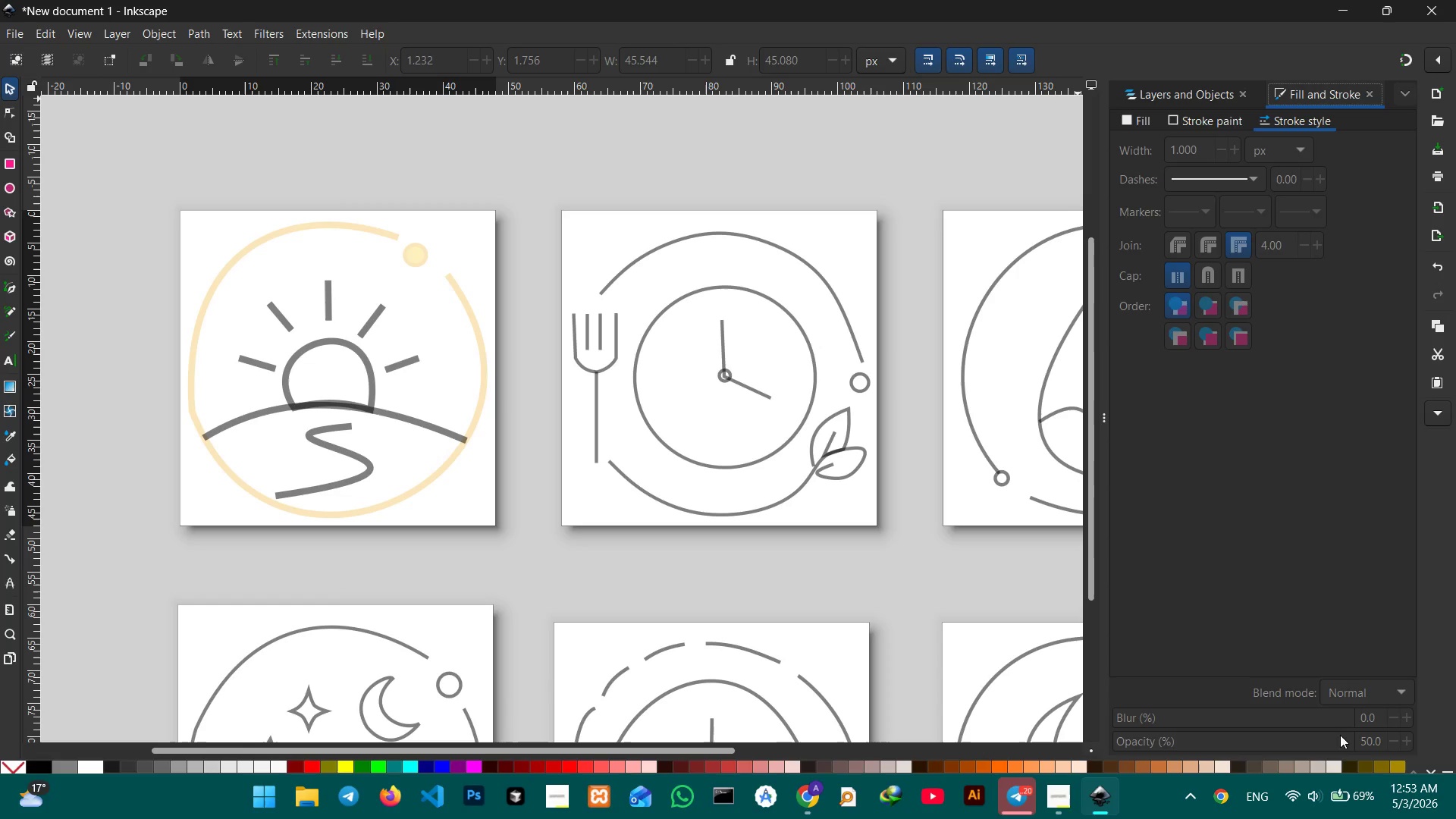 
left_click([1364, 742])
 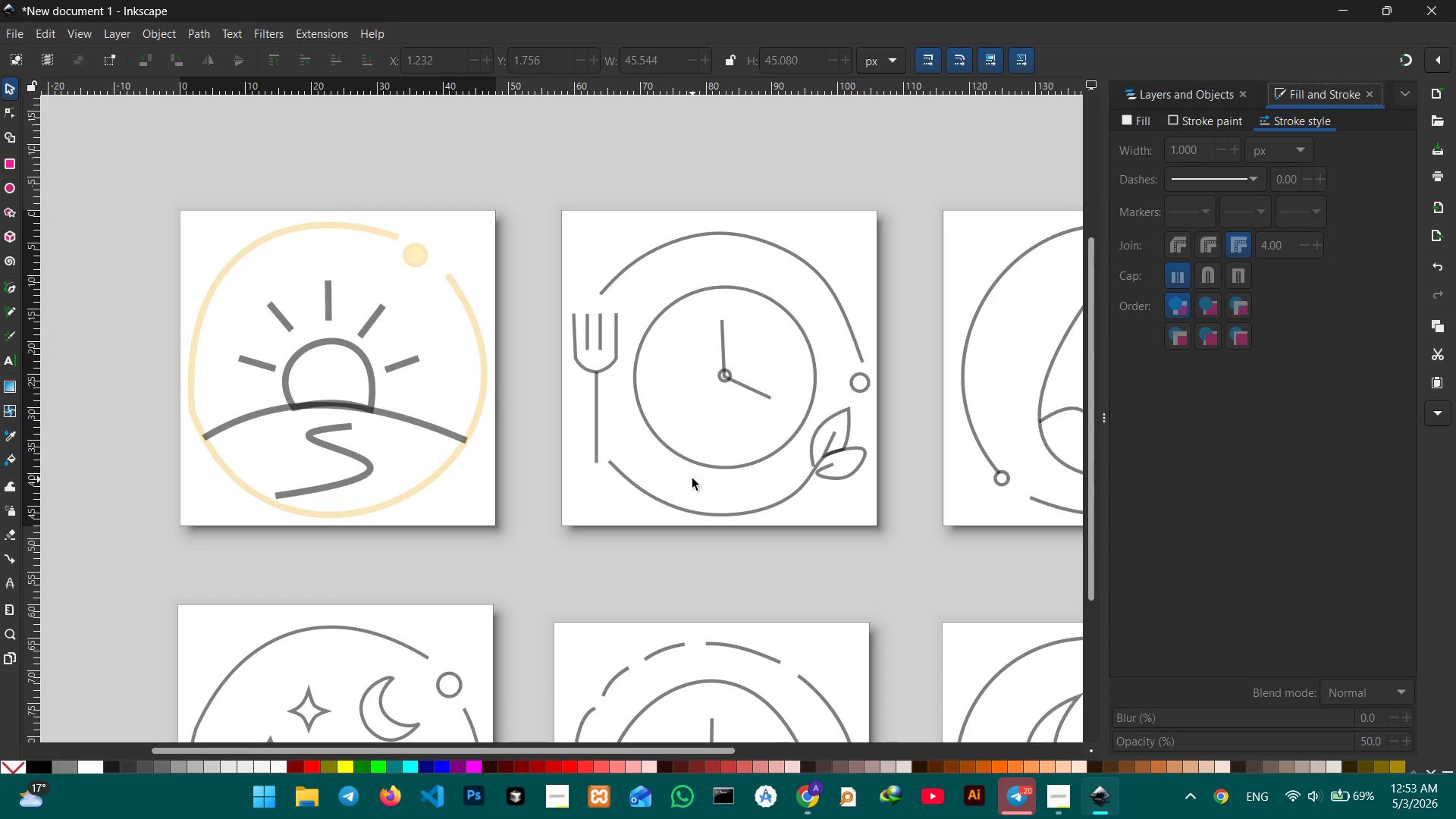 
left_click([706, 463])
 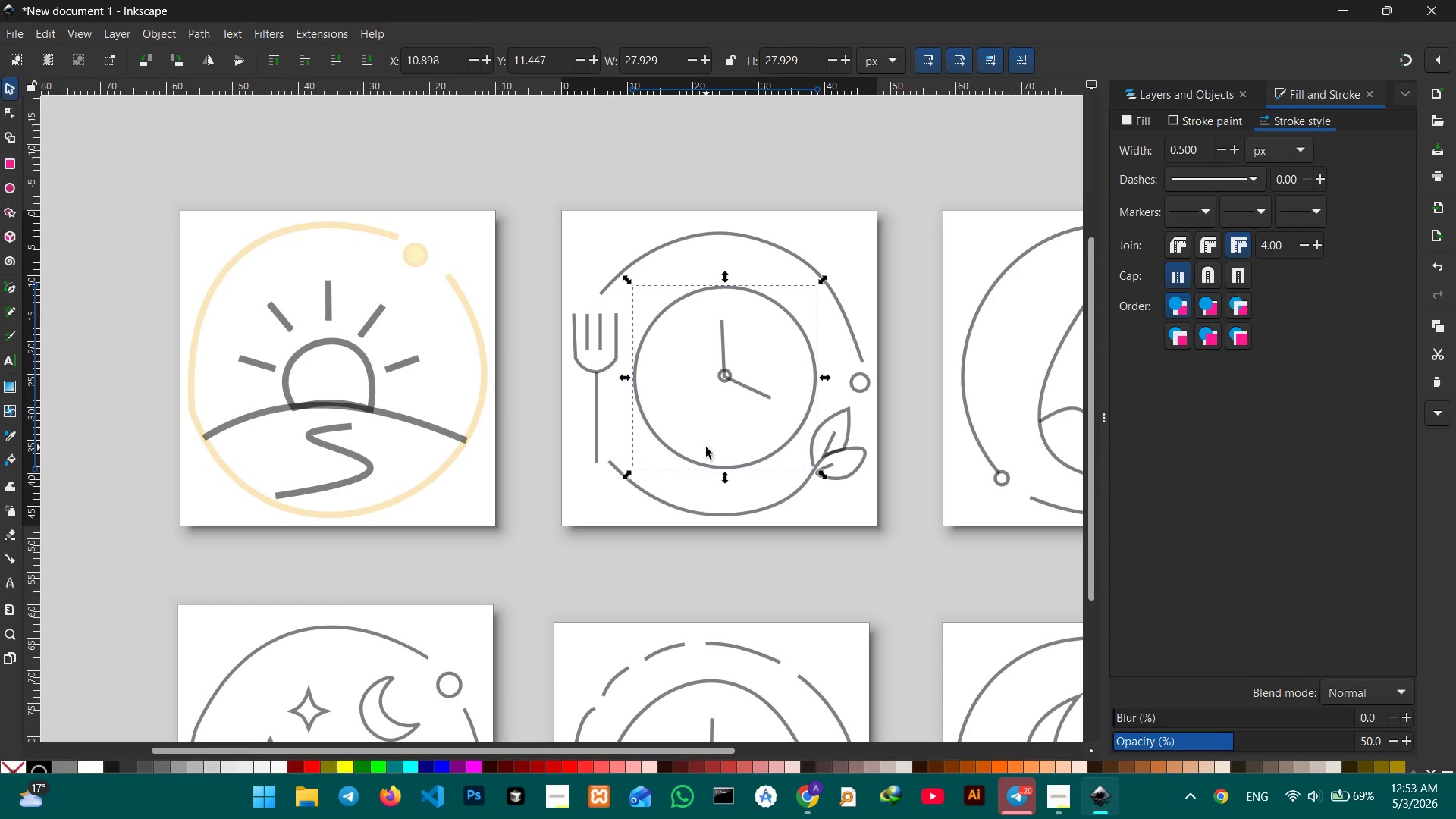 
hold_key(key=ControlLeft, duration=0.48)
 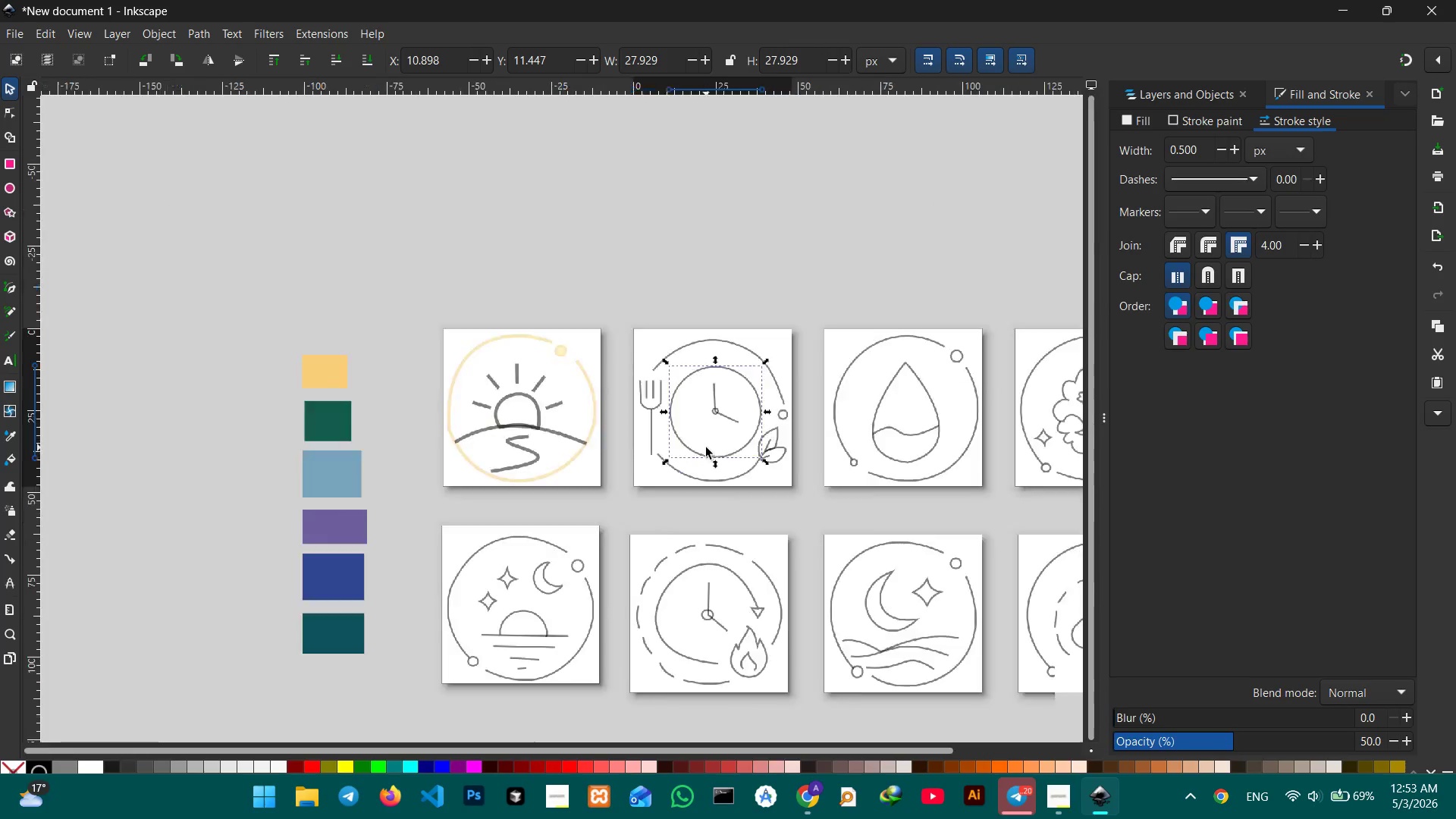 
hold_key(key=ControlLeft, duration=0.39)
scroll: coordinate [706, 447], scroll_direction: down, amount: 5.0
 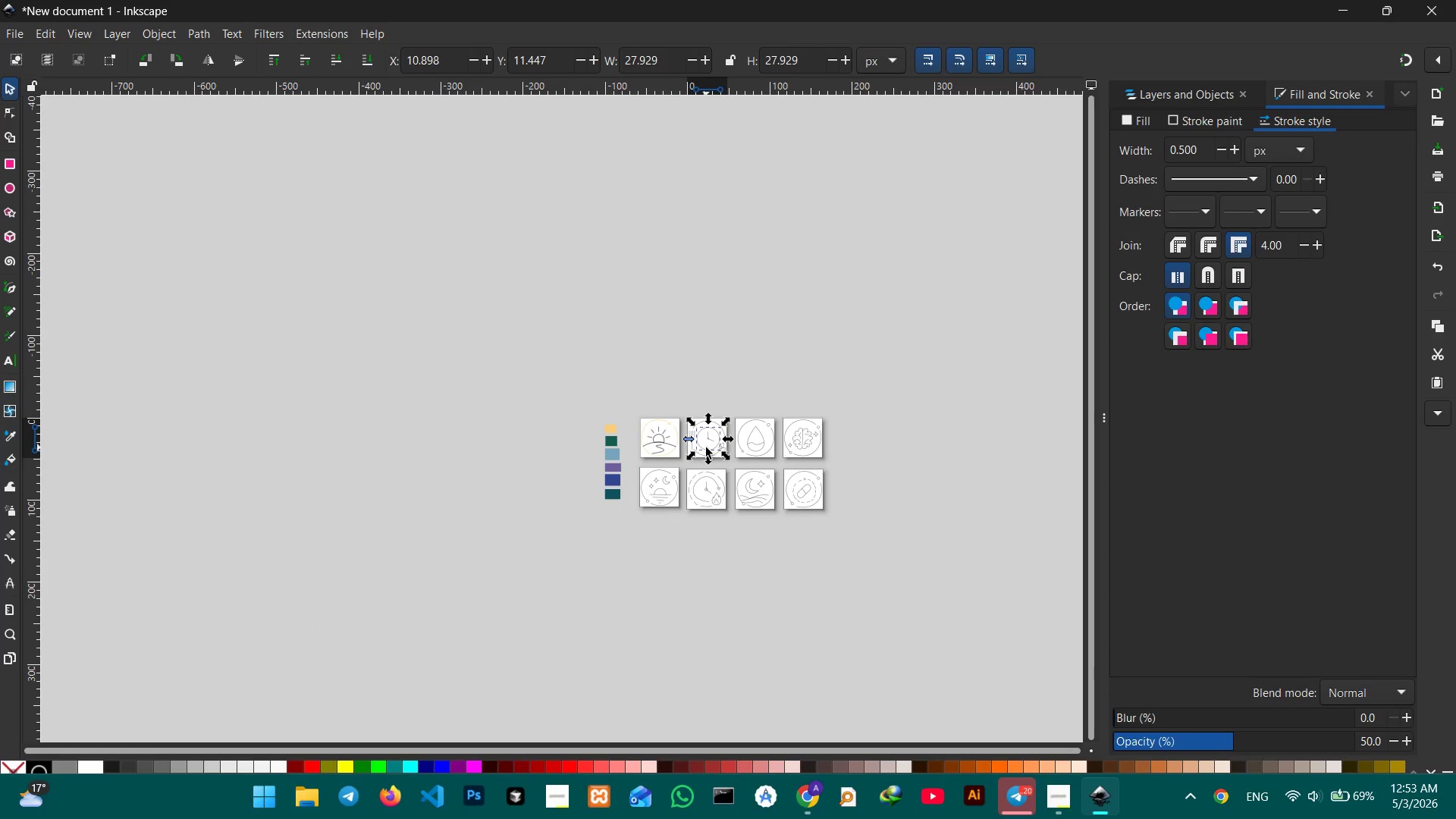 
key(Control+ControlLeft)
 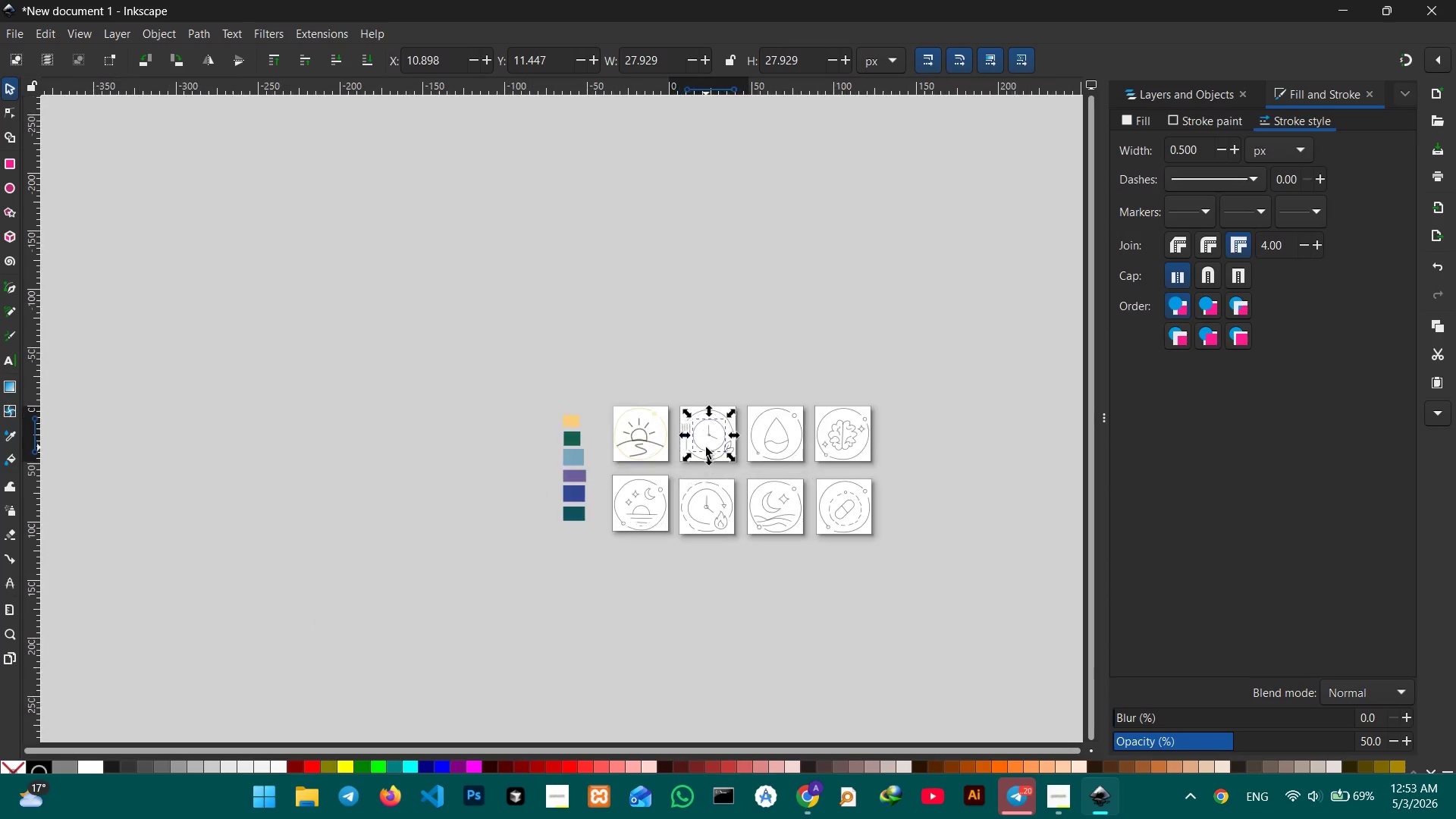 
scroll: coordinate [706, 447], scroll_direction: up, amount: 1.0
 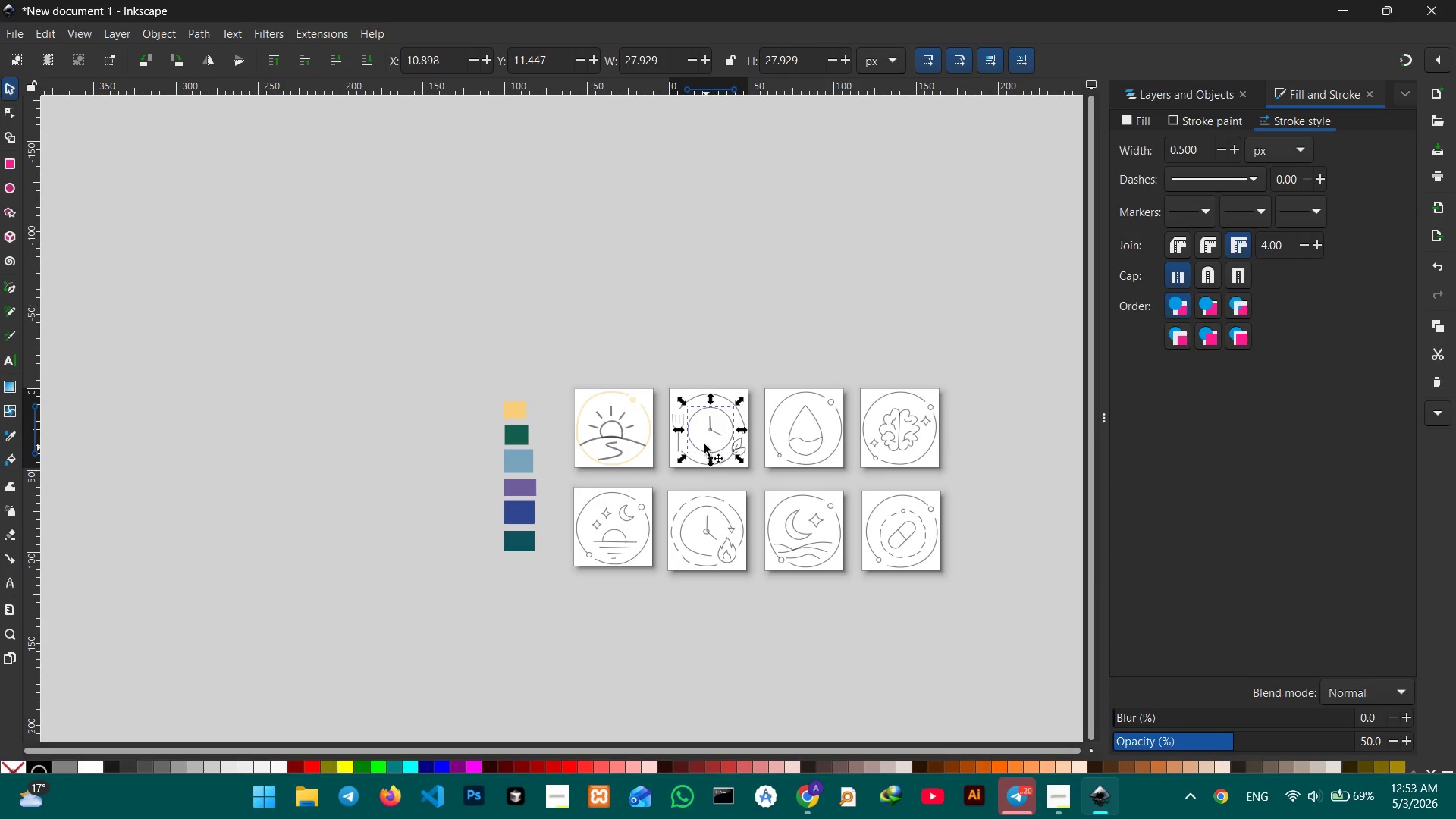 
left_click([663, 318])
 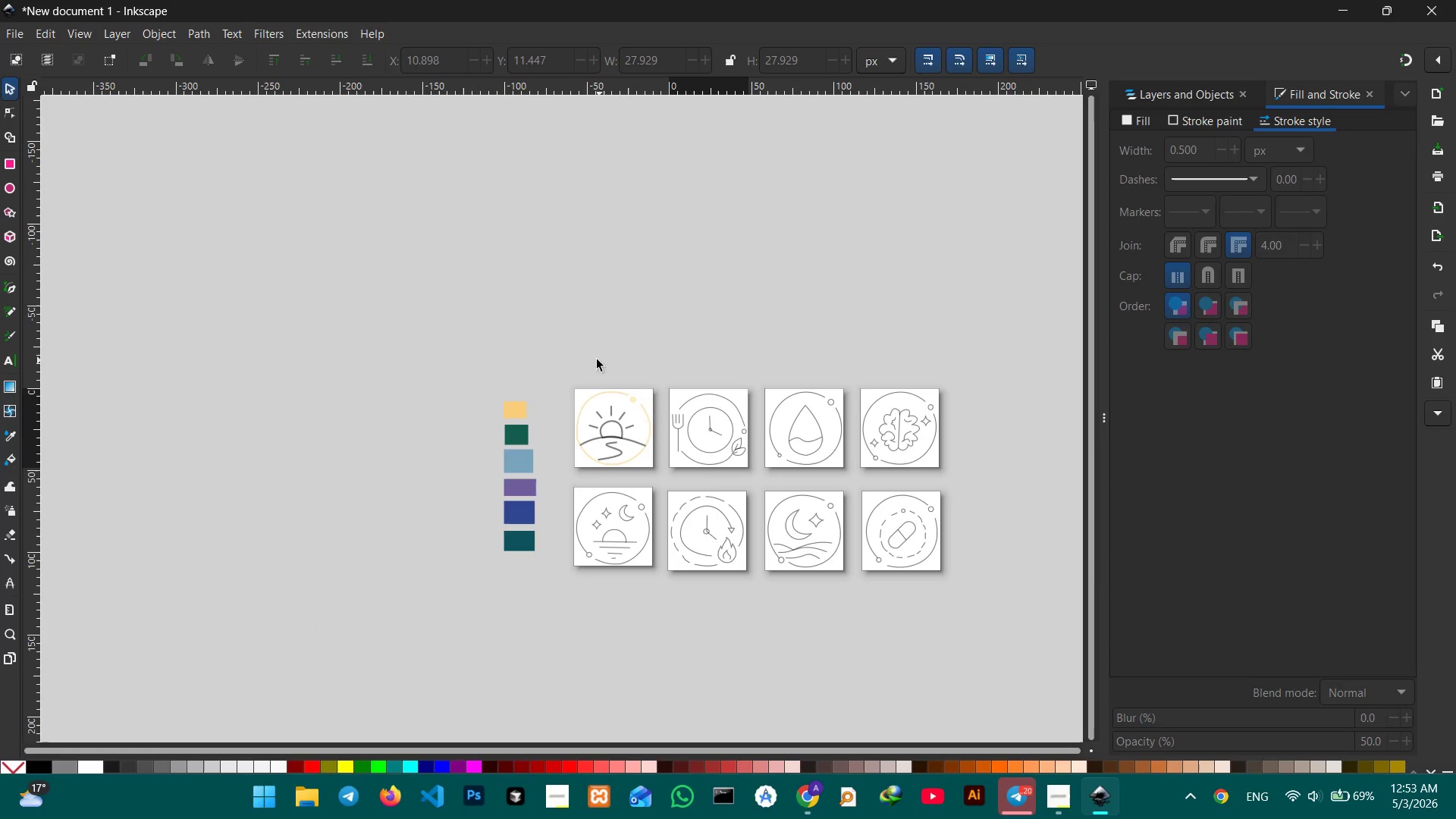 
left_click_drag(start_coordinate=[562, 351], to_coordinate=[1021, 630])
 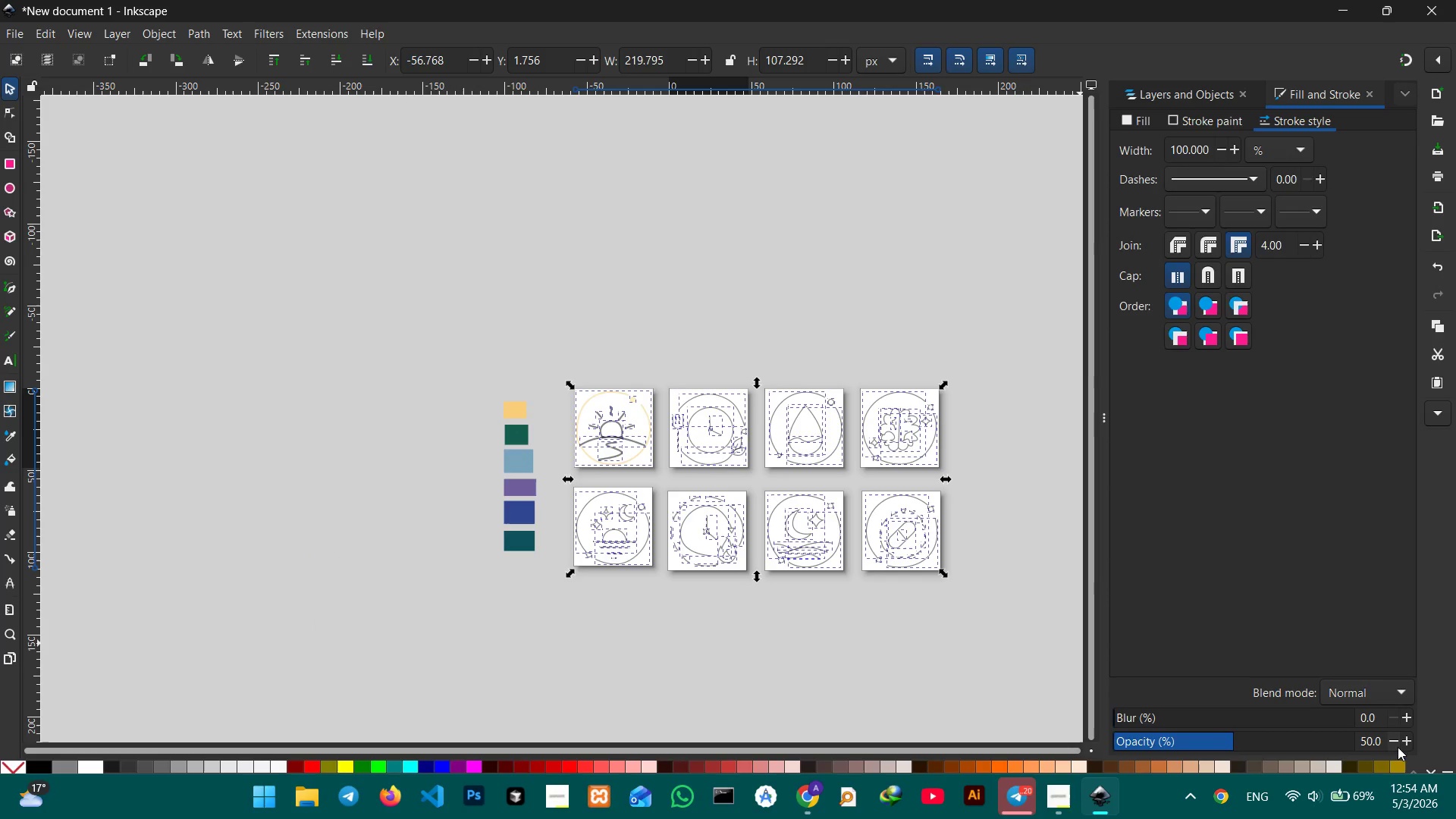 
left_click_drag(start_coordinate=[1387, 737], to_coordinate=[1365, 739])
 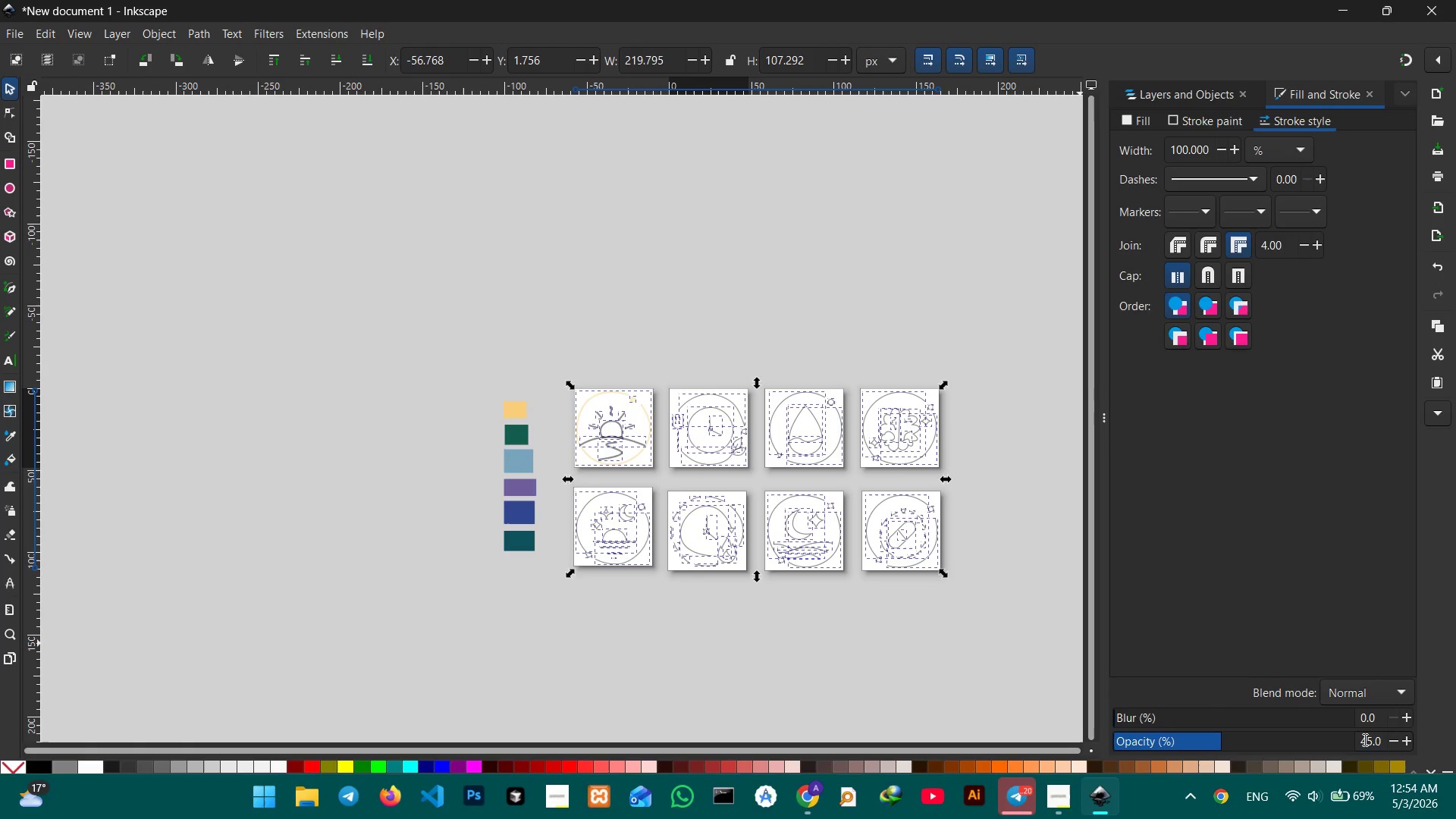 
double_click([1363, 739])
 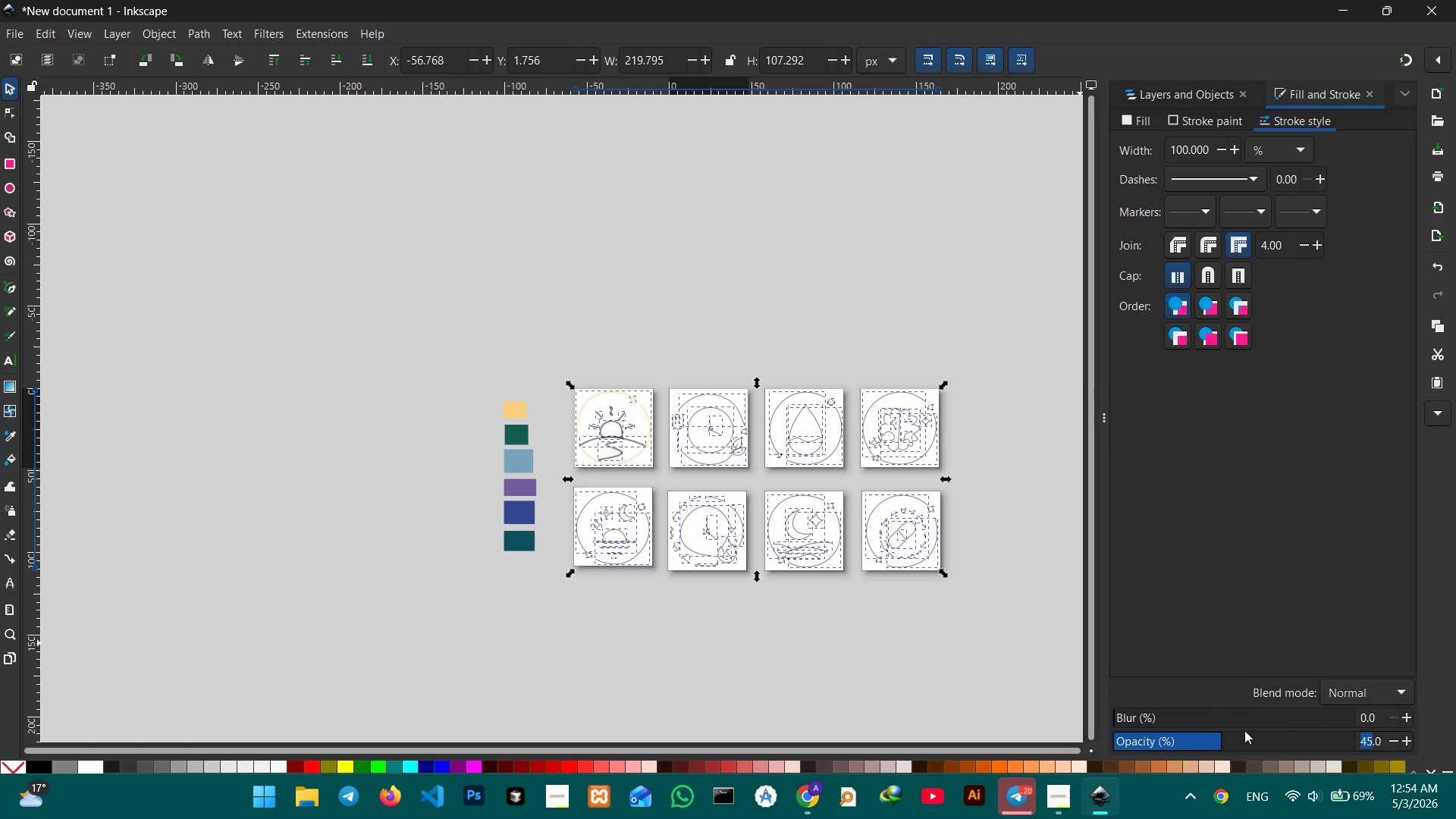 
left_click_drag(start_coordinate=[1213, 742], to_coordinate=[1403, 750])
 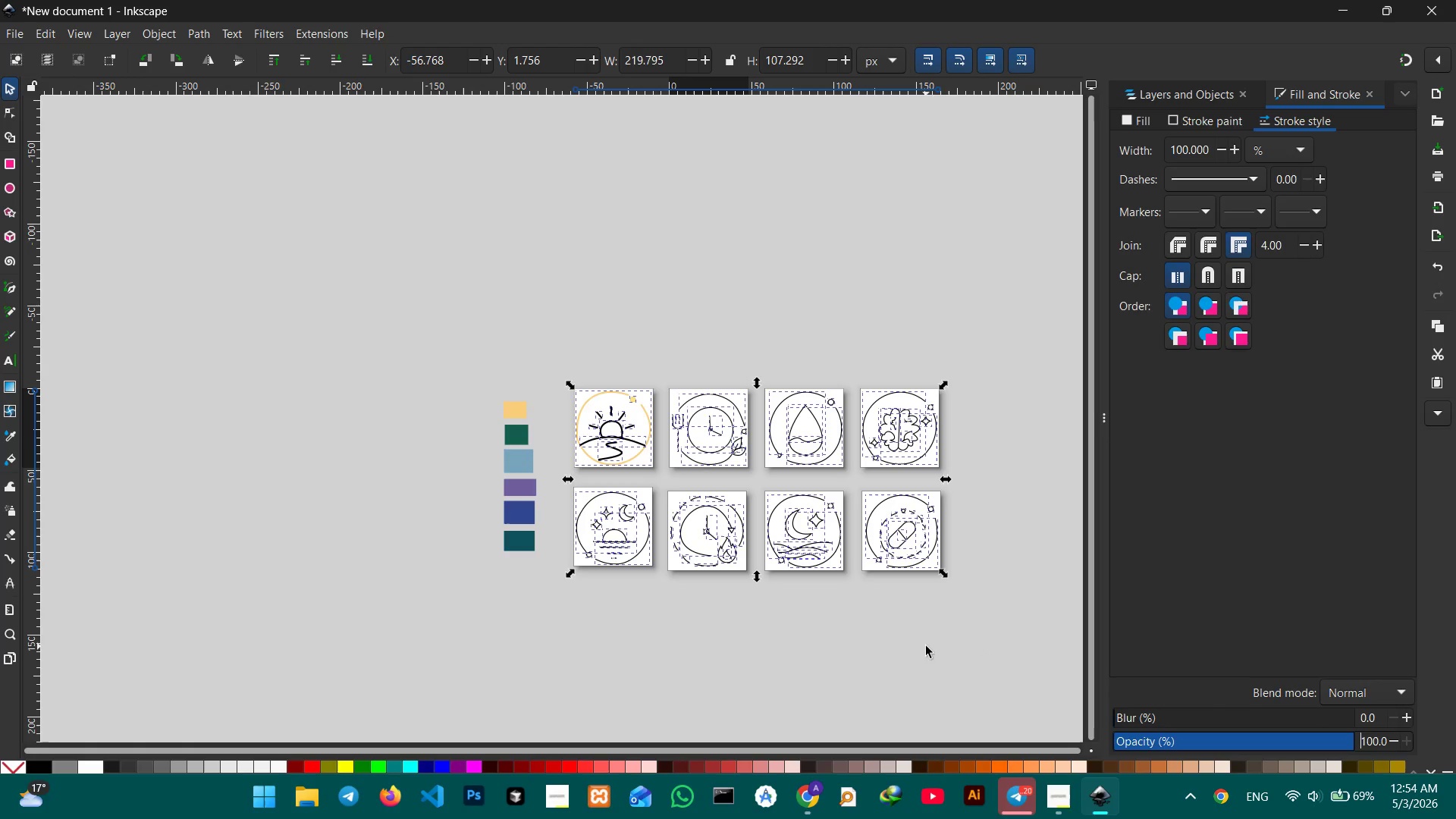 
left_click([899, 642])
 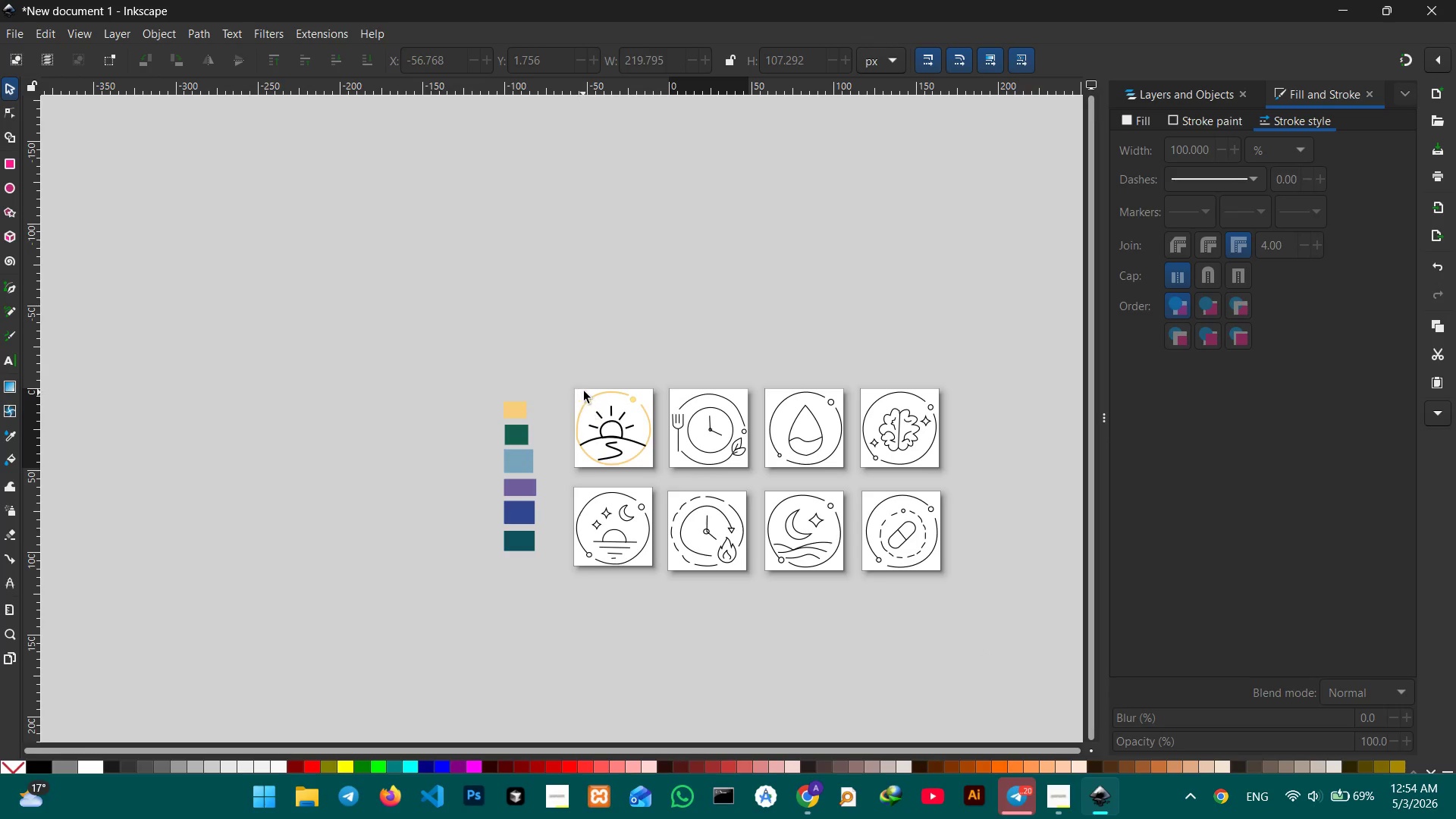 
left_click([591, 394])
 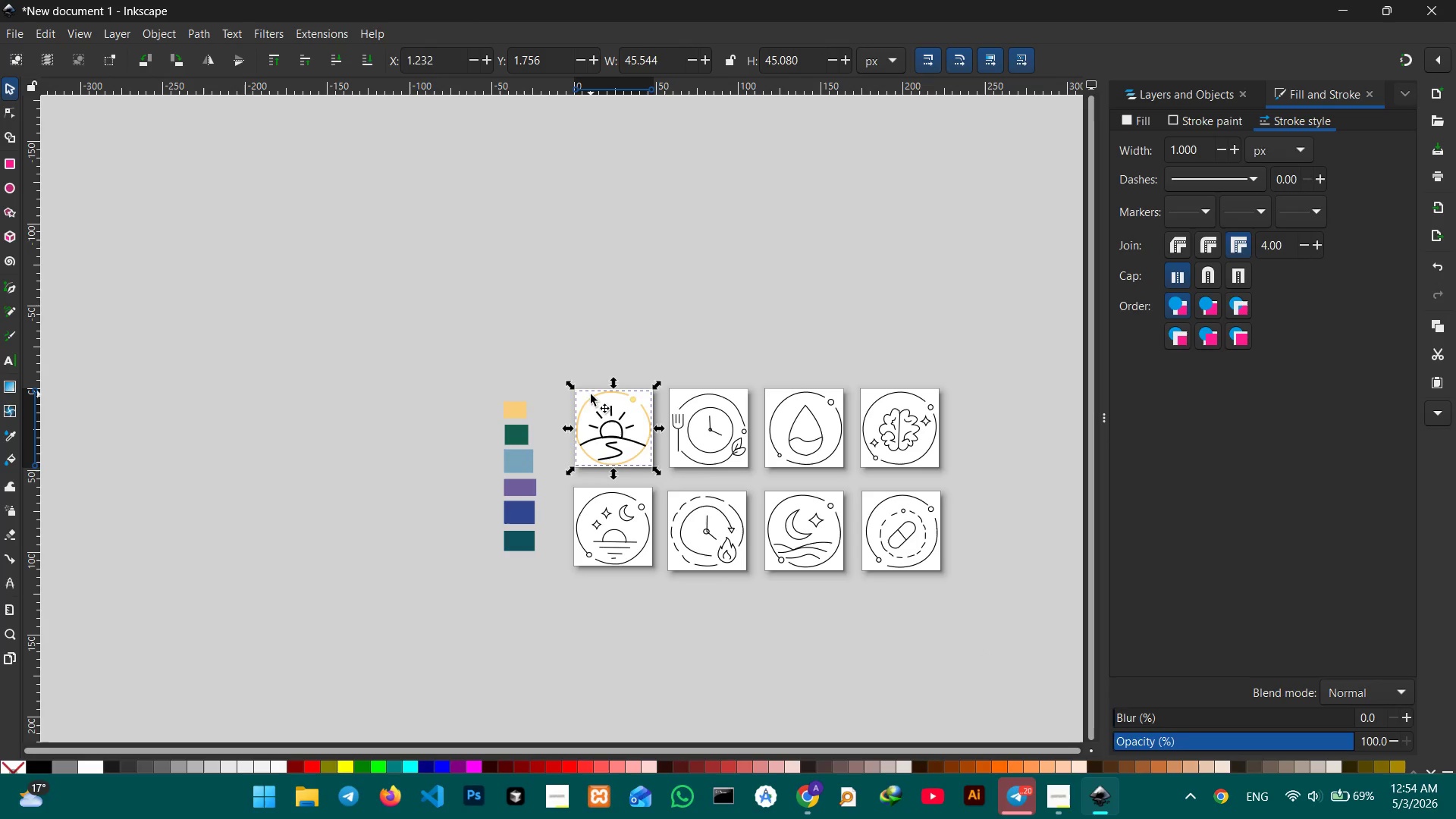 
key(Control+ControlLeft)
 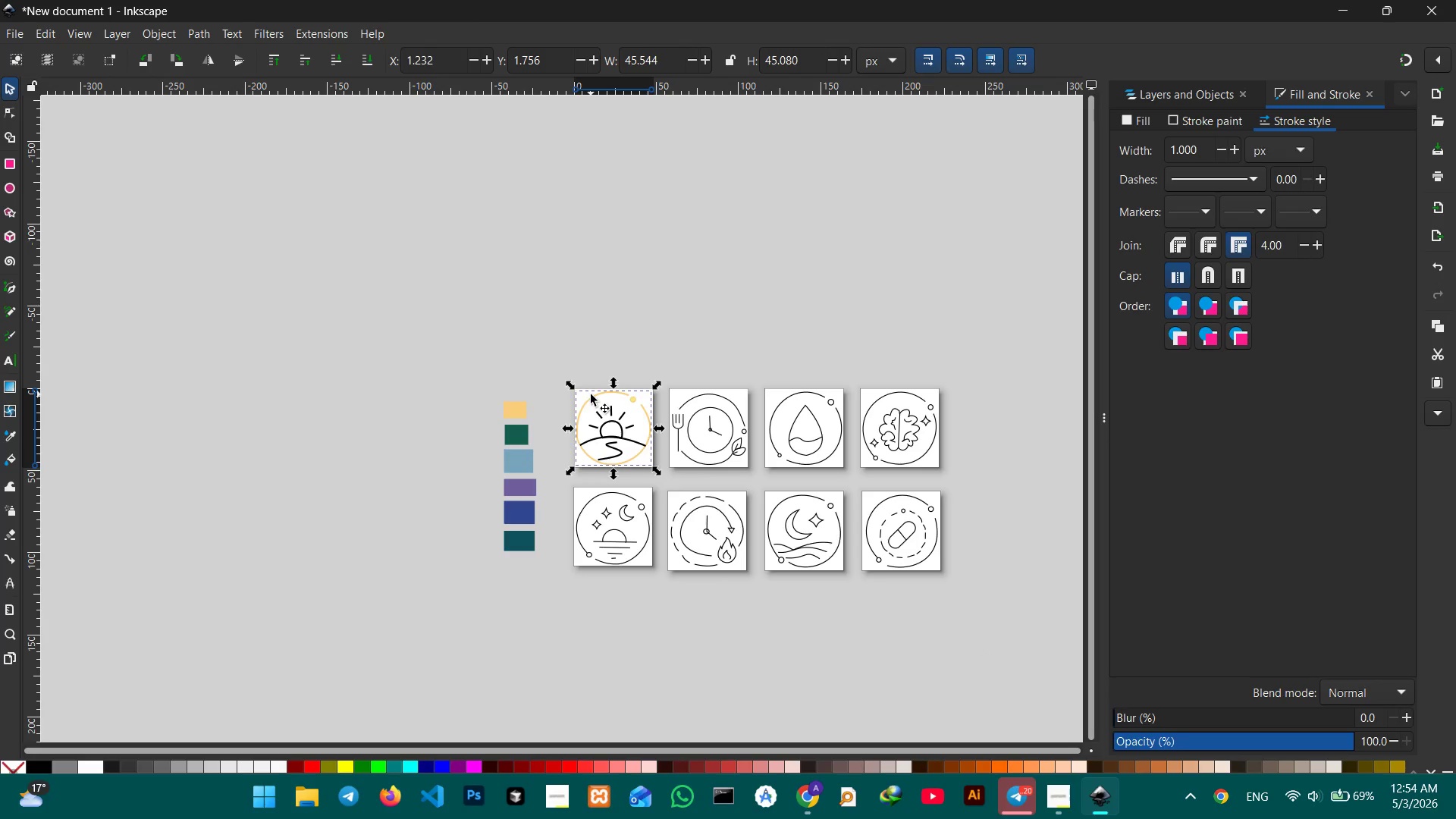 
hold_key(key=ControlLeft, duration=0.44)
scroll: coordinate [591, 394], scroll_direction: up, amount: 4.0
 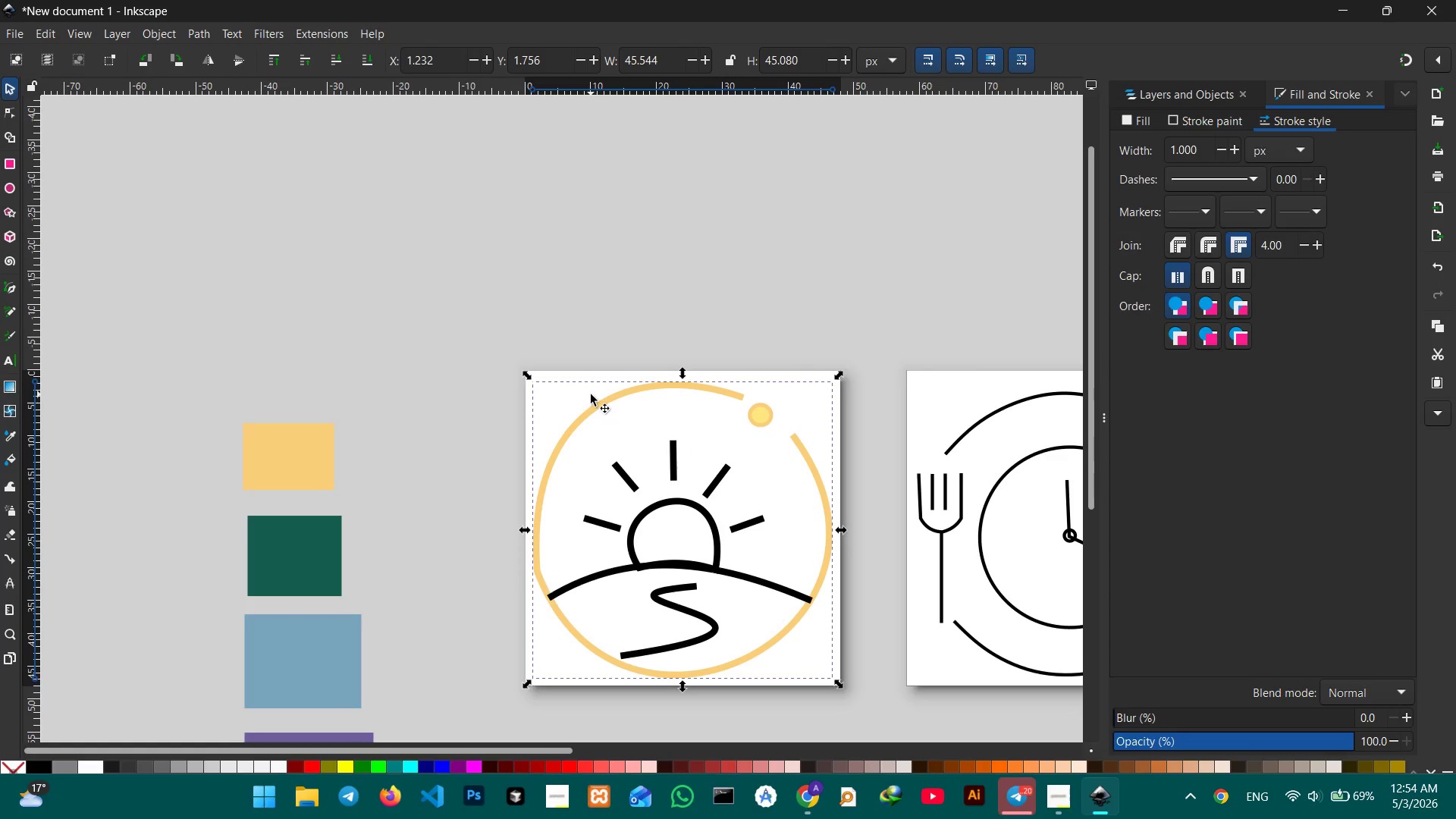 
hold_key(key=Space, duration=1.44)
 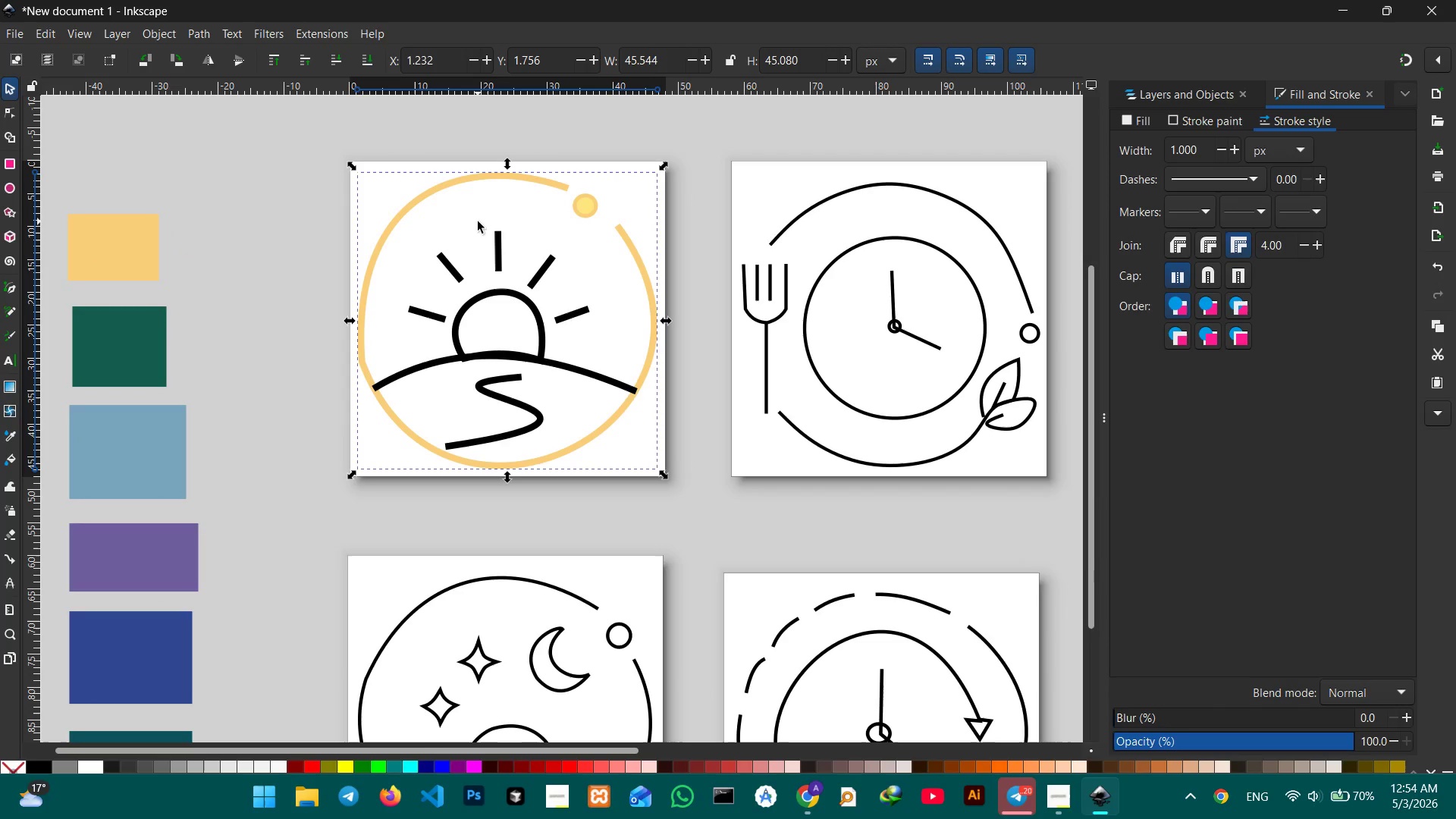 
left_click_drag(start_coordinate=[663, 445], to_coordinate=[479, 232])
 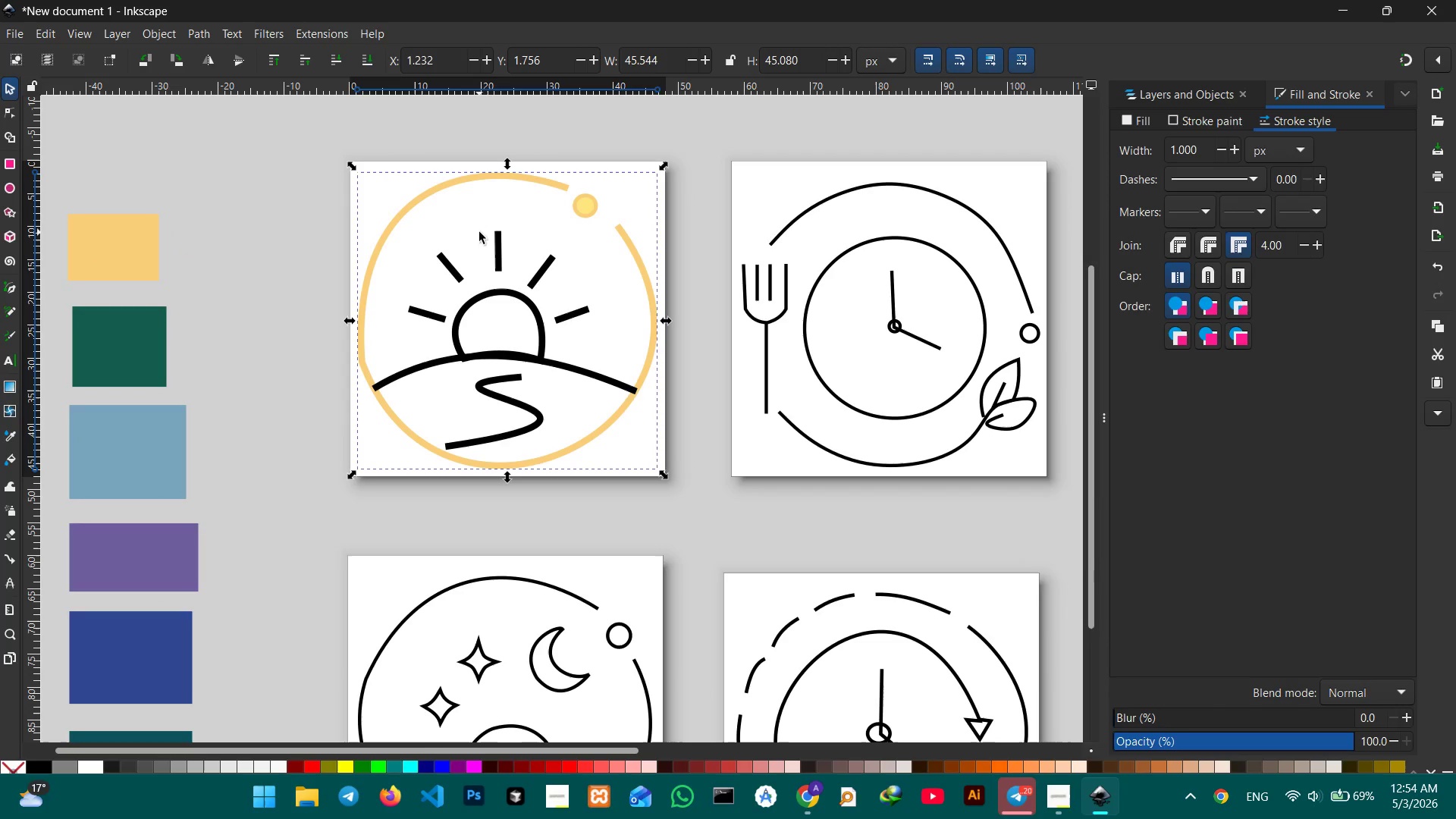 
hold_key(key=Space, duration=7.17)
 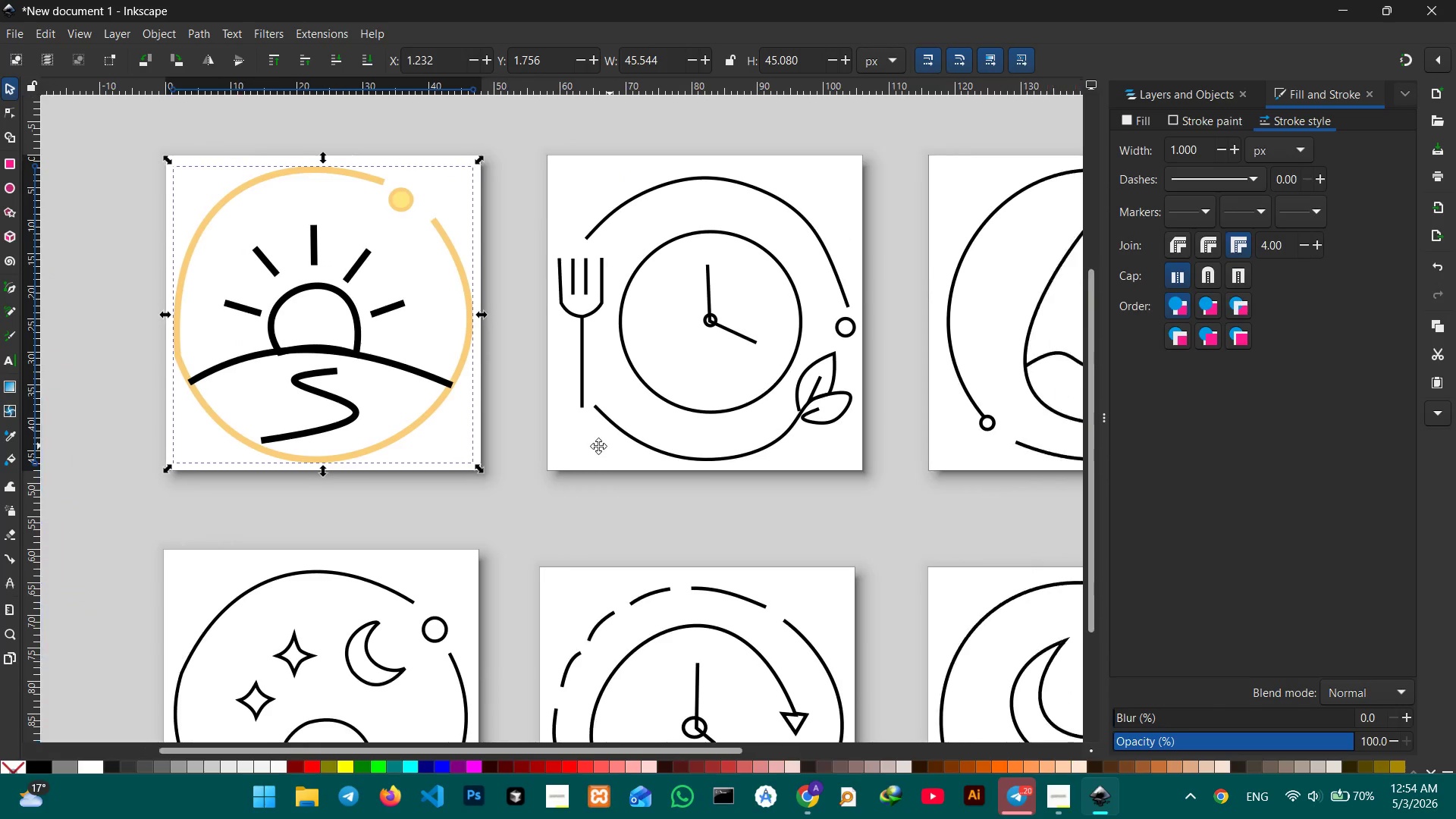 
hold_key(key=Space, duration=0.94)
 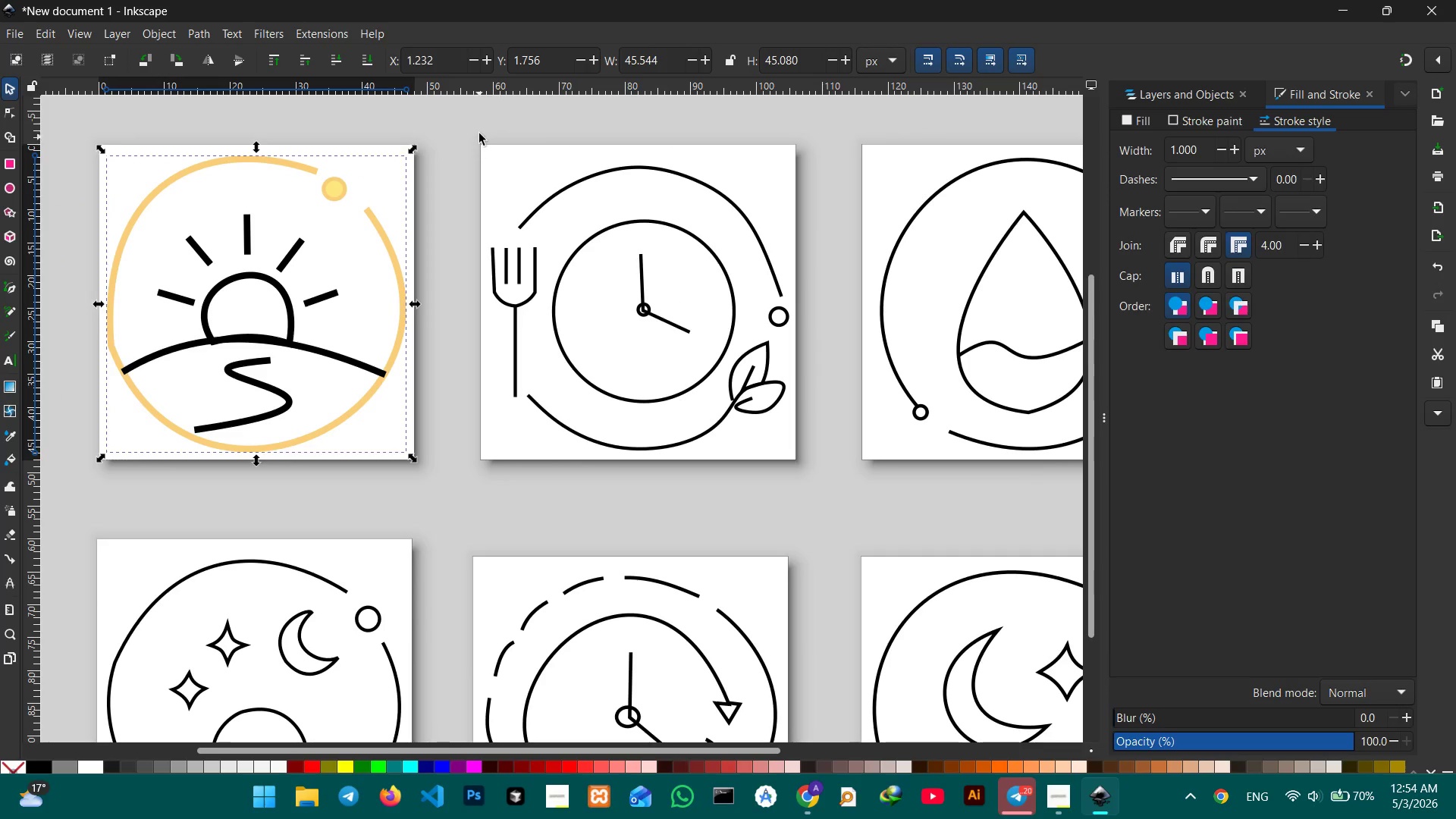 
left_click_drag(start_coordinate=[779, 457], to_coordinate=[544, 447])
 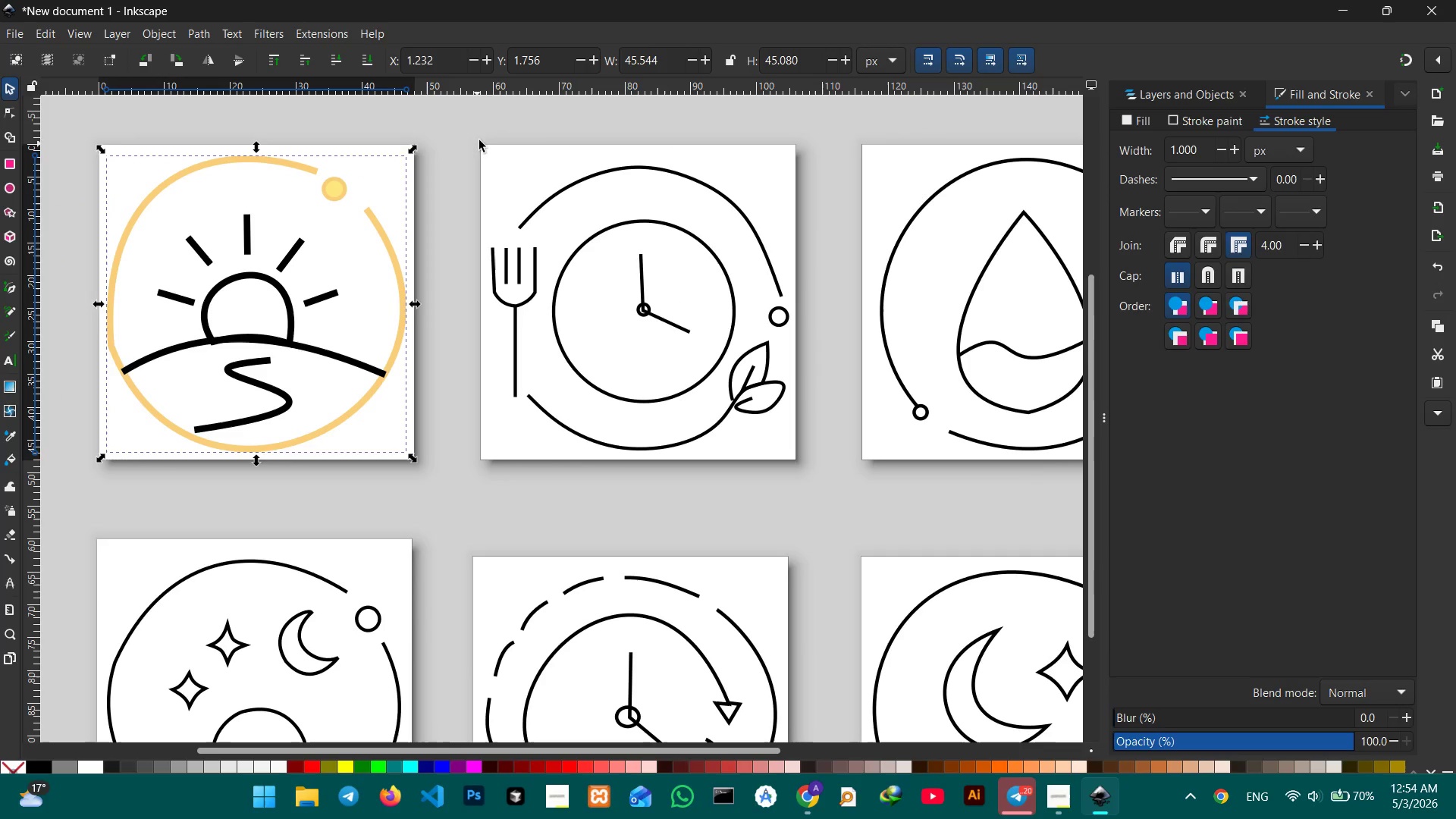 
left_click_drag(start_coordinate=[479, 130], to_coordinate=[811, 488])
 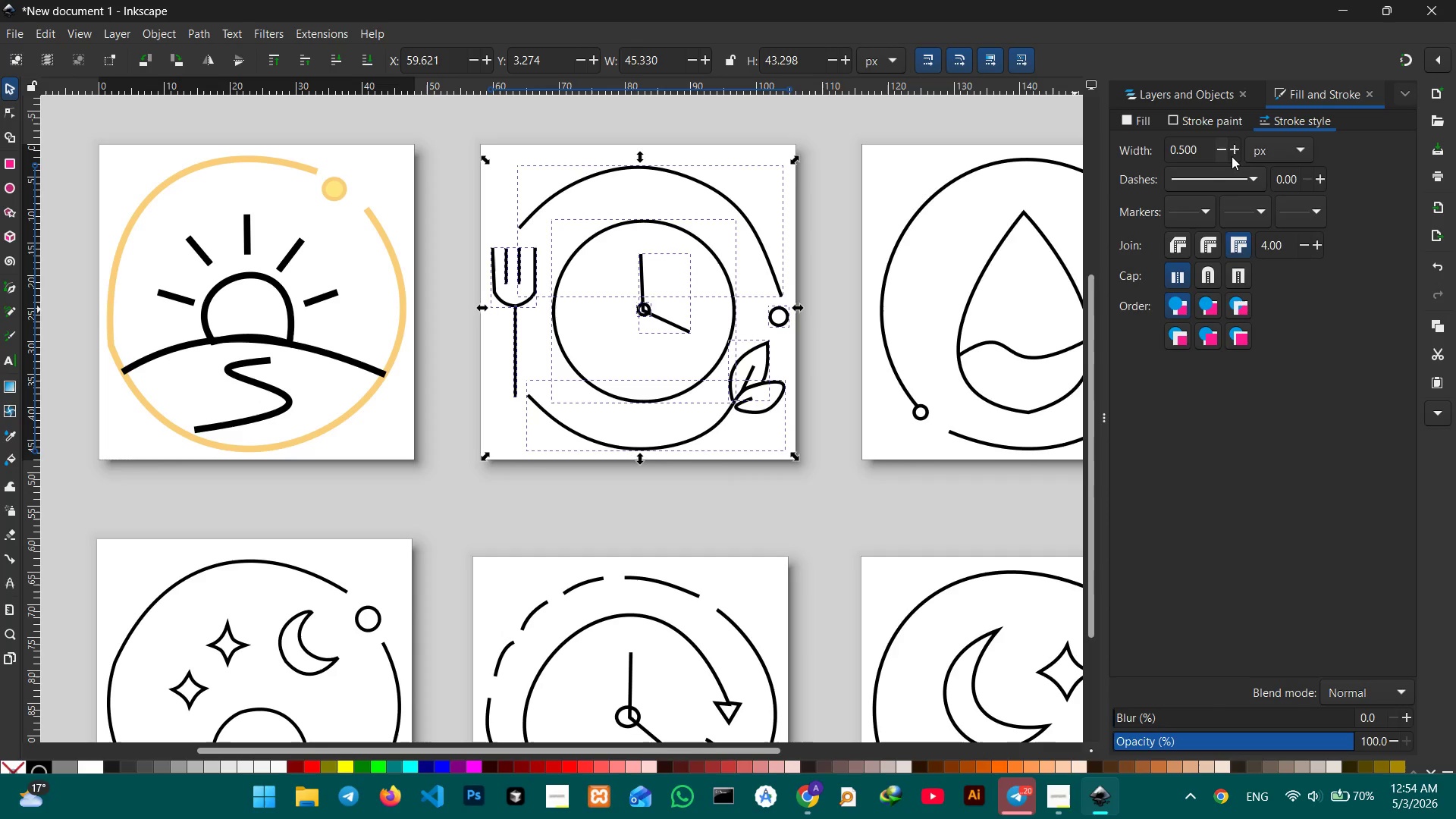 
left_click_drag(start_coordinate=[1195, 149], to_coordinate=[1147, 151])
 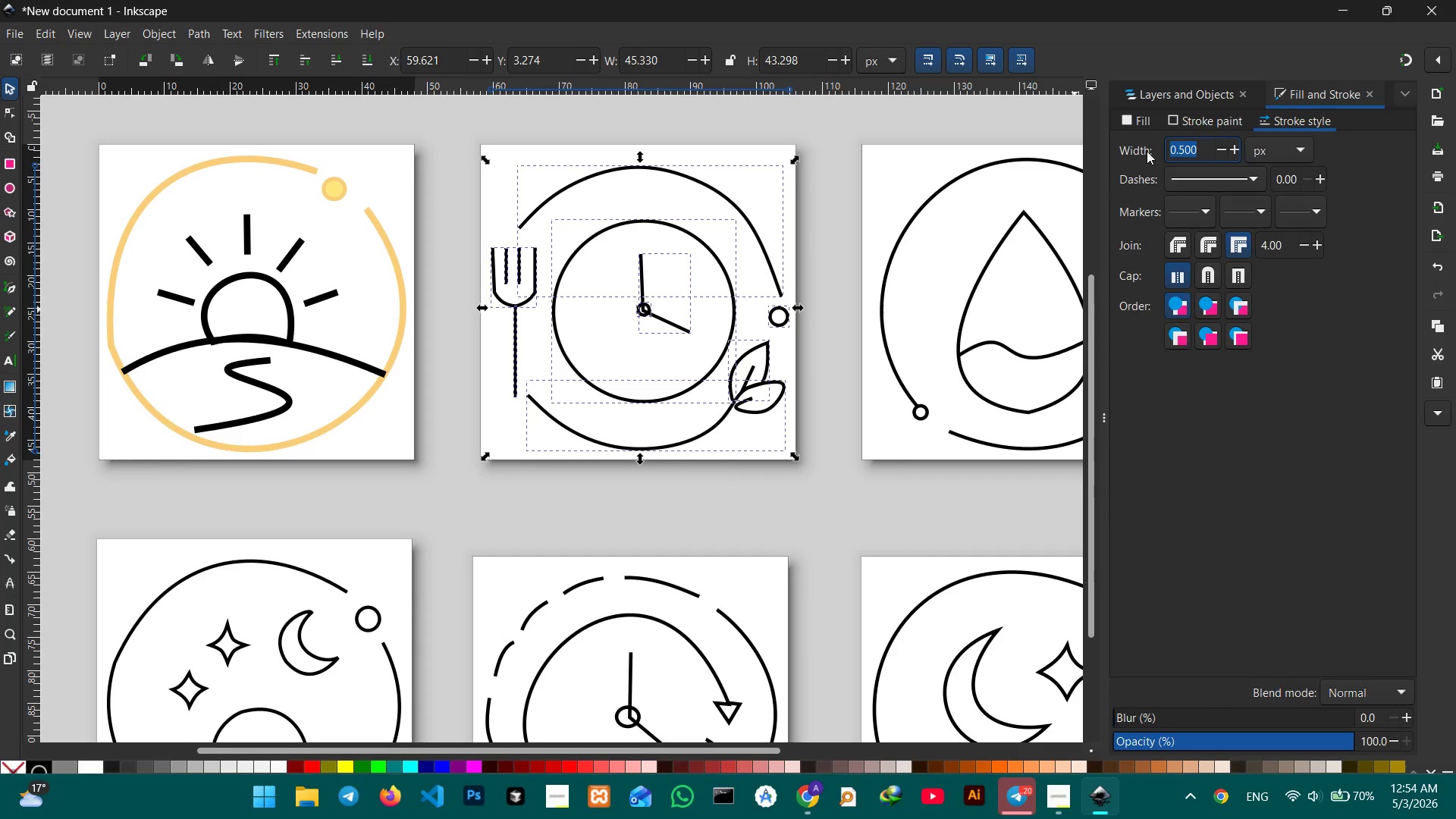 
key(Numpad1)
 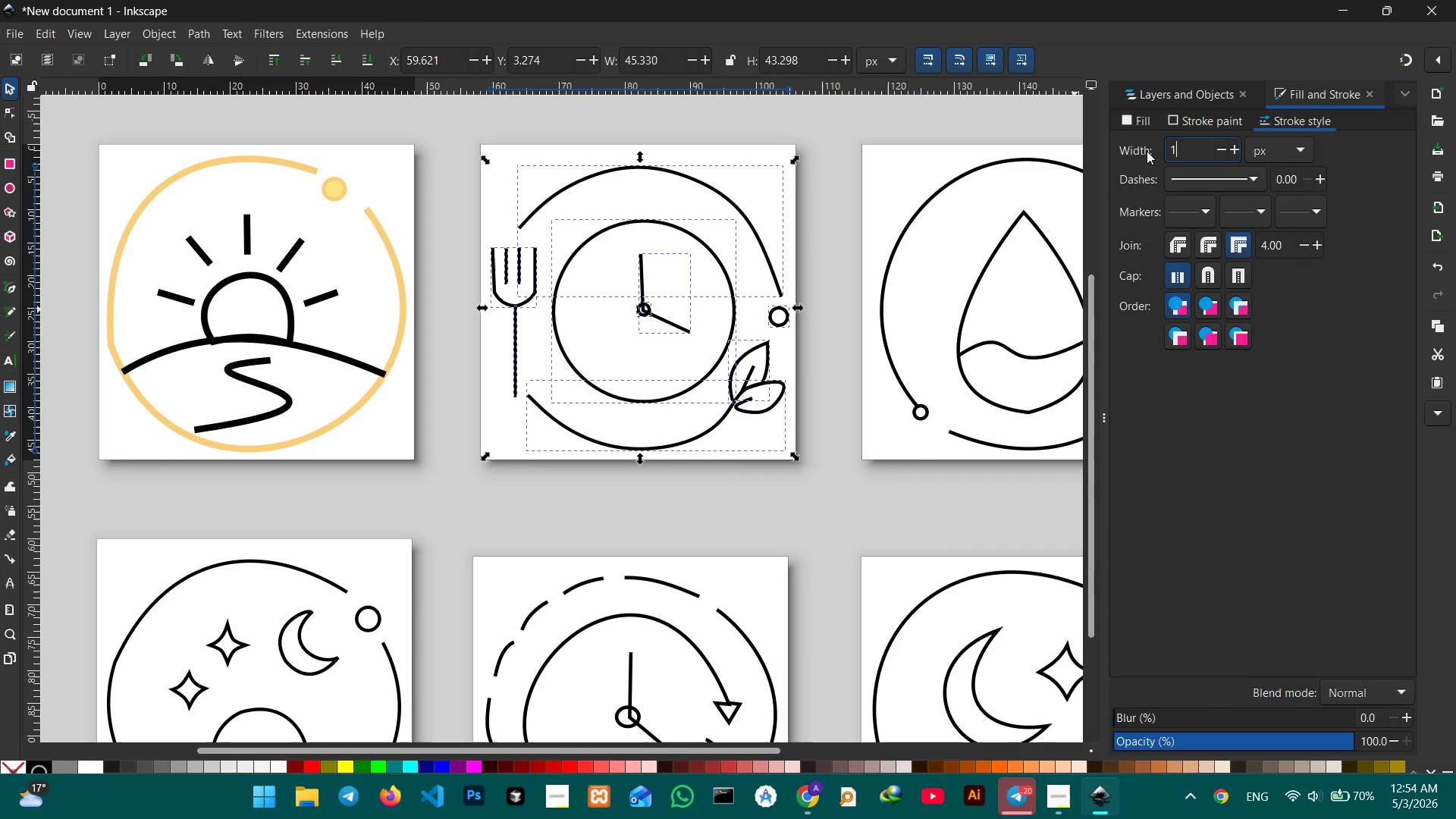 
key(NumpadDecimal)
 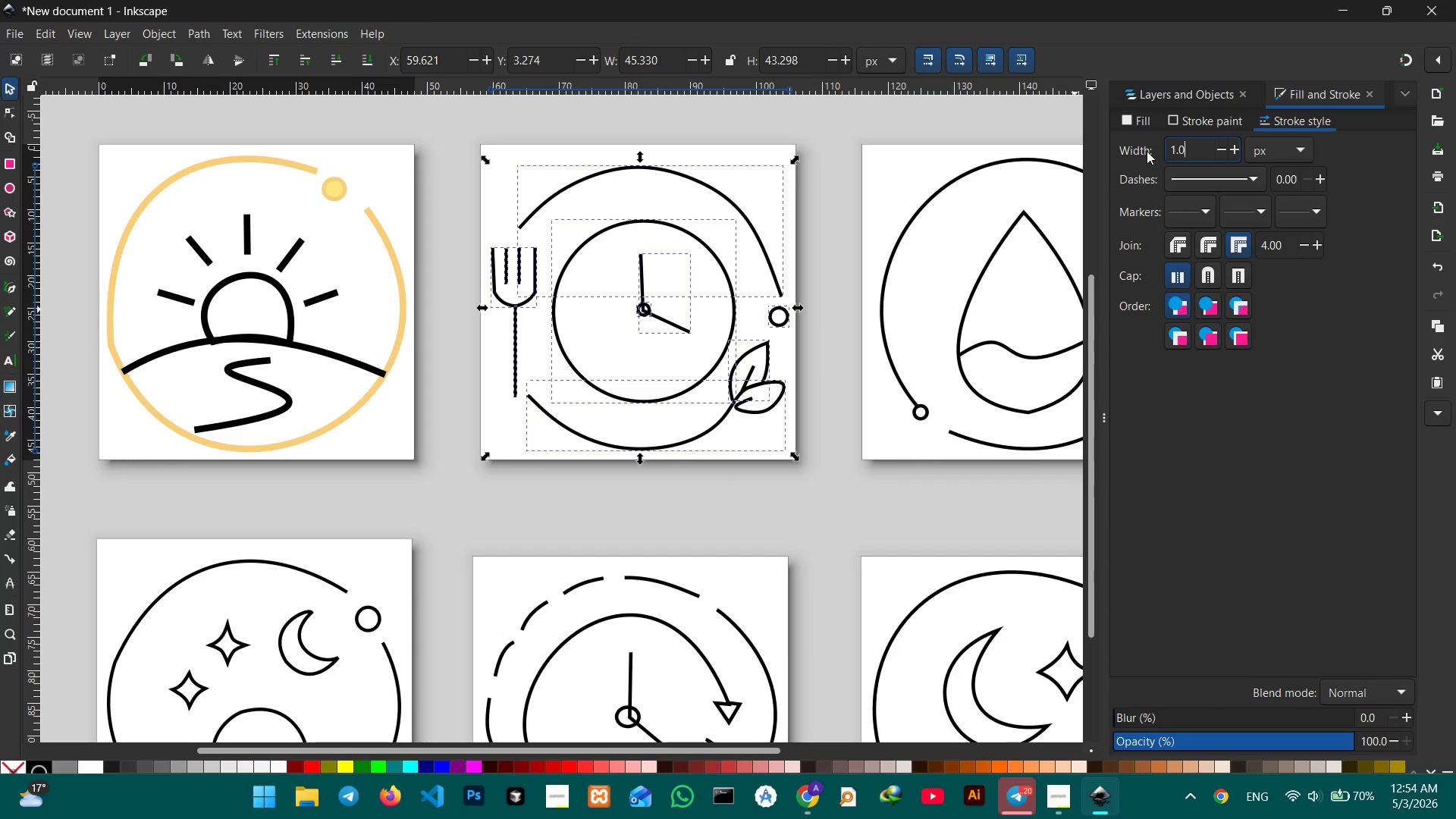 
key(Numpad0)
 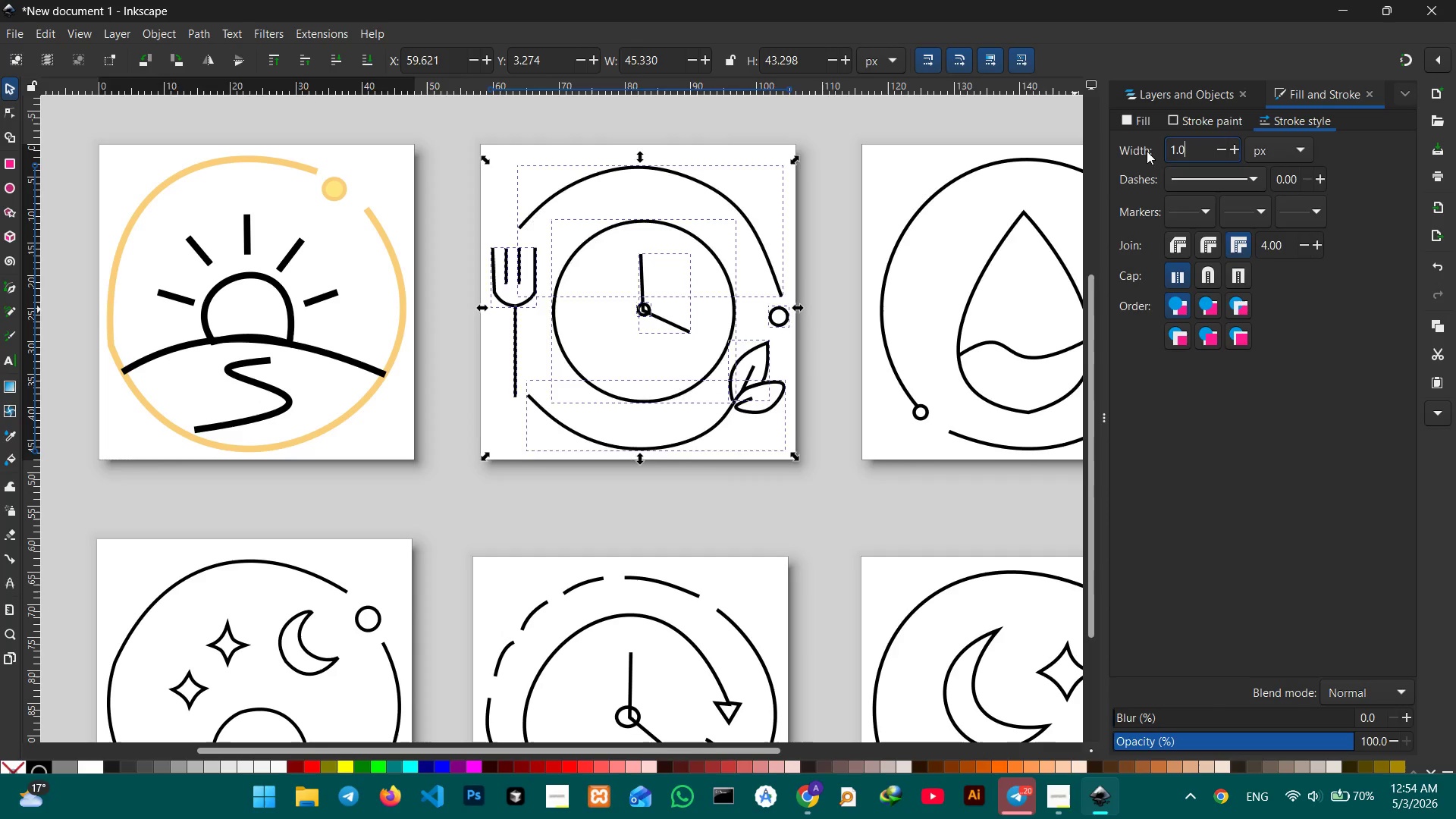 
key(Enter)
 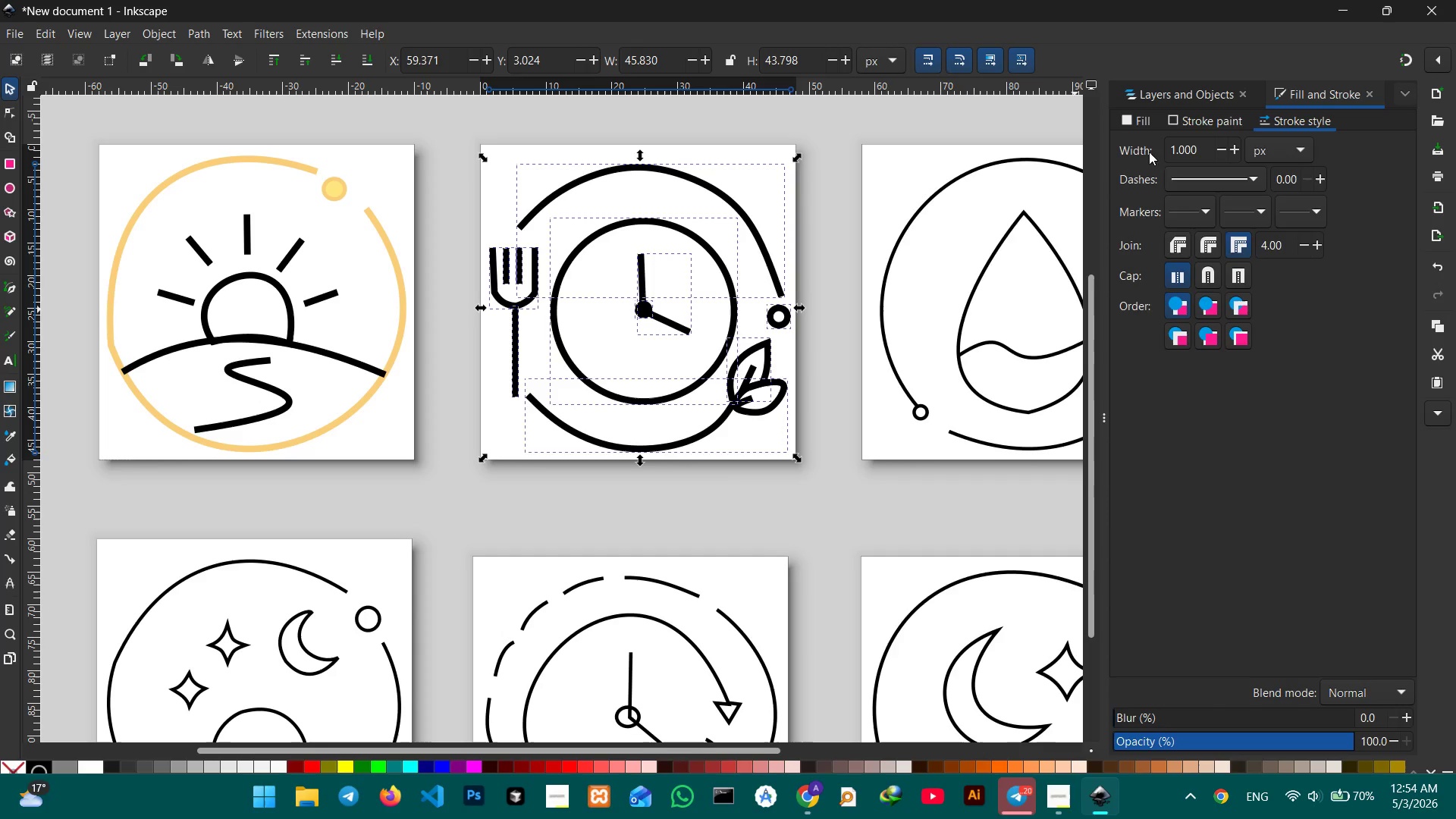 
hold_key(key=Space, duration=1.28)
 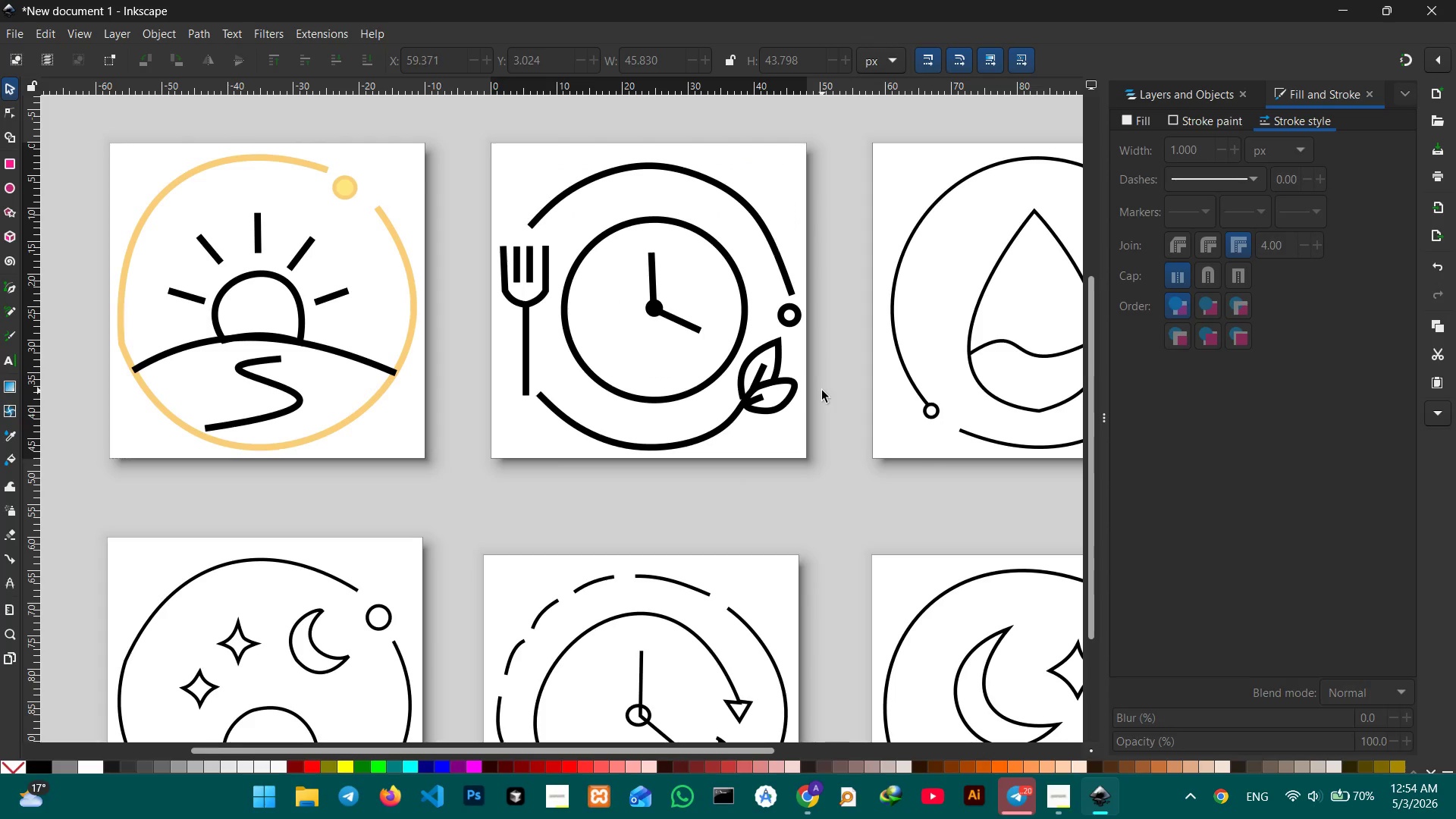 
left_click_drag(start_coordinate=[1006, 391], to_coordinate=[794, 382])
 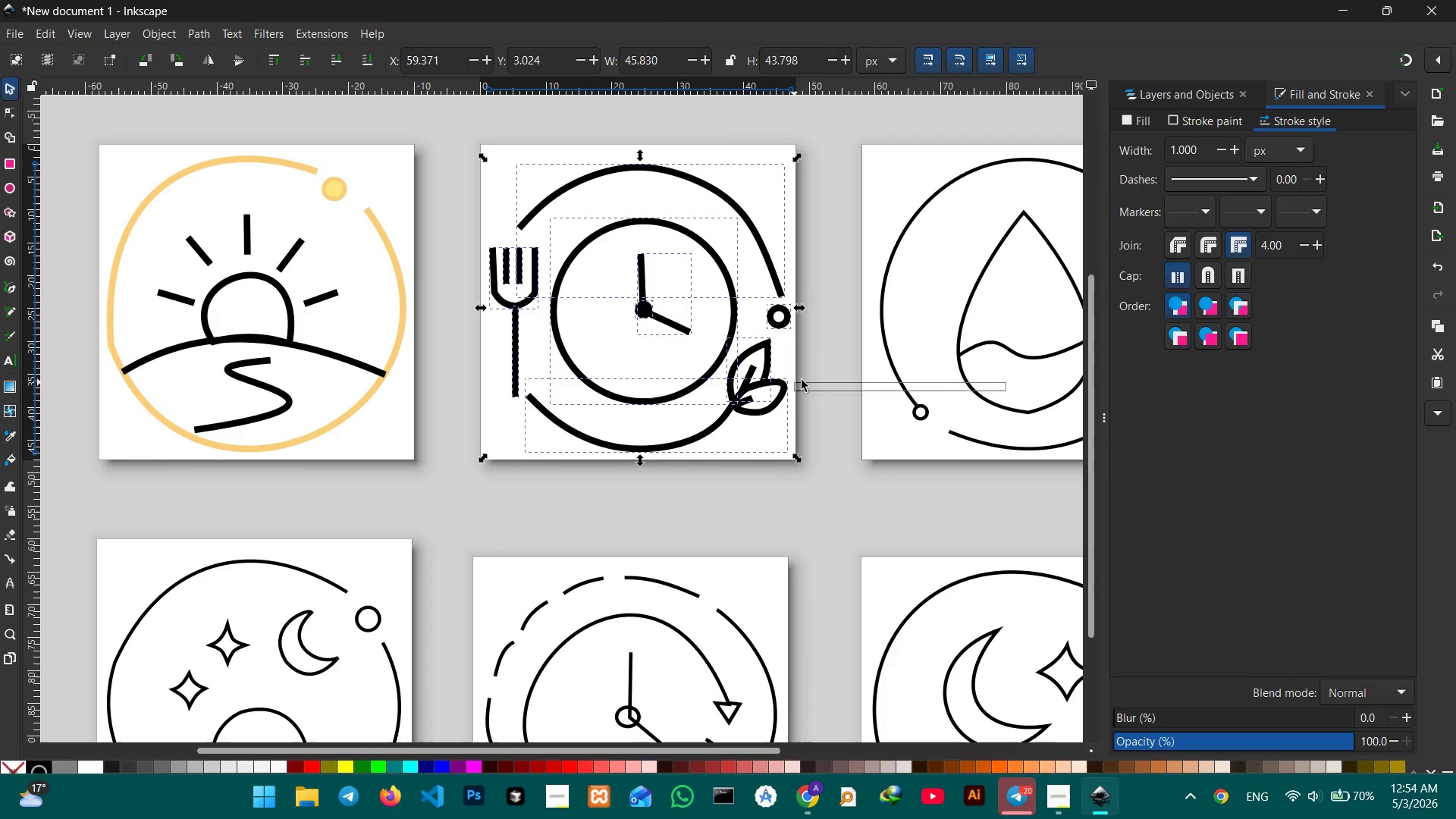 
hold_key(key=Space, duration=2.33)
 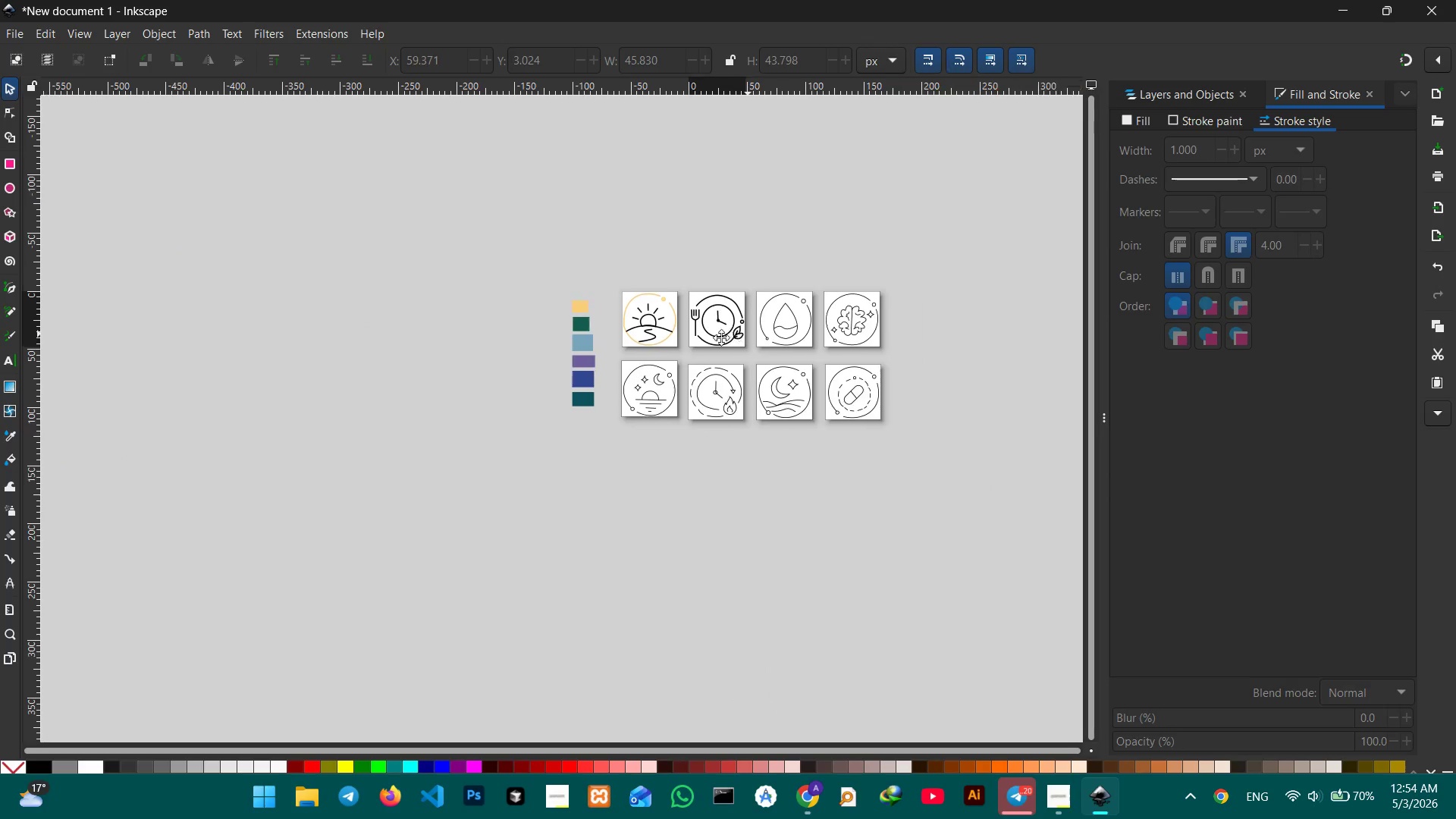 
left_click([822, 391])
 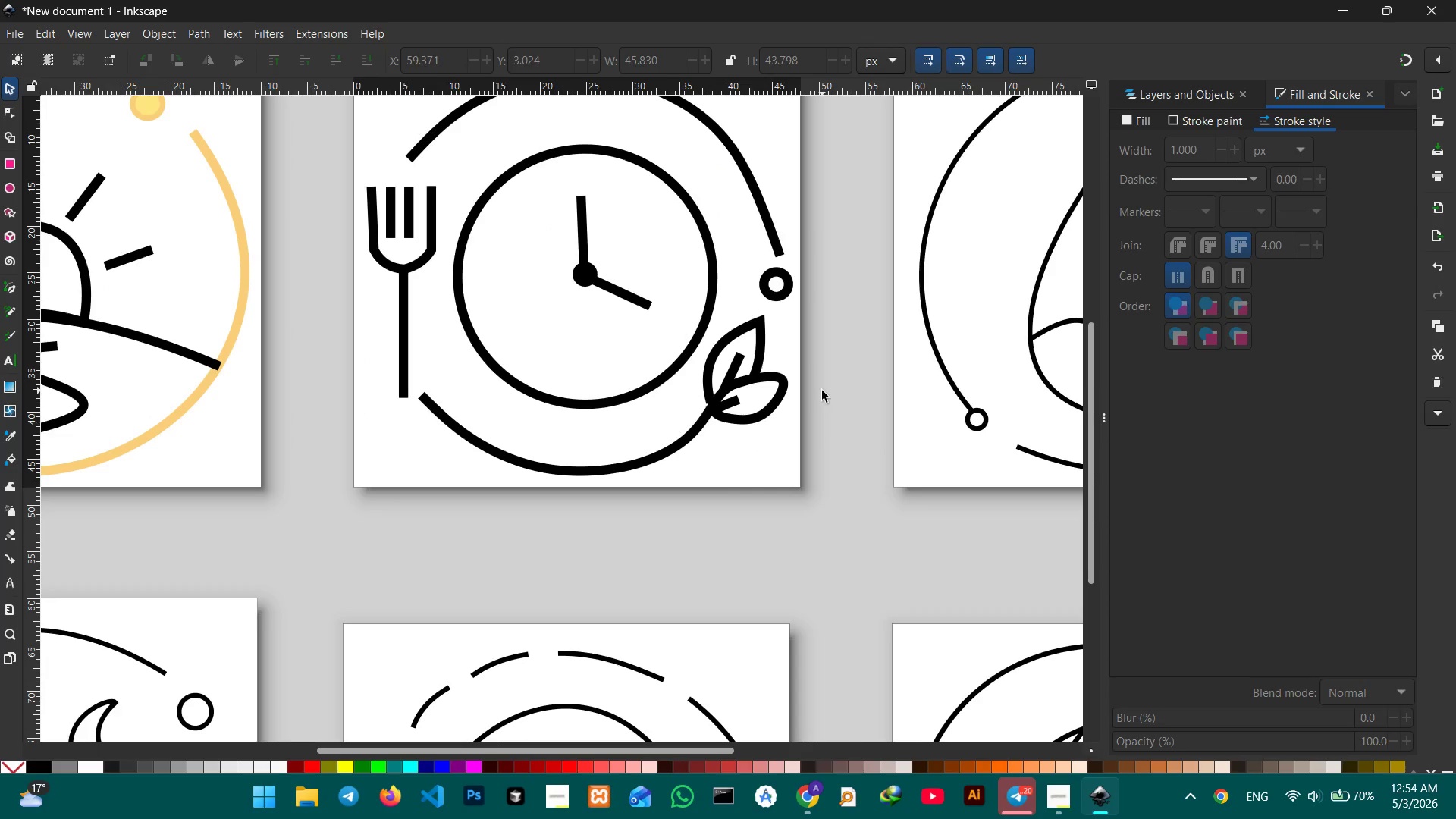 
hold_key(key=ControlLeft, duration=0.42)
scroll: coordinate [822, 391], scroll_direction: down, amount: 5.0
 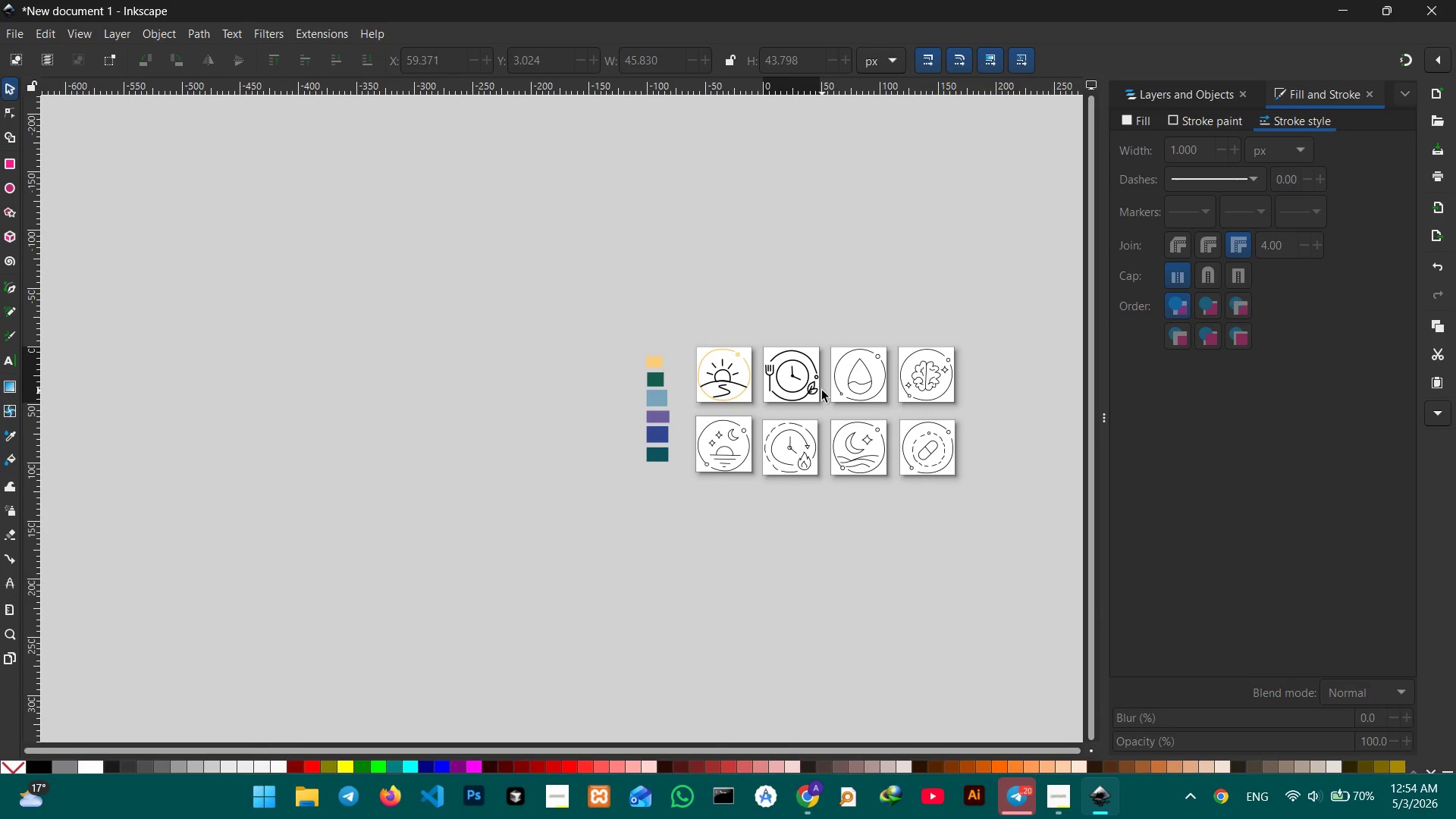 
hold_key(key=Space, duration=0.94)
 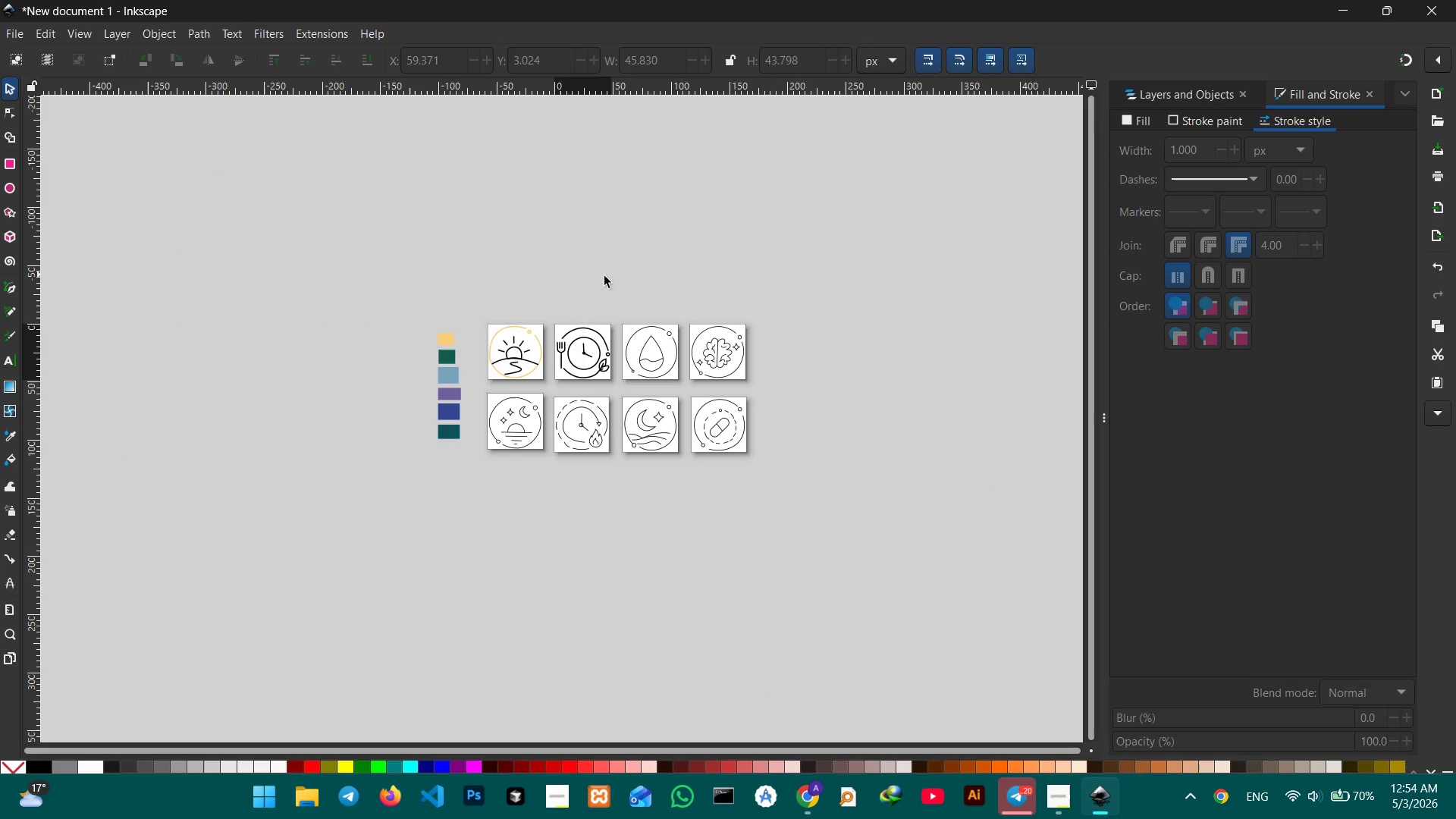 
left_click_drag(start_coordinate=[817, 328], to_coordinate=[613, 366])
 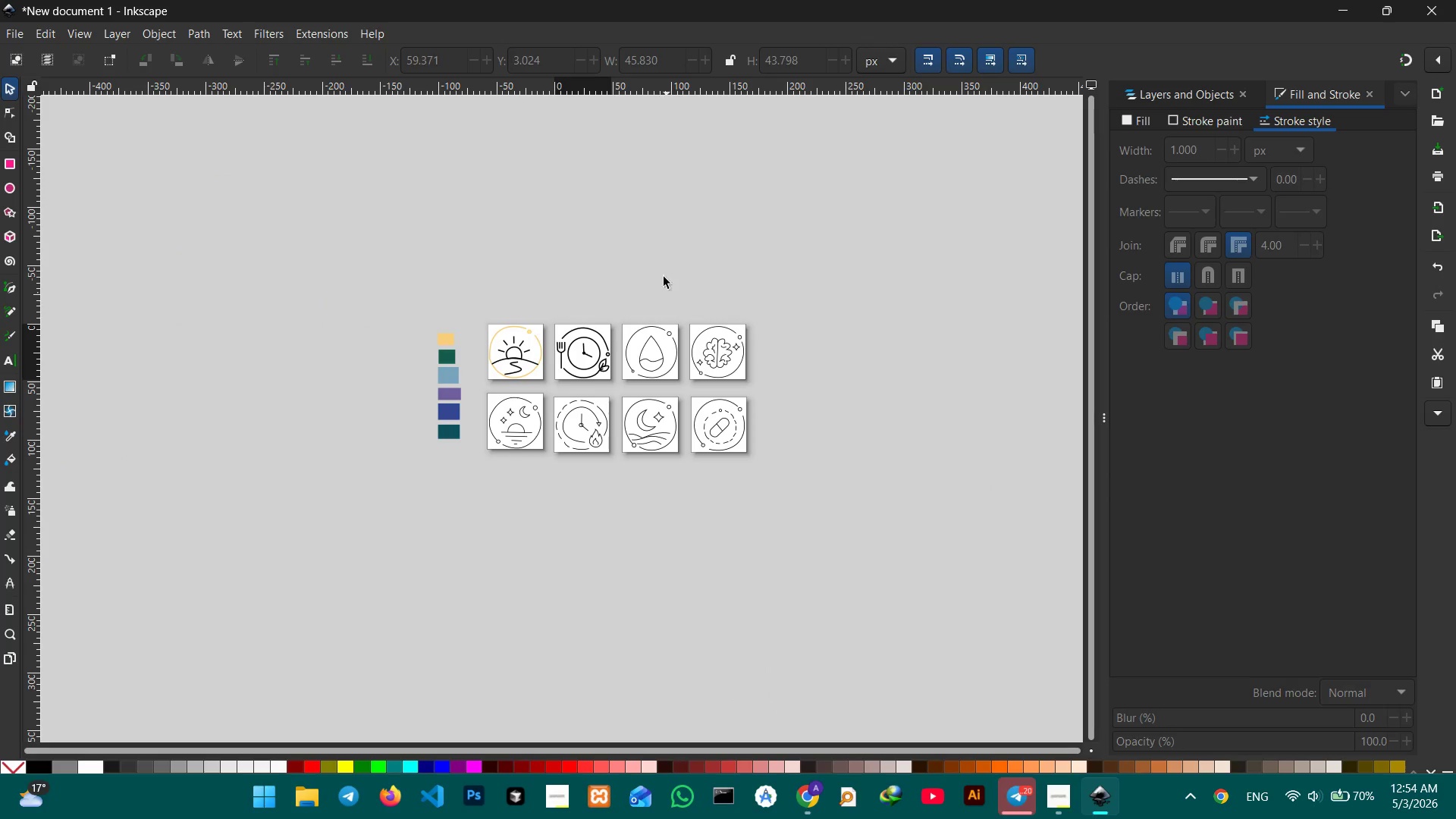 
left_click([659, 265])
 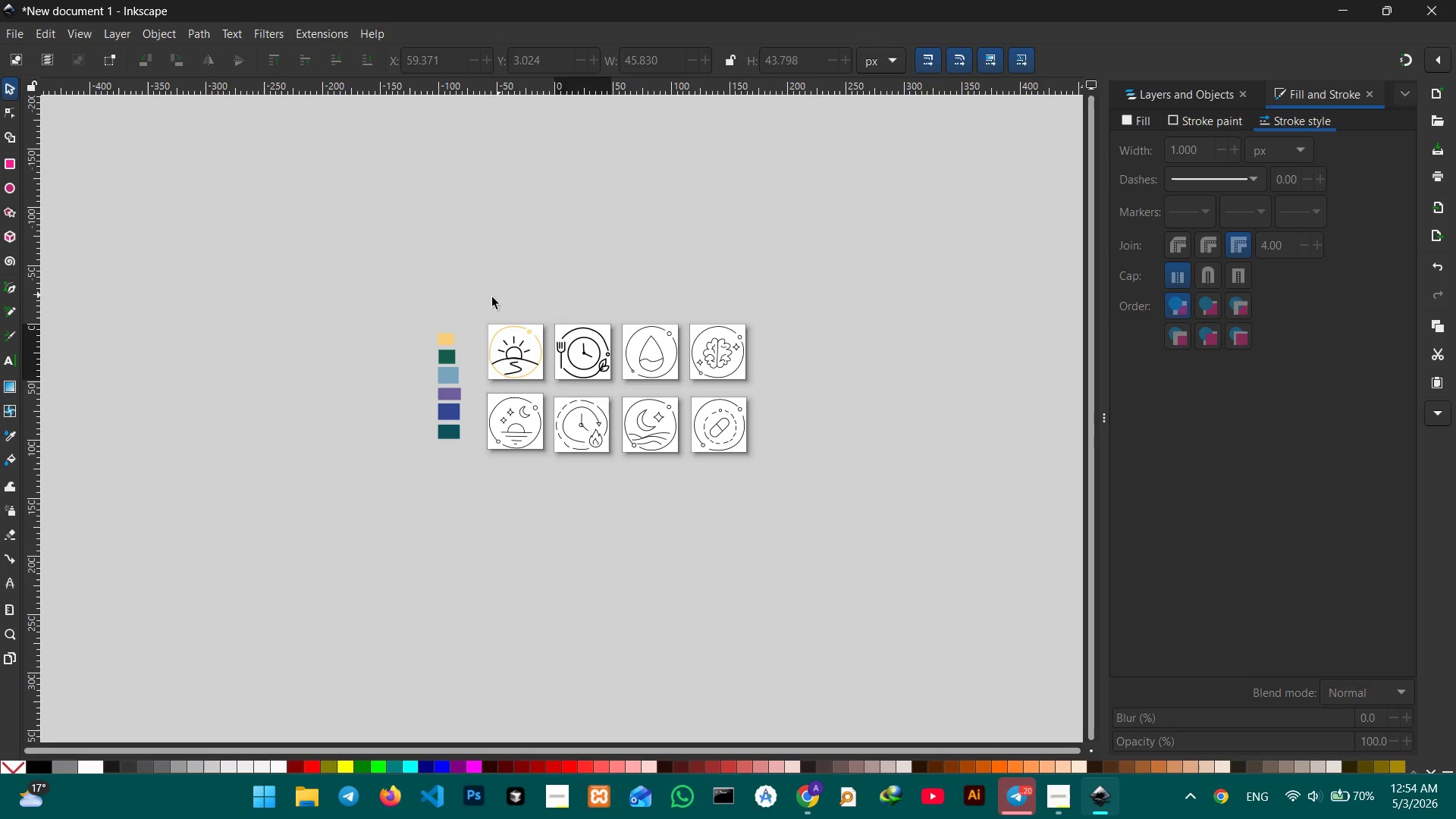 
left_click_drag(start_coordinate=[490, 300], to_coordinate=[887, 551])
 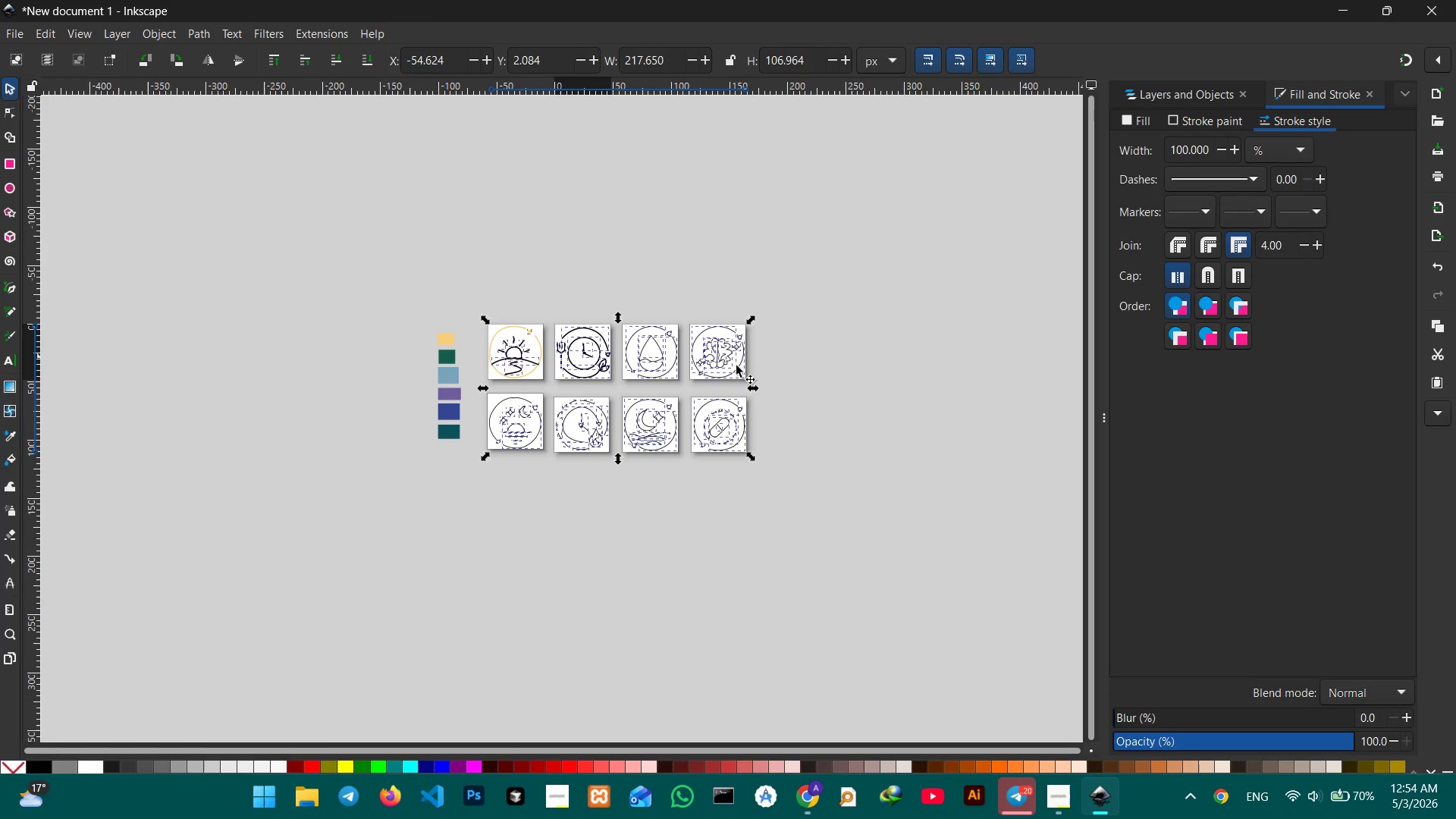 
wait(5.59)
 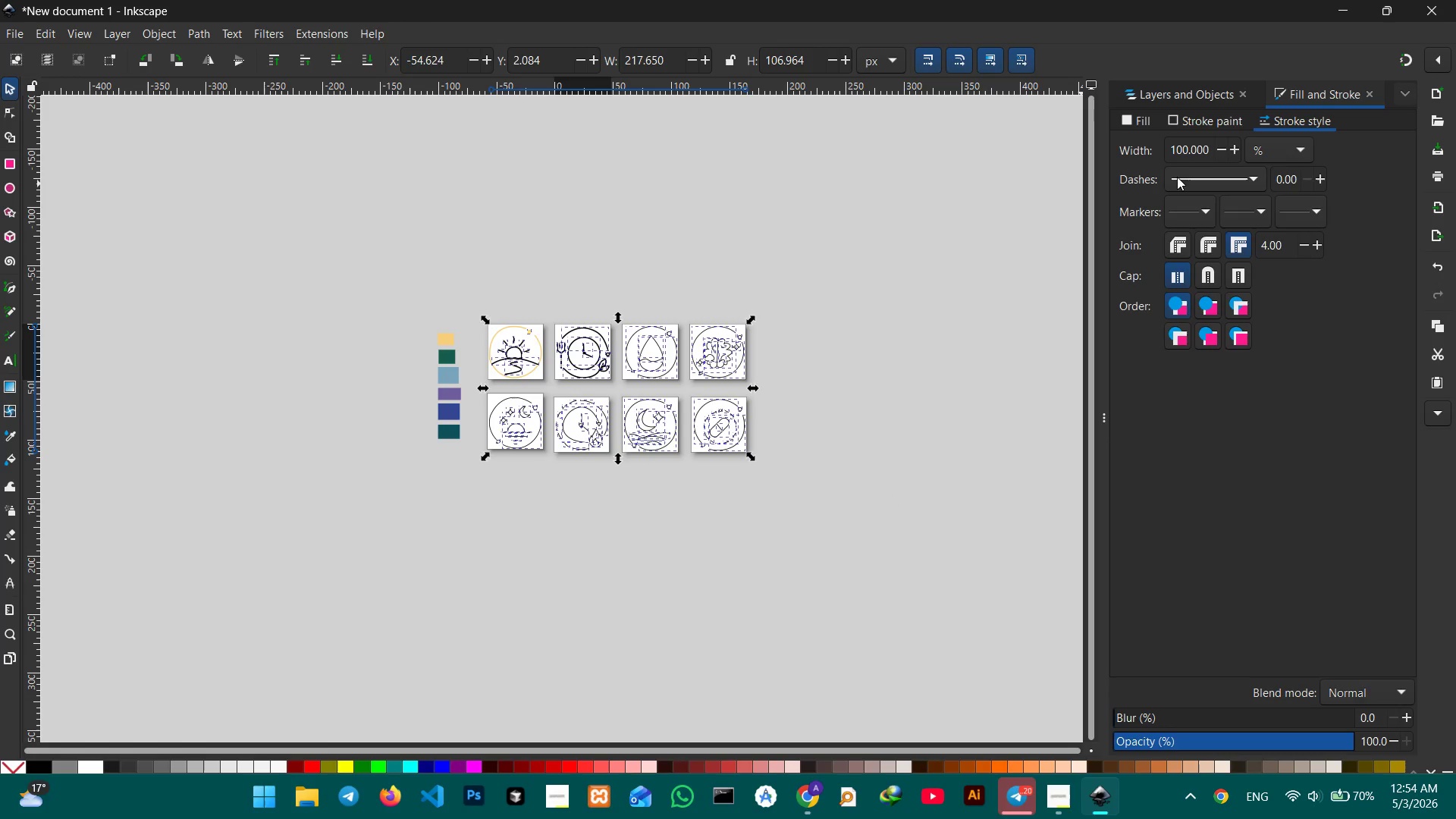 
left_click([482, 361])
 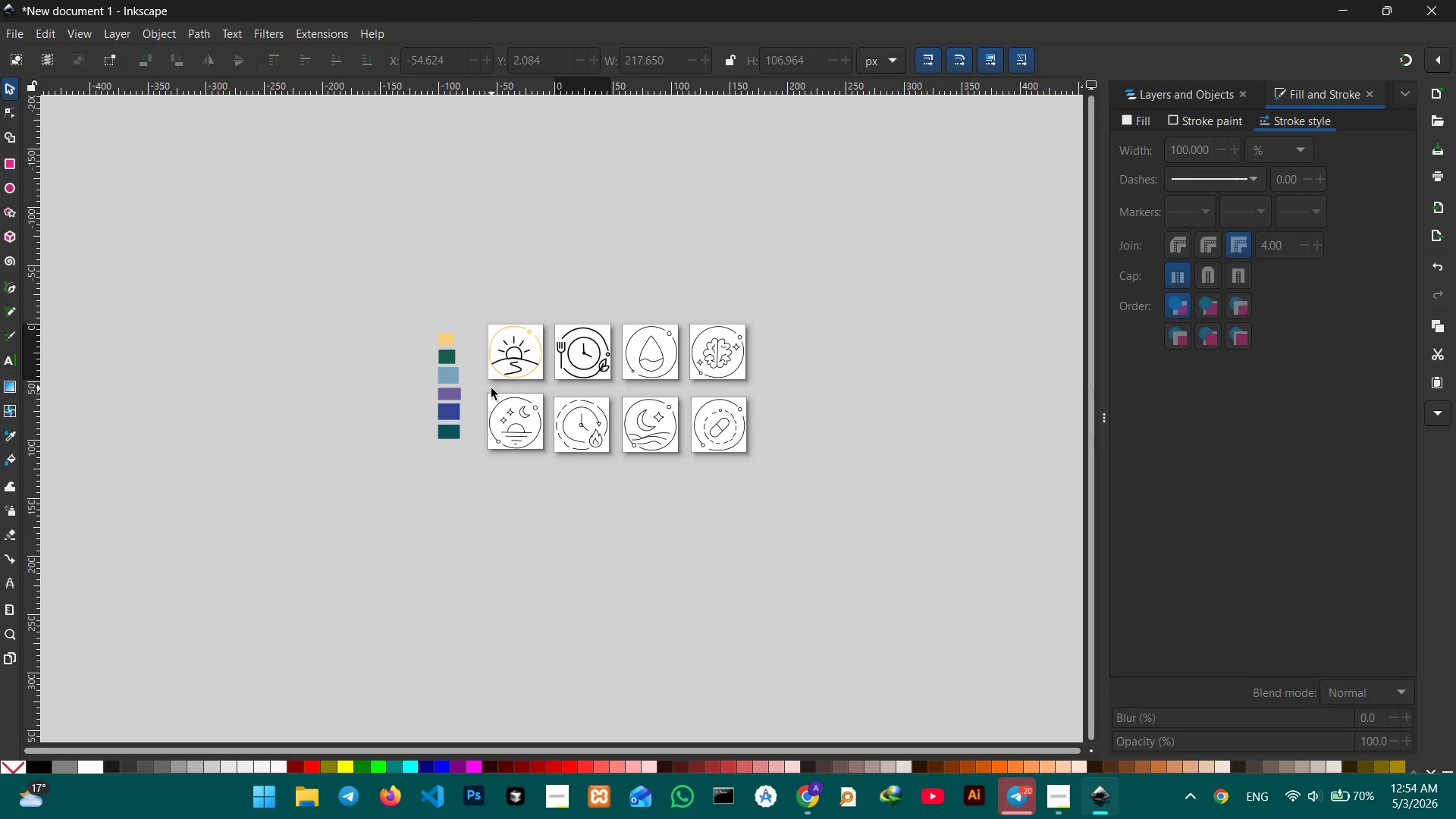 
left_click_drag(start_coordinate=[484, 388], to_coordinate=[552, 482])
 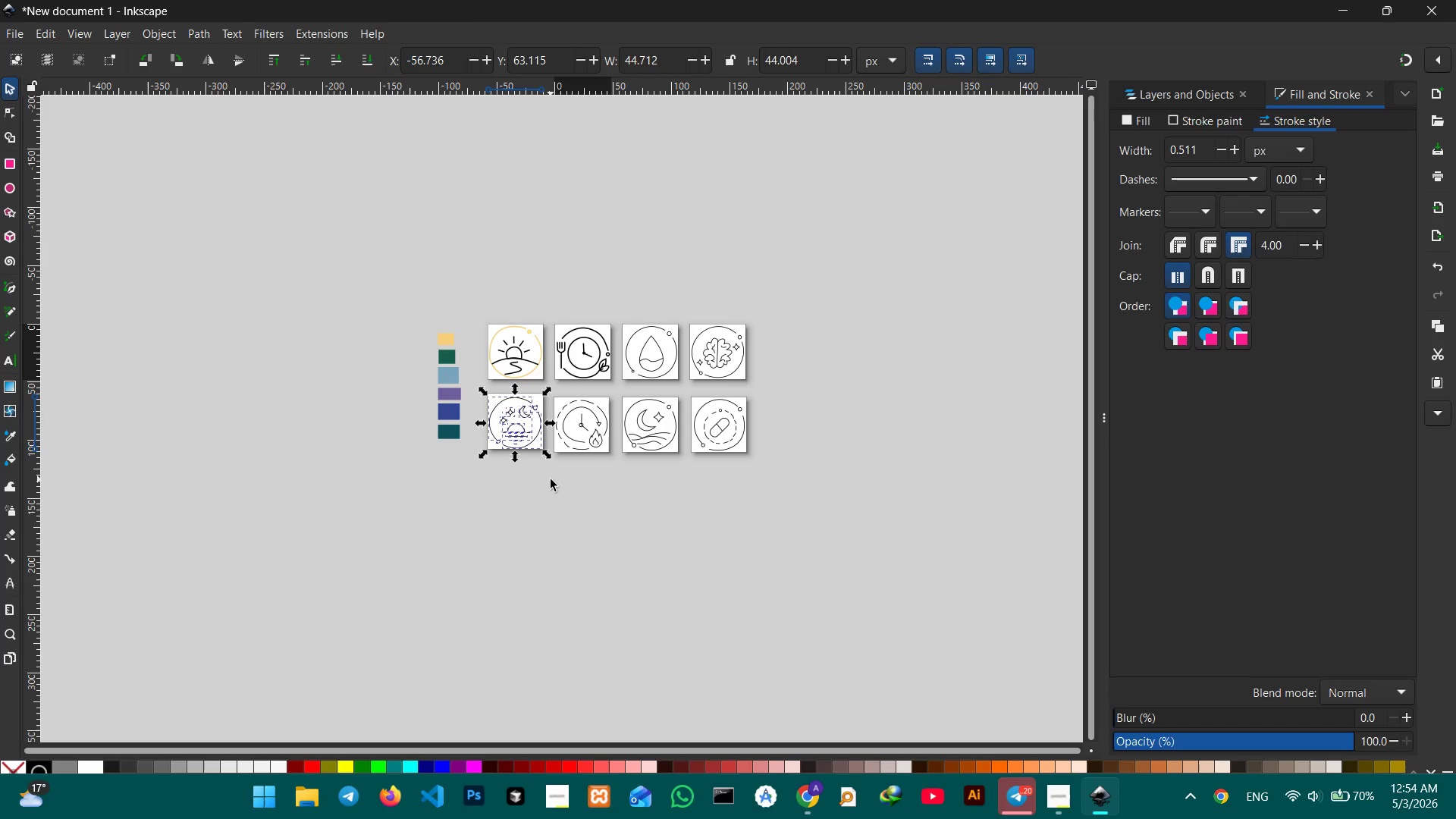 
hold_key(key=ControlLeft, duration=0.86)
scroll: coordinate [551, 479], scroll_direction: up, amount: 1.0
 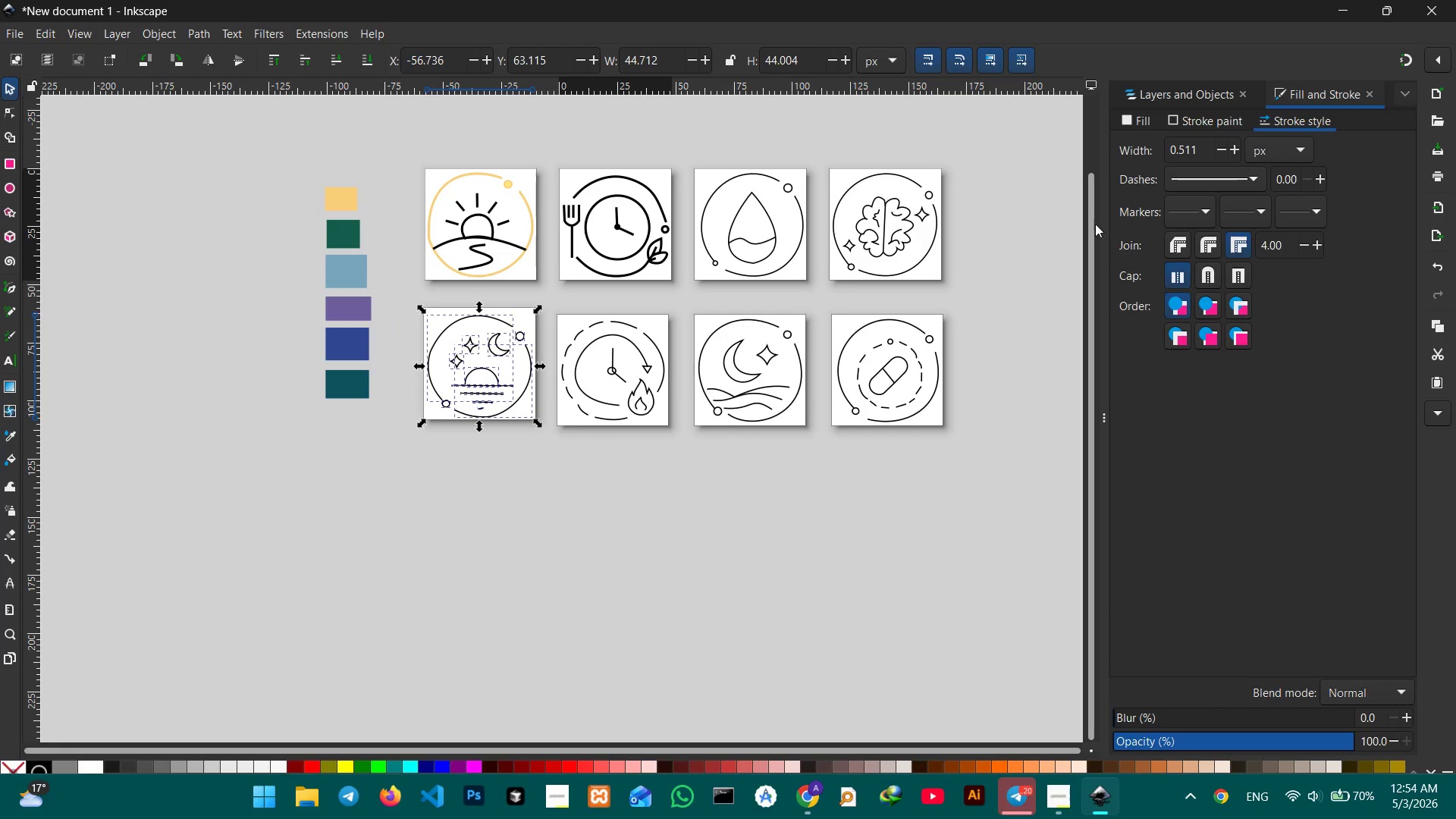 
double_click([1188, 154])
 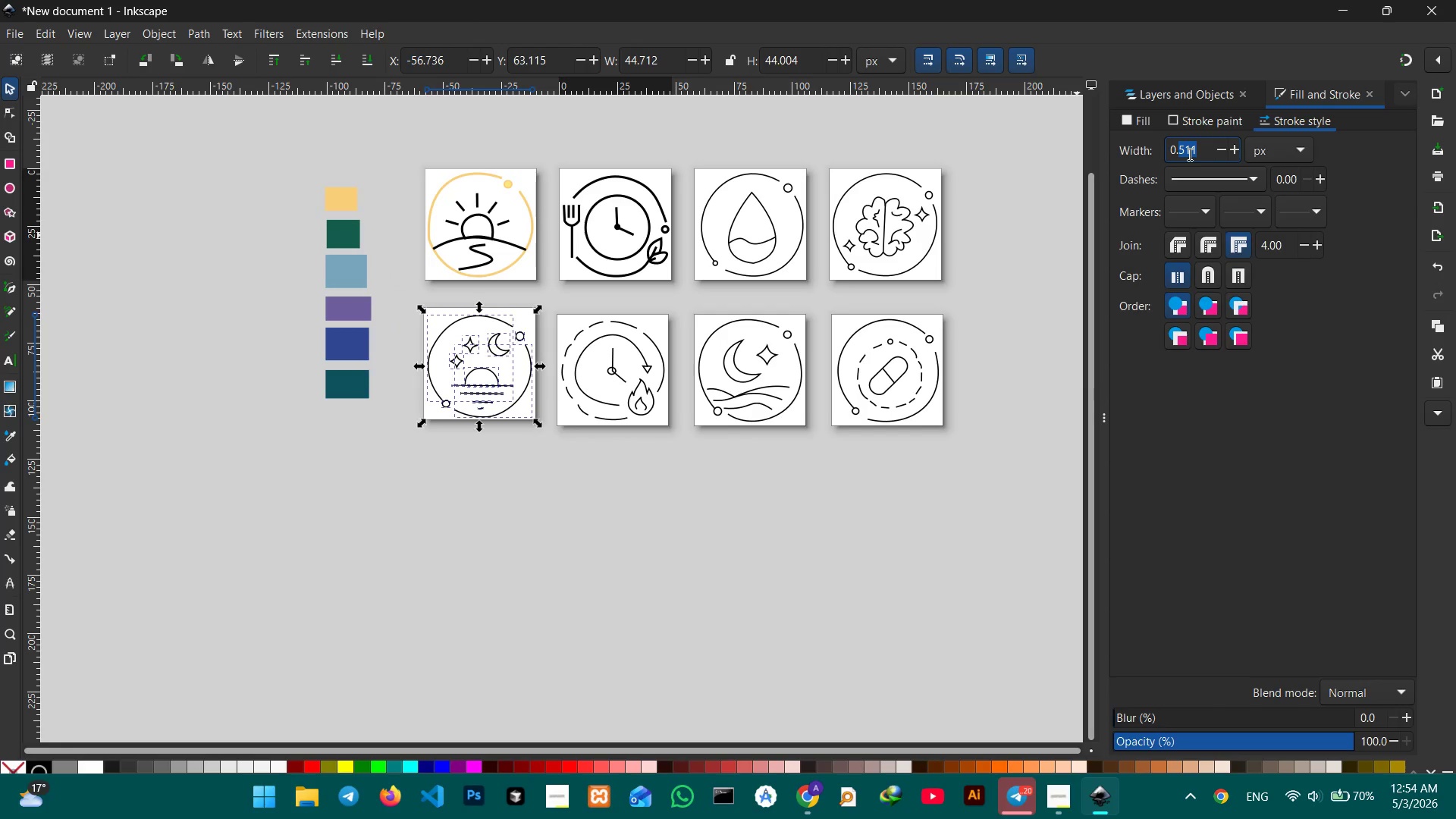 
double_click([1188, 154])
 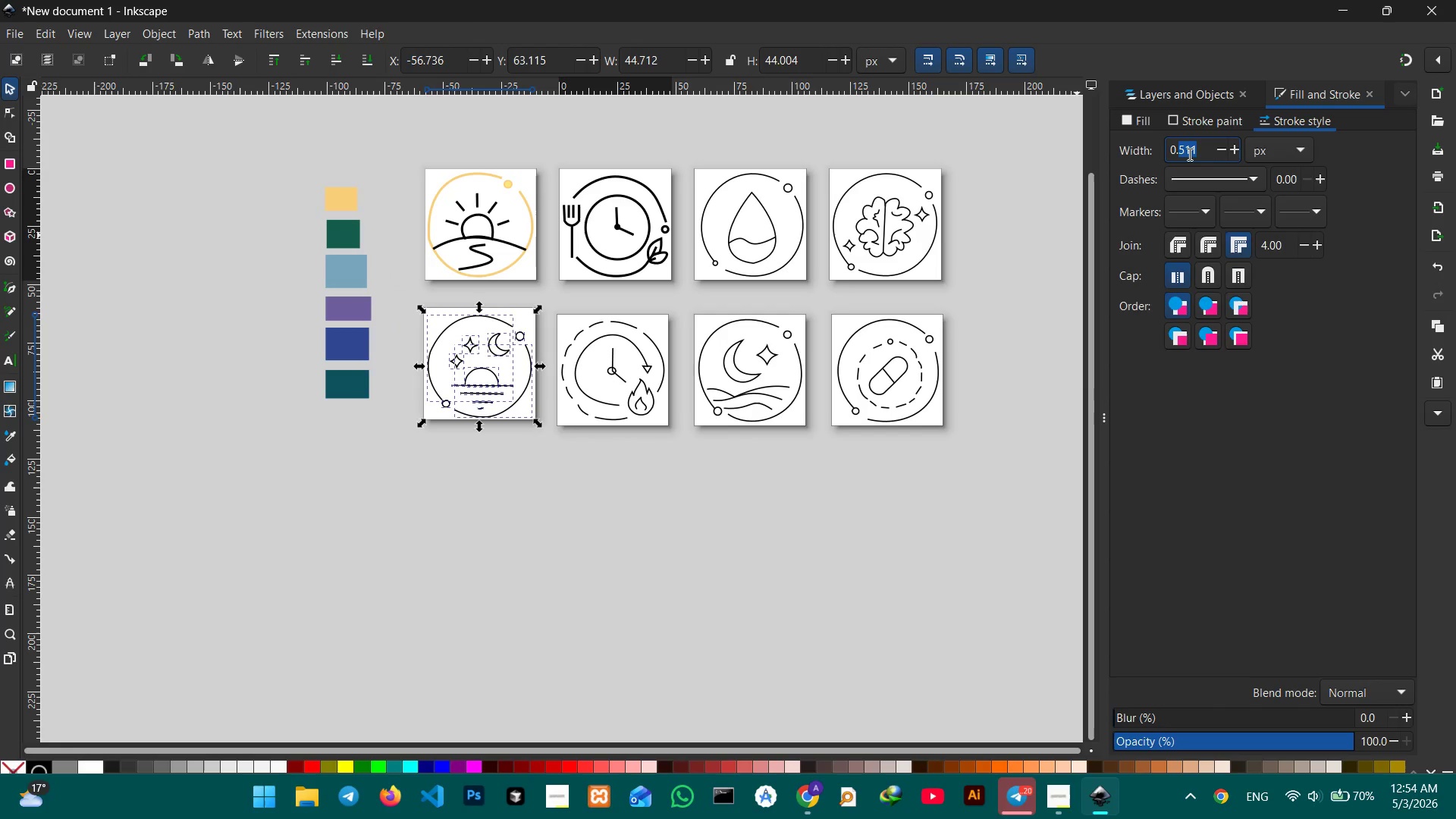 
triple_click([1188, 154])
 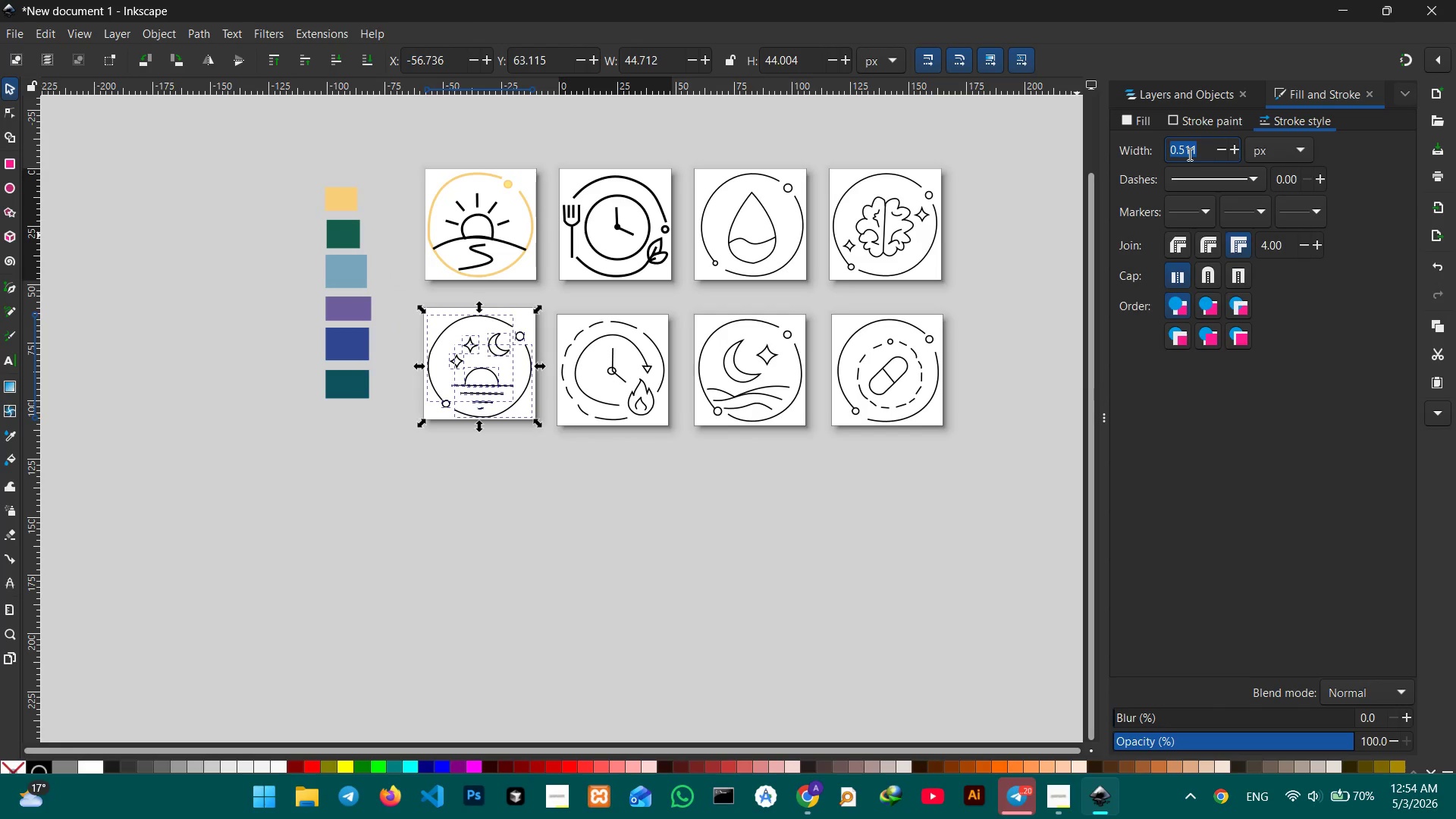 
key(Numpad1)
 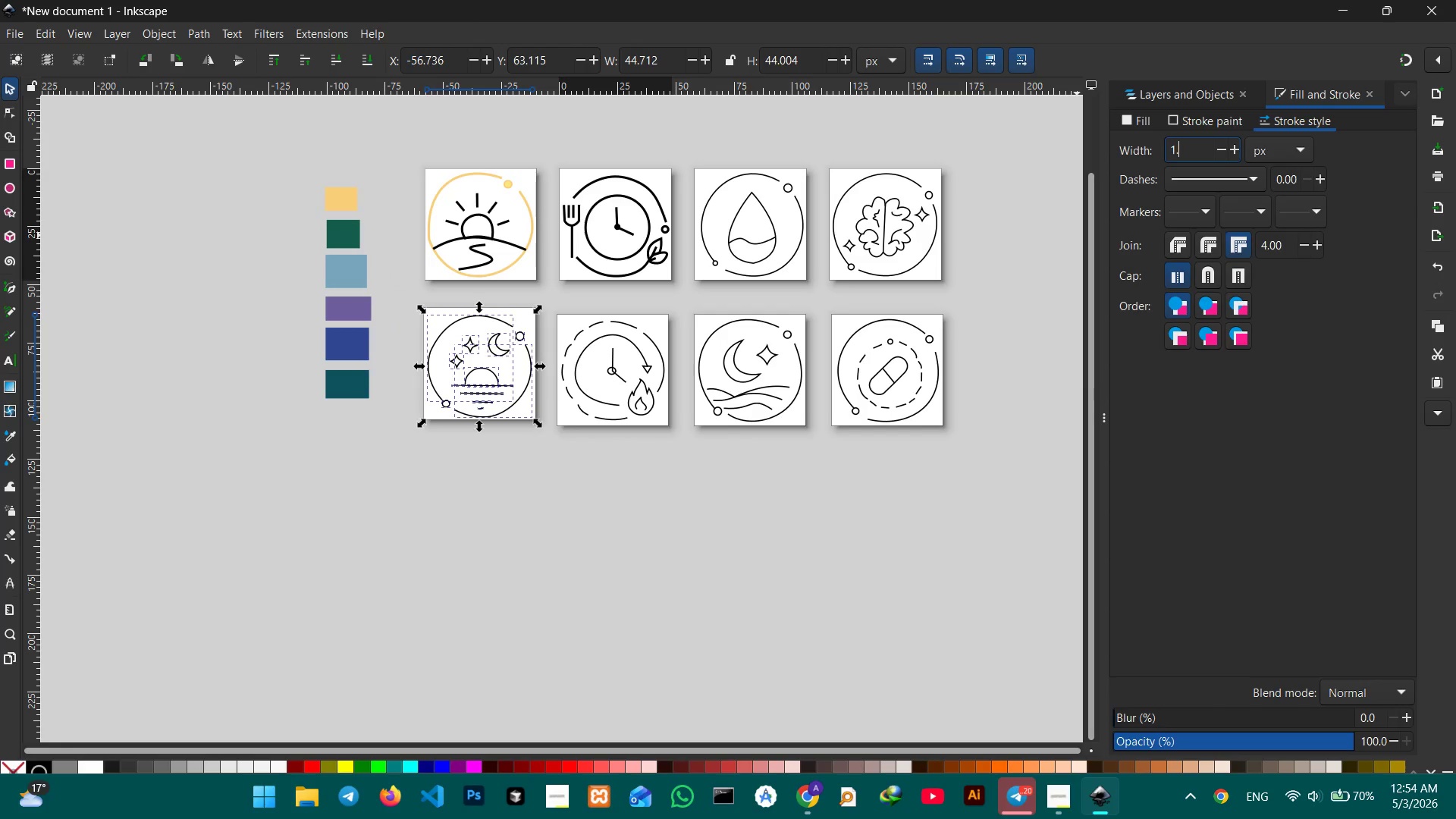 
key(NumpadDecimal)
 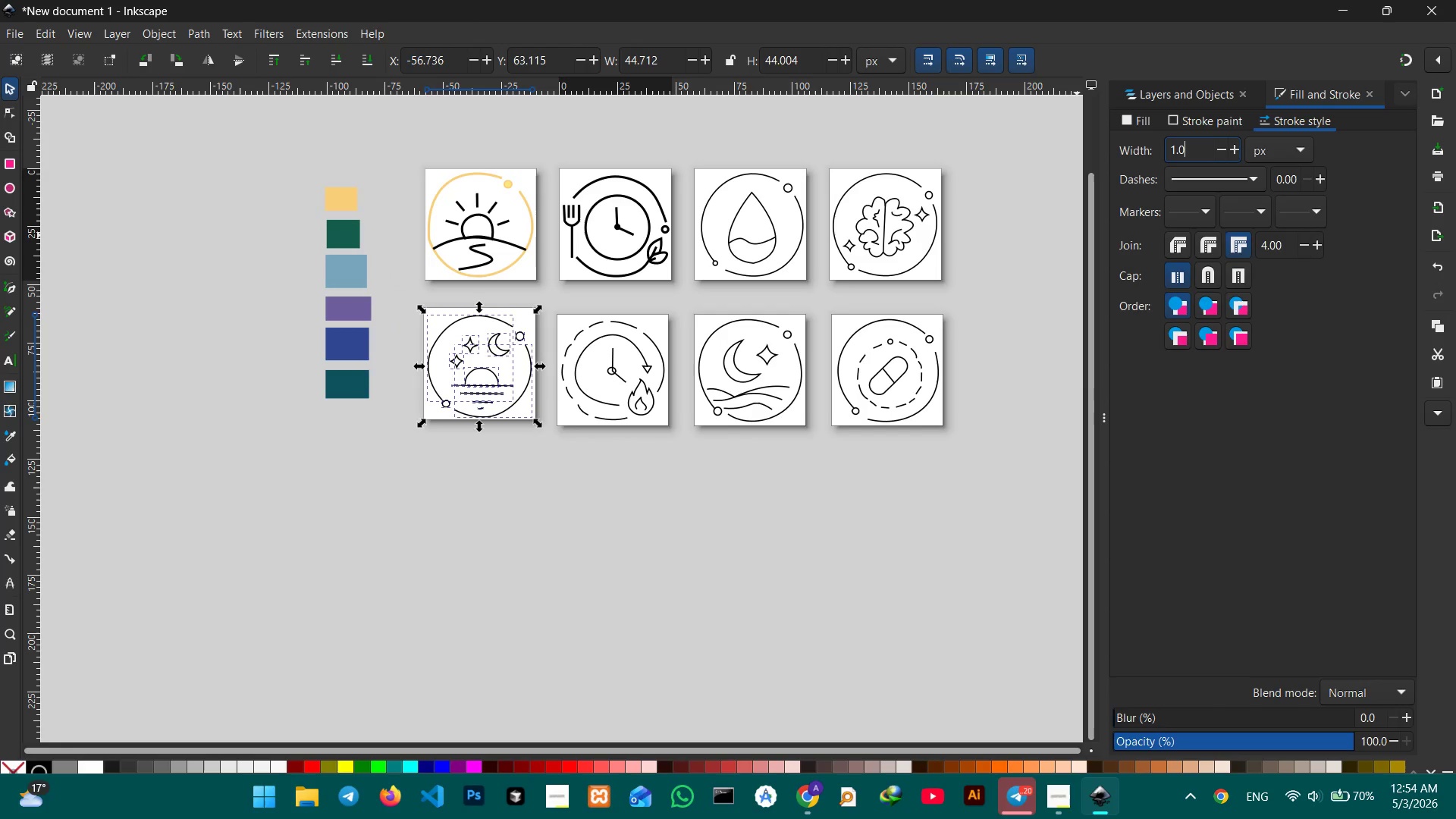 
key(Numpad0)
 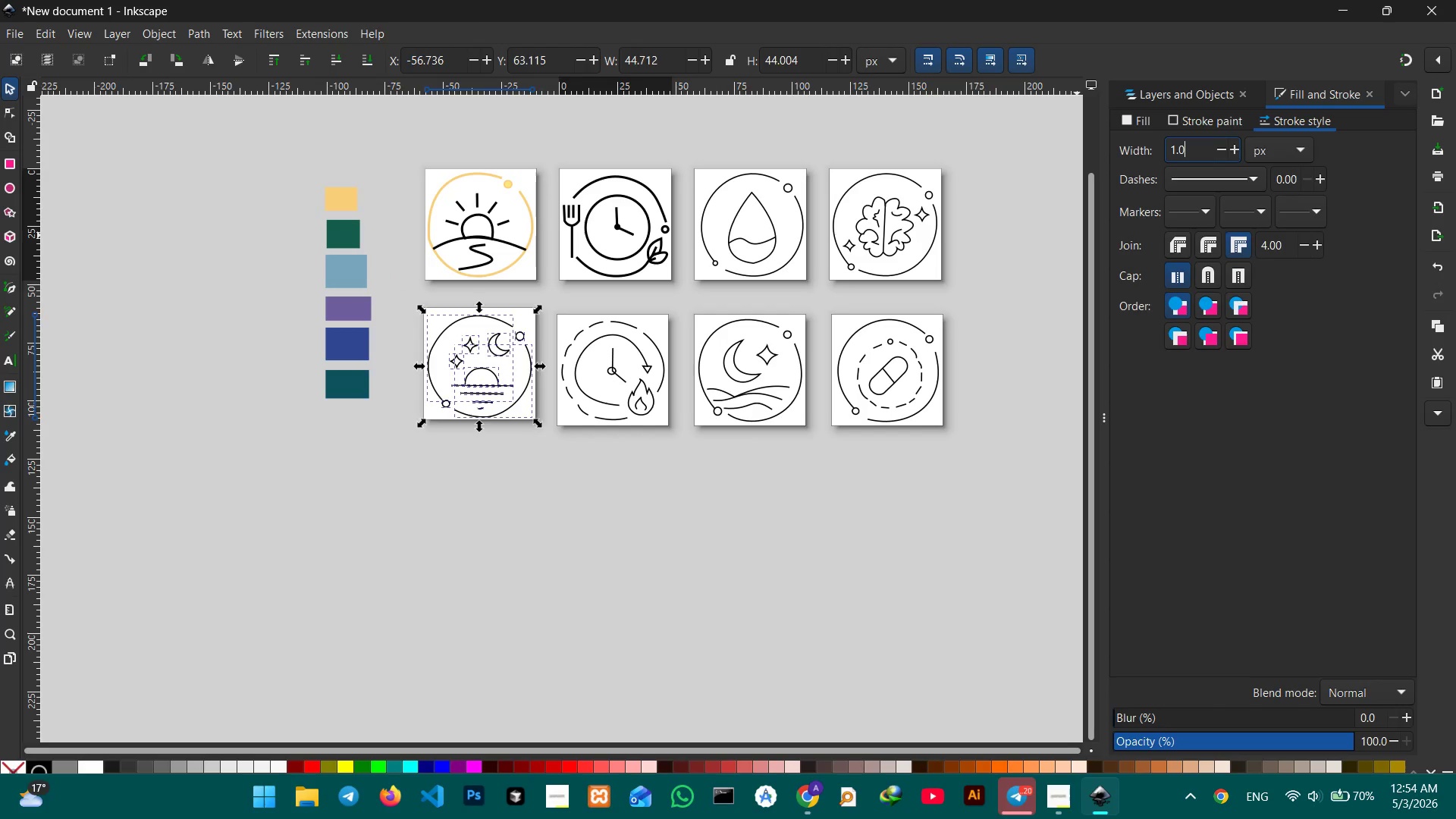 
key(Enter)
 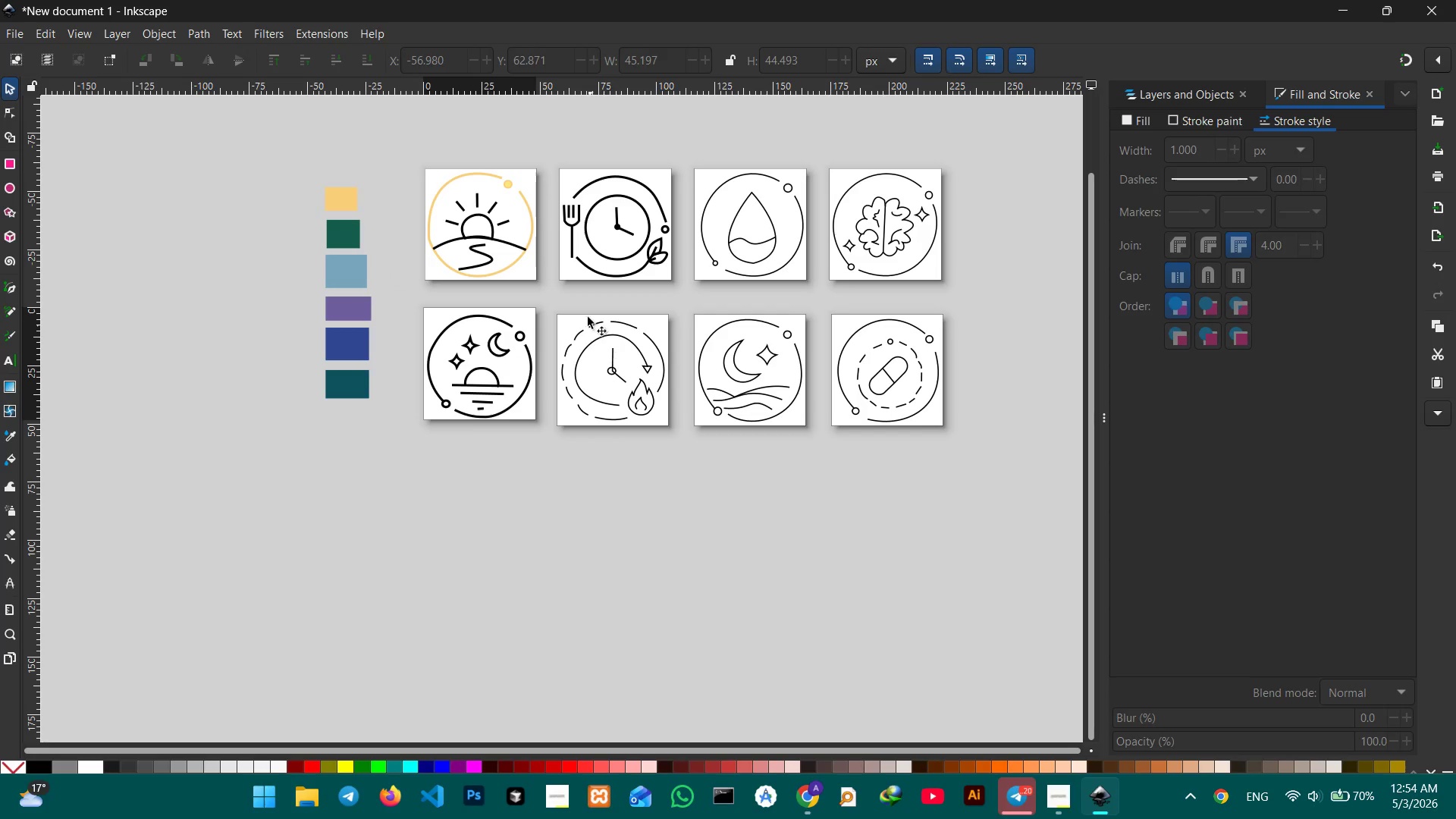 
left_click_drag(start_coordinate=[560, 300], to_coordinate=[669, 479])
 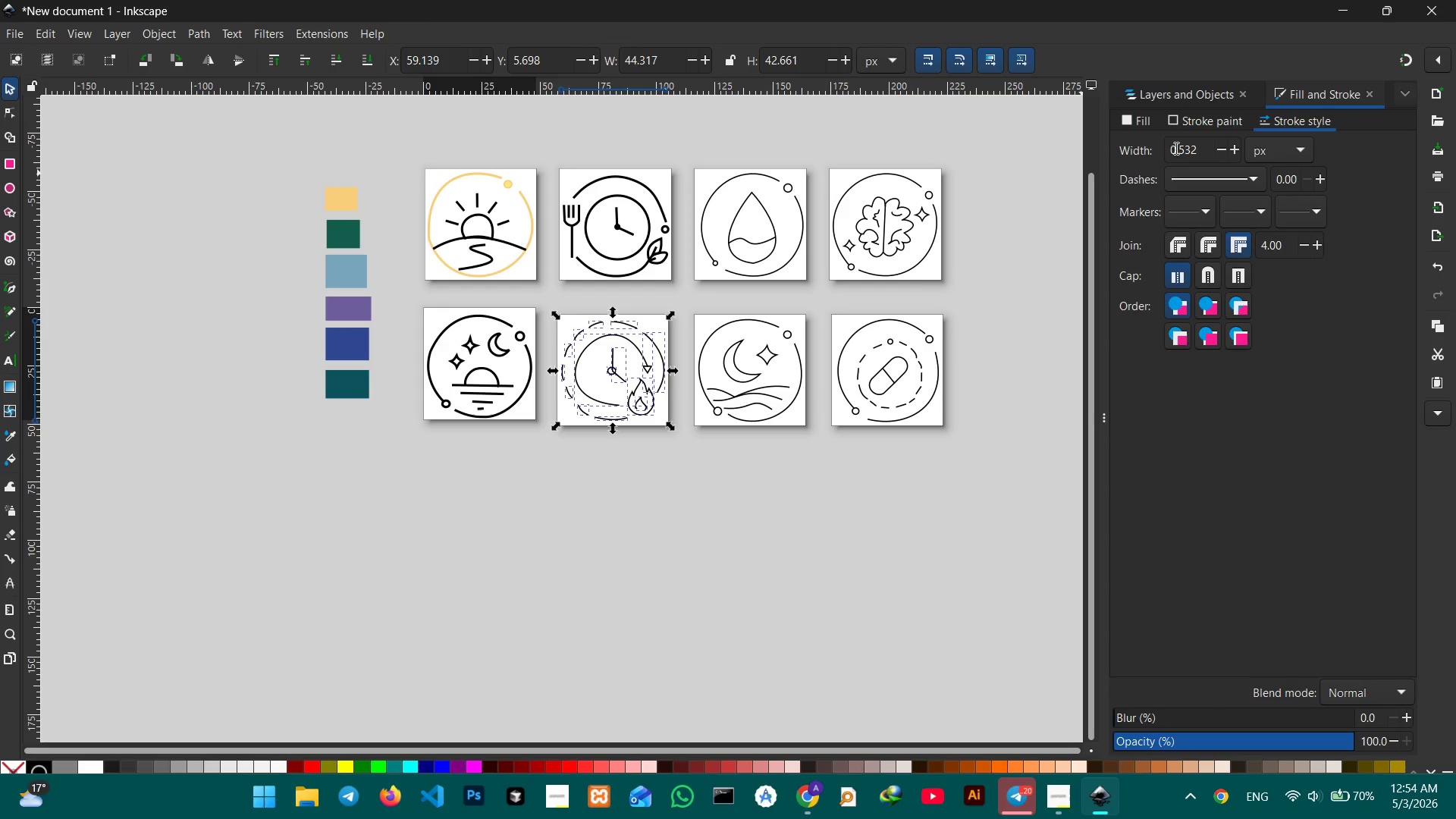 
double_click([1175, 149])
 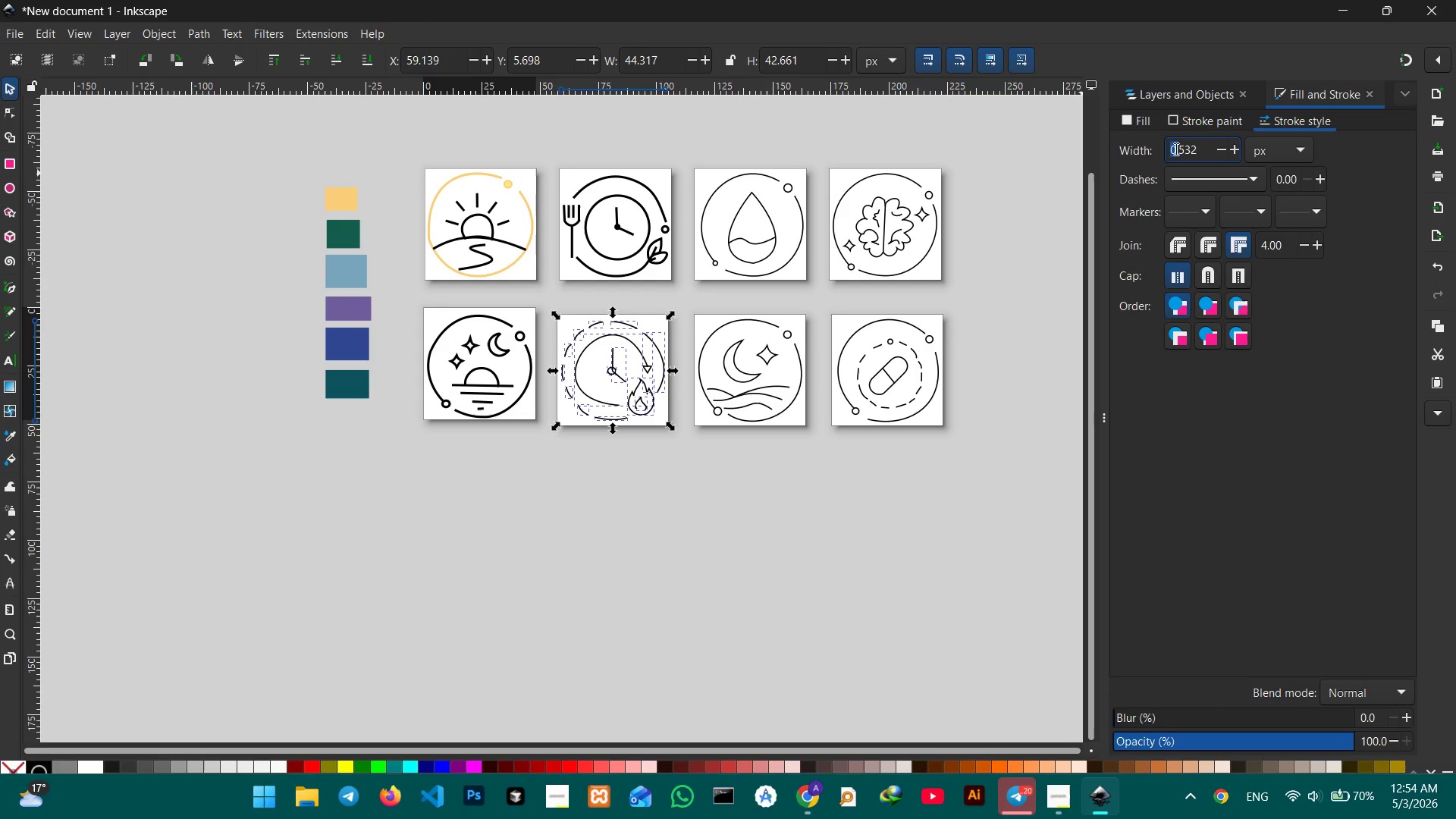 
triple_click([1175, 149])
 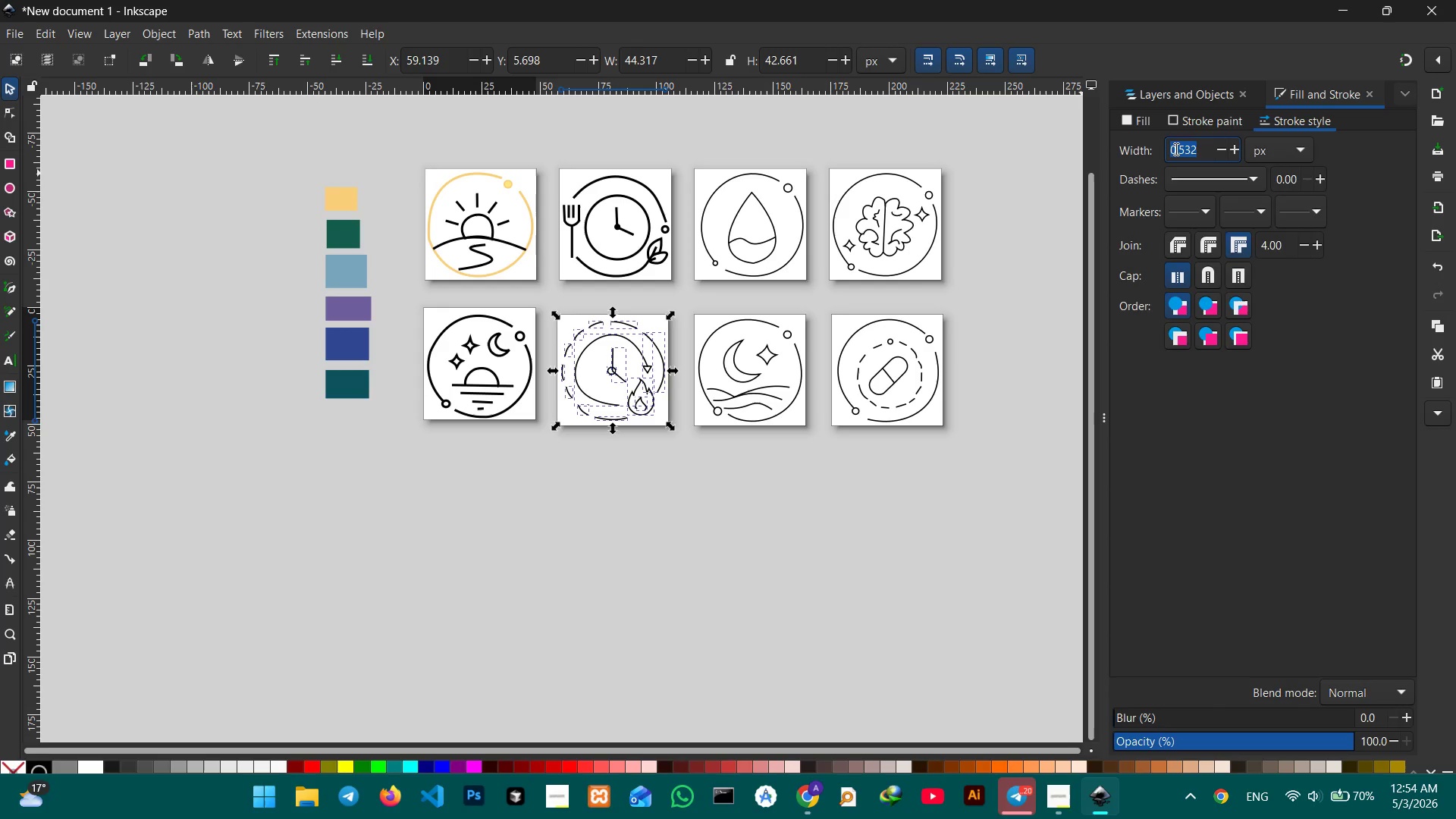 
key(Numpad1)
 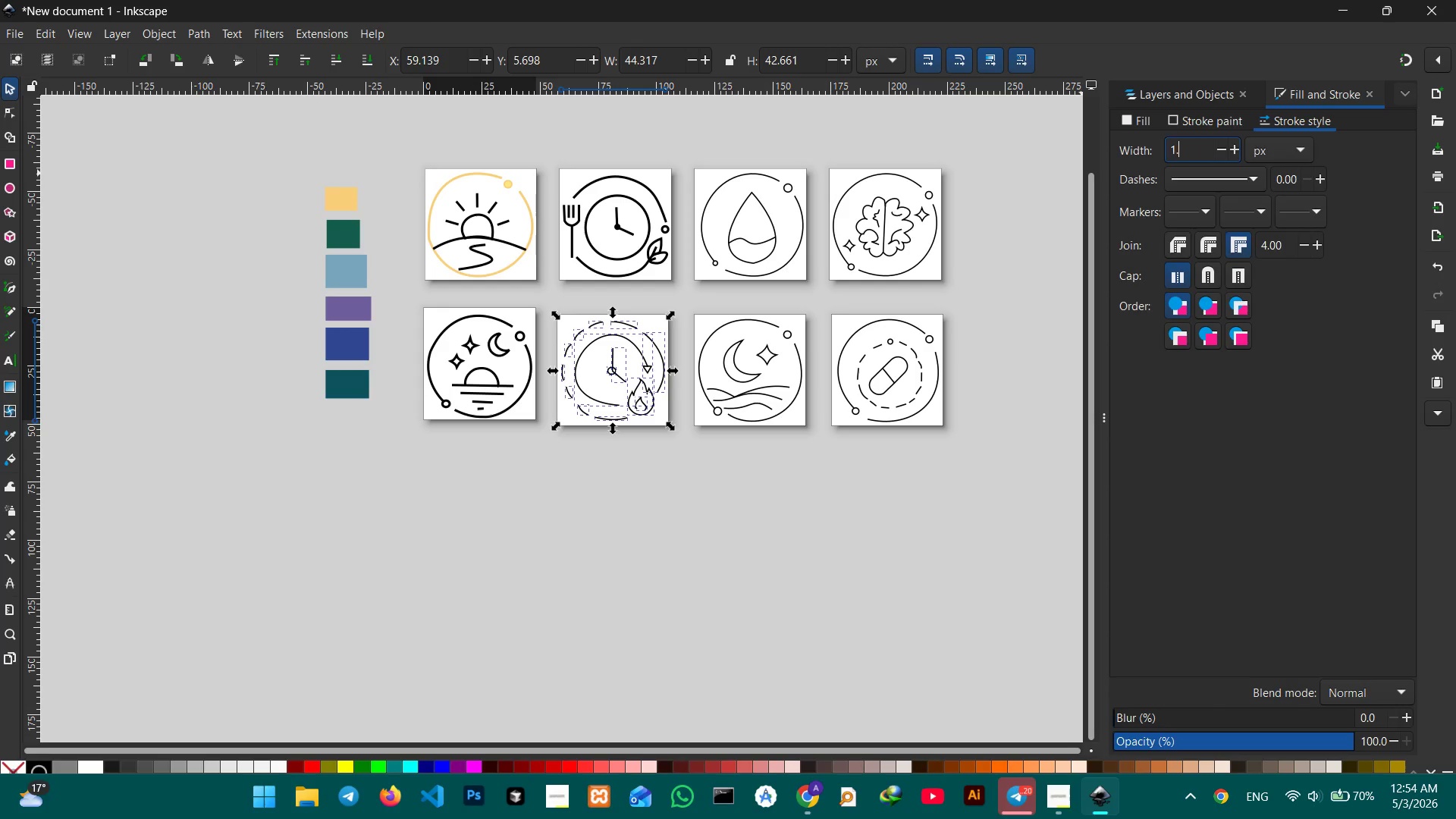 
key(NumpadDecimal)
 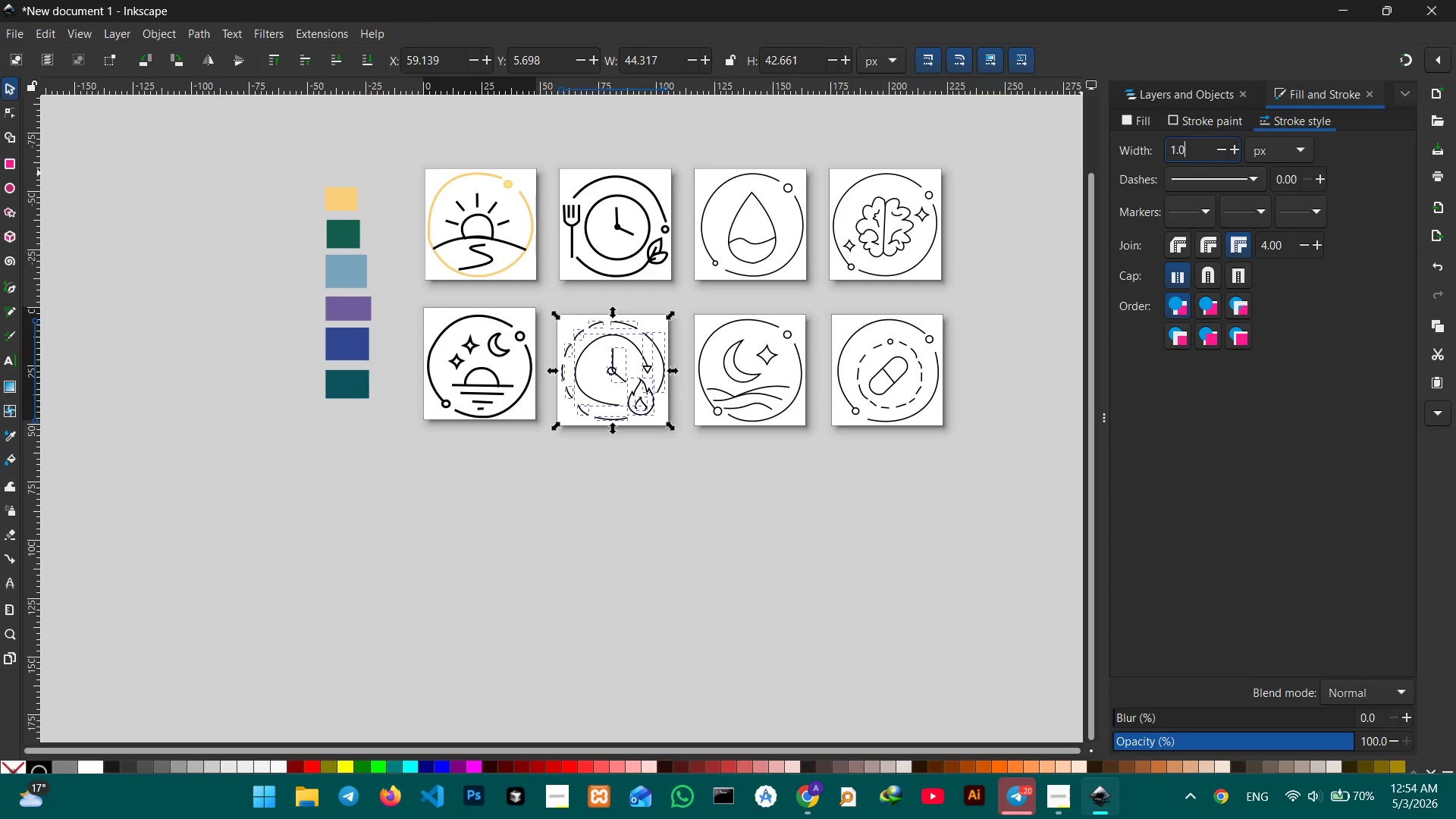 
key(Numpad0)
 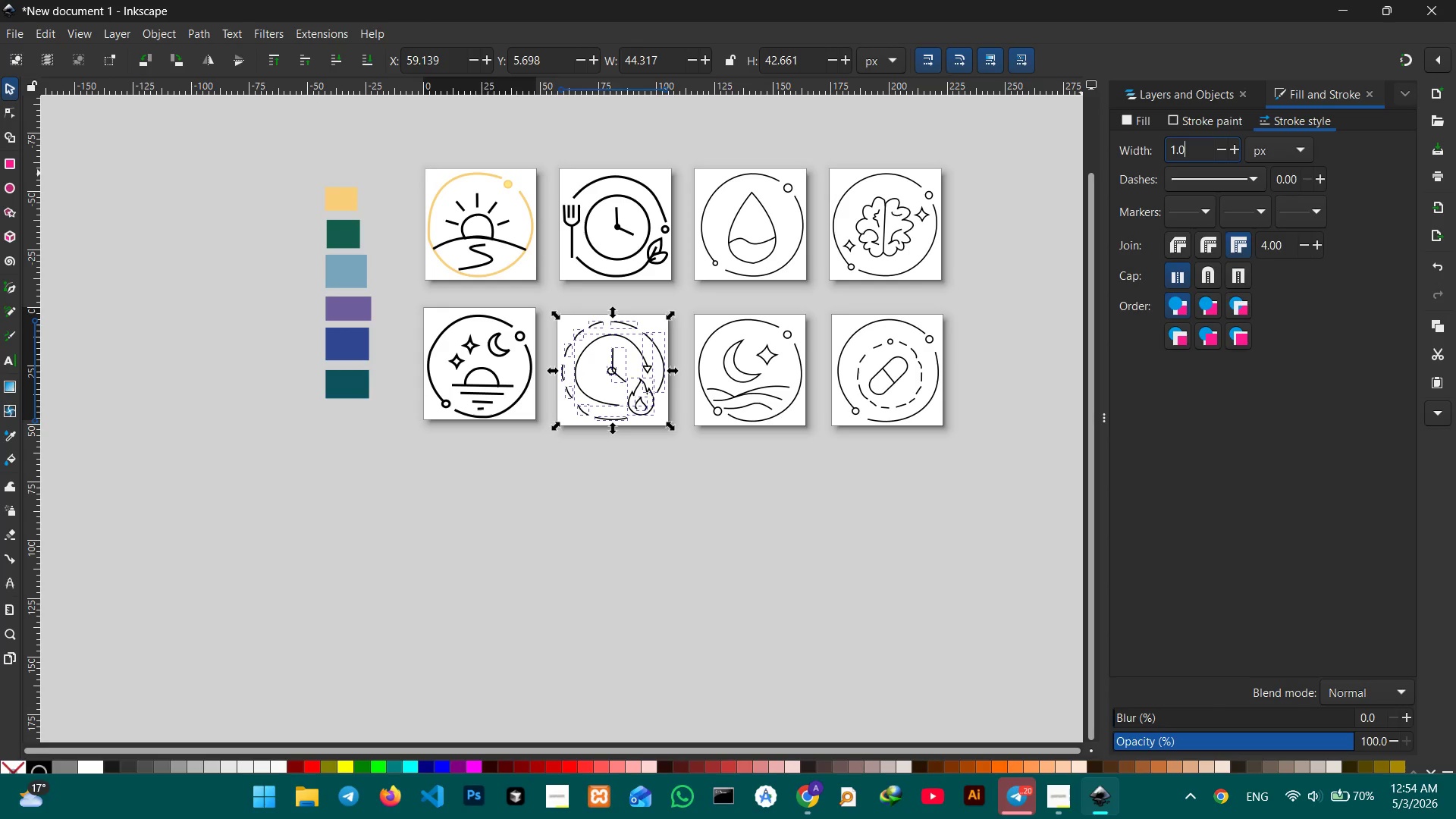 
key(Enter)
 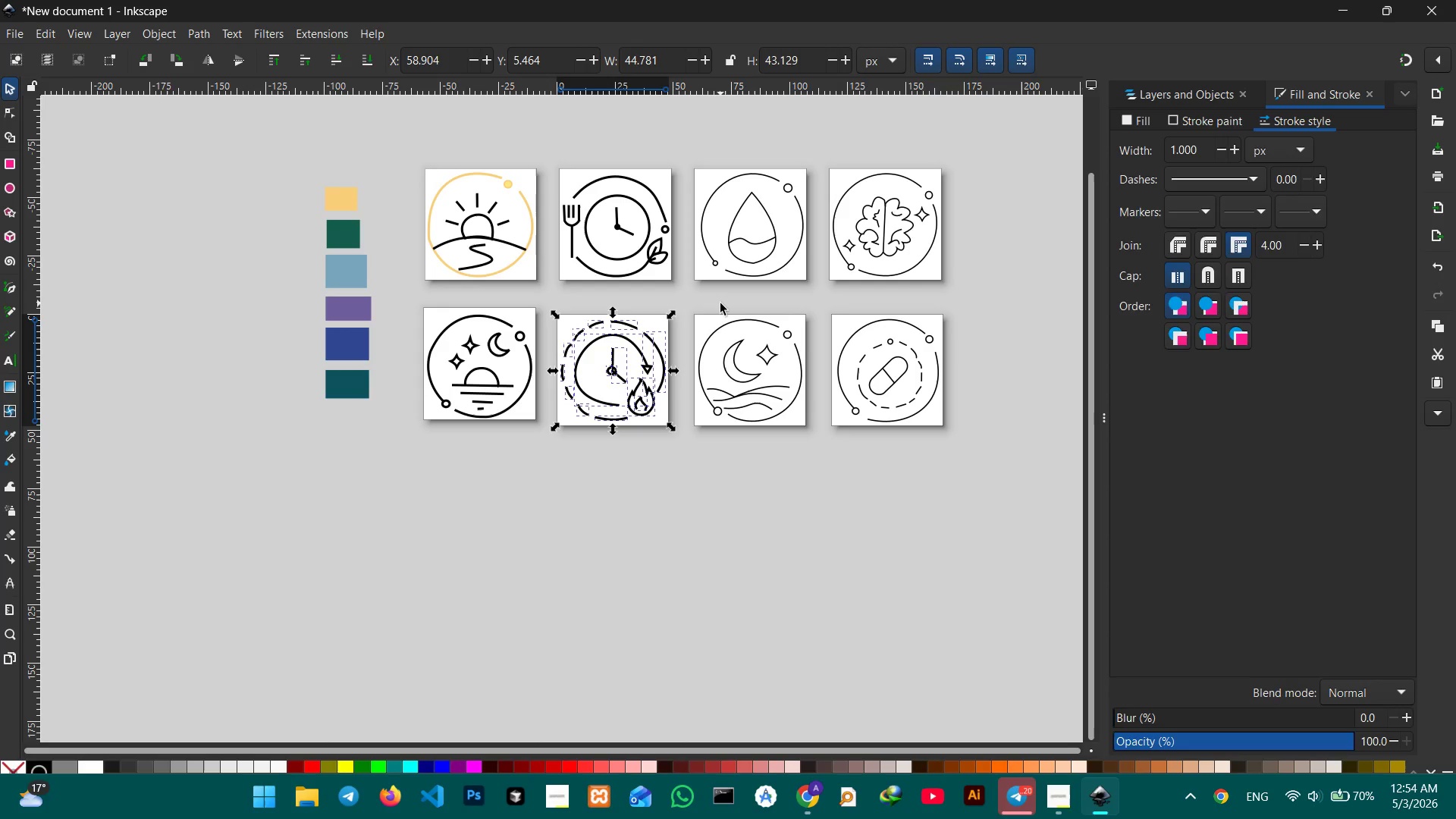 
left_click_drag(start_coordinate=[697, 298], to_coordinate=[818, 504])
 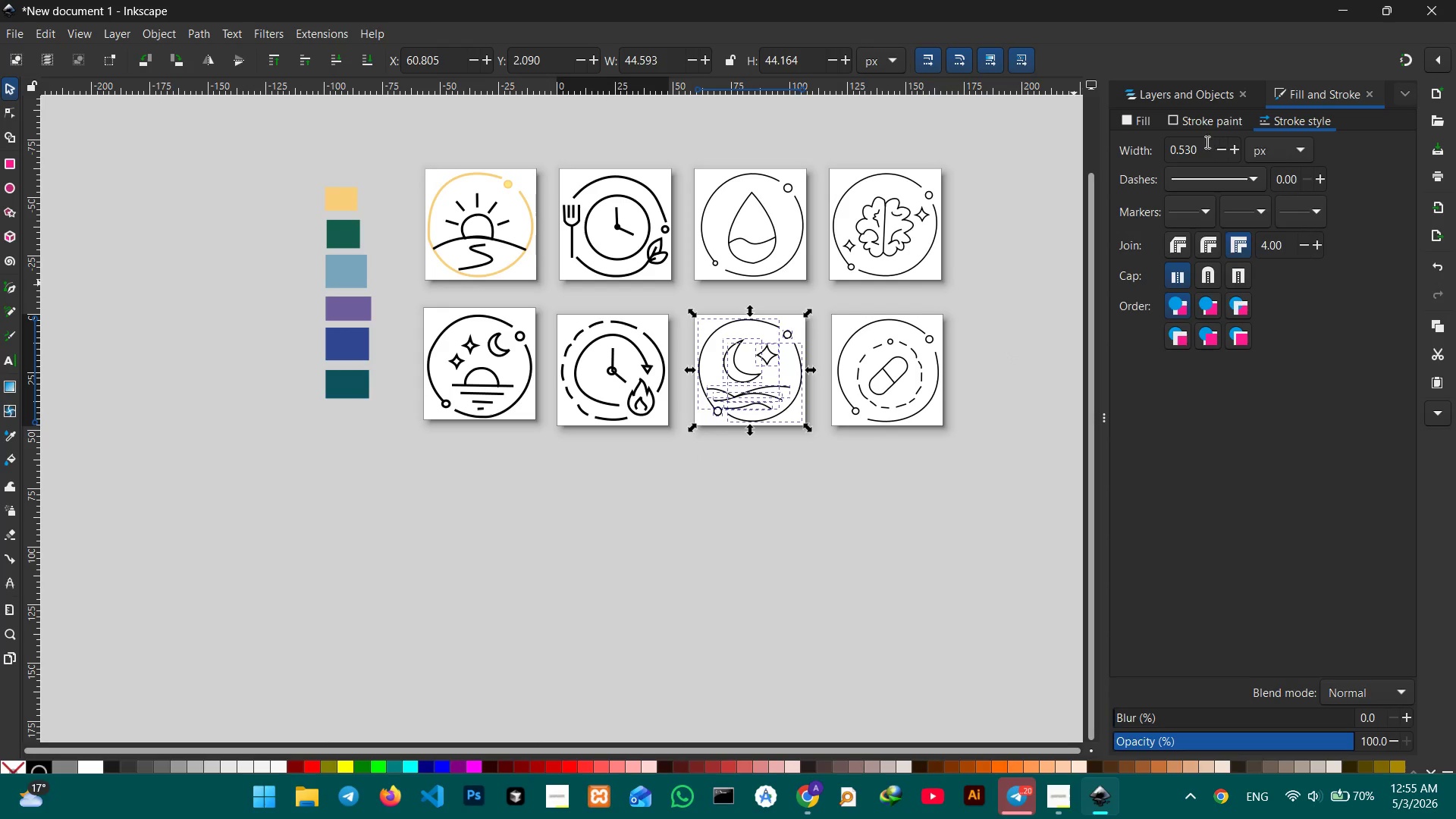 
double_click([1188, 151])
 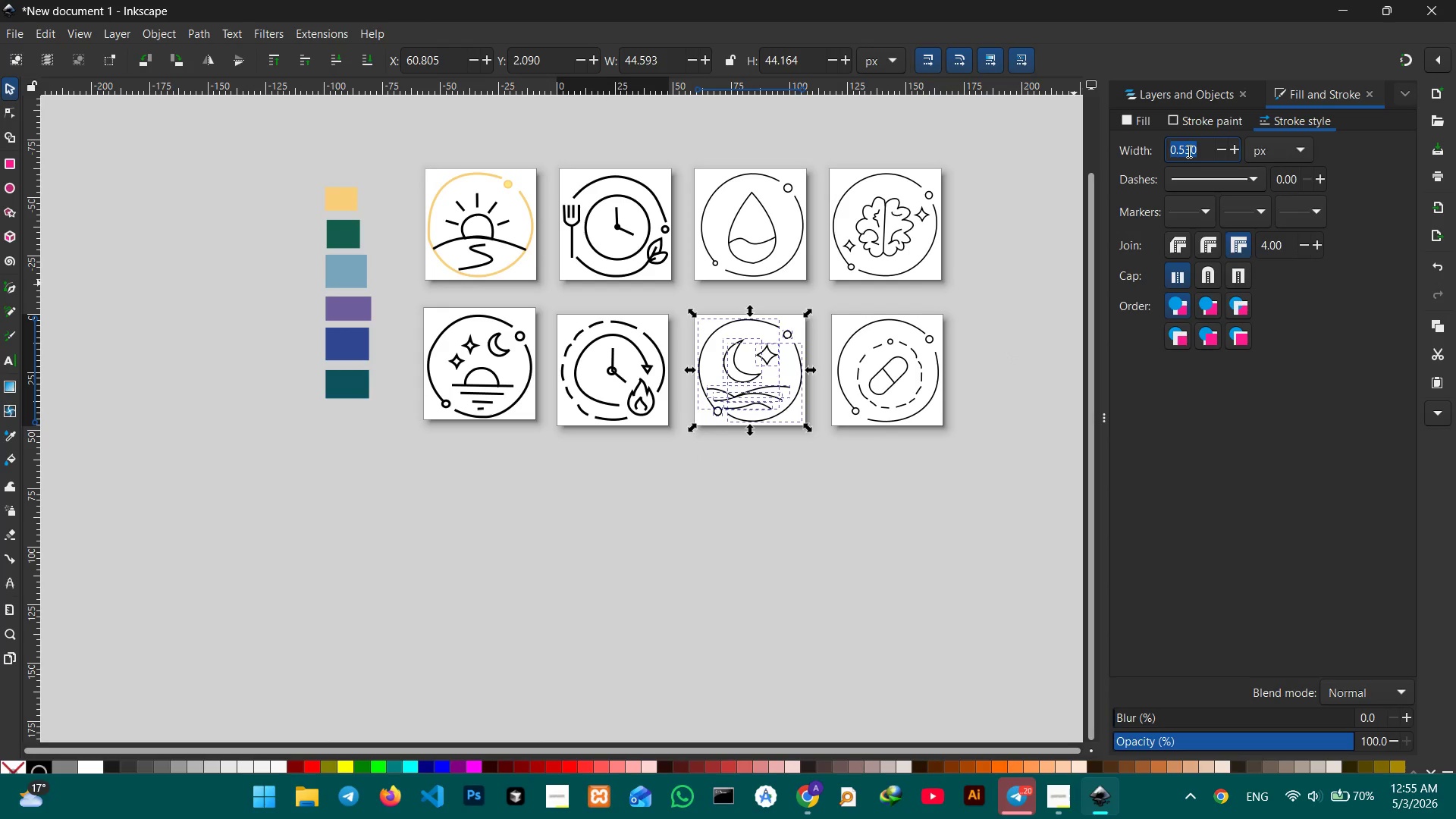 
triple_click([1188, 151])
 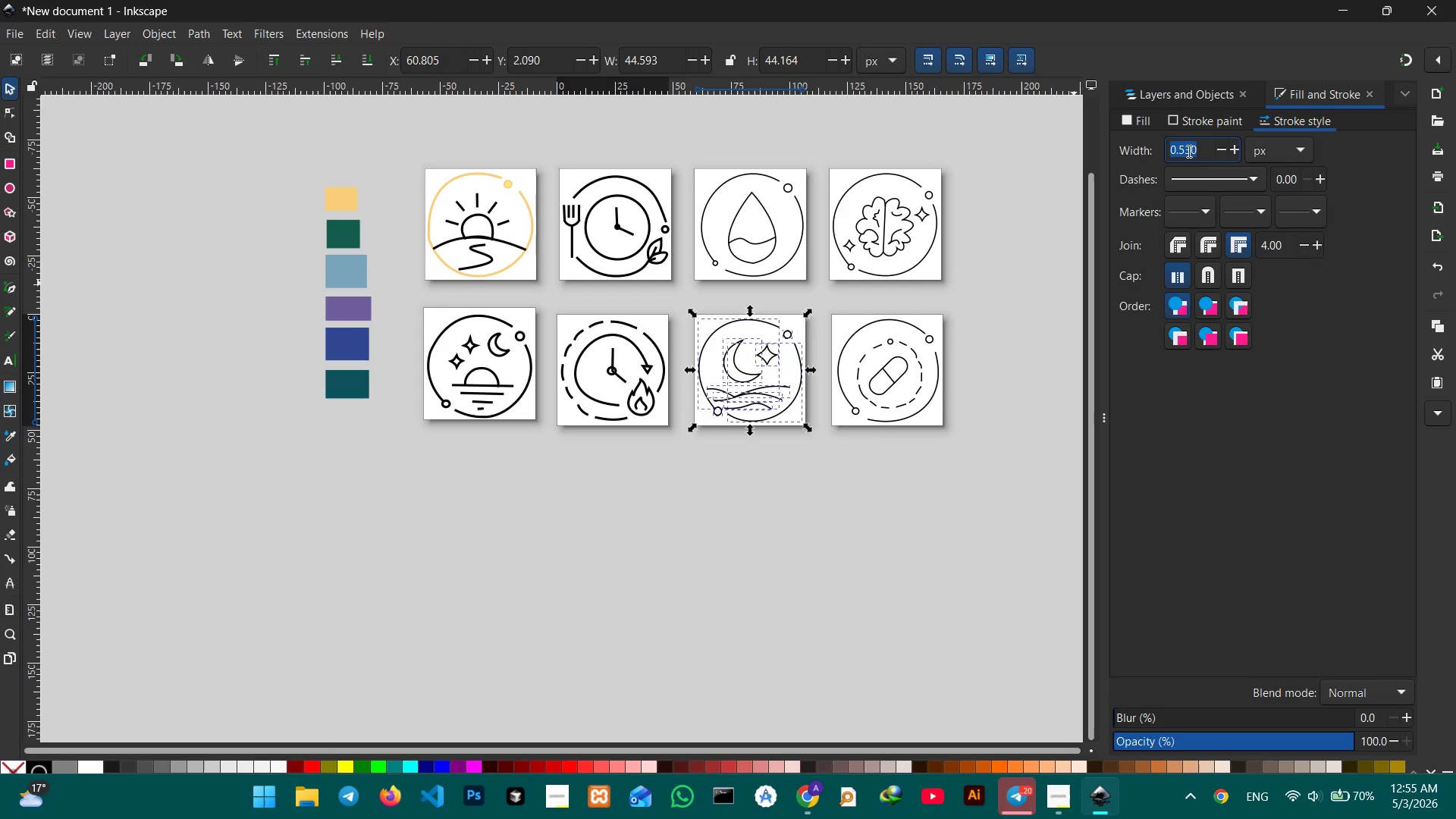 
triple_click([1188, 151])
 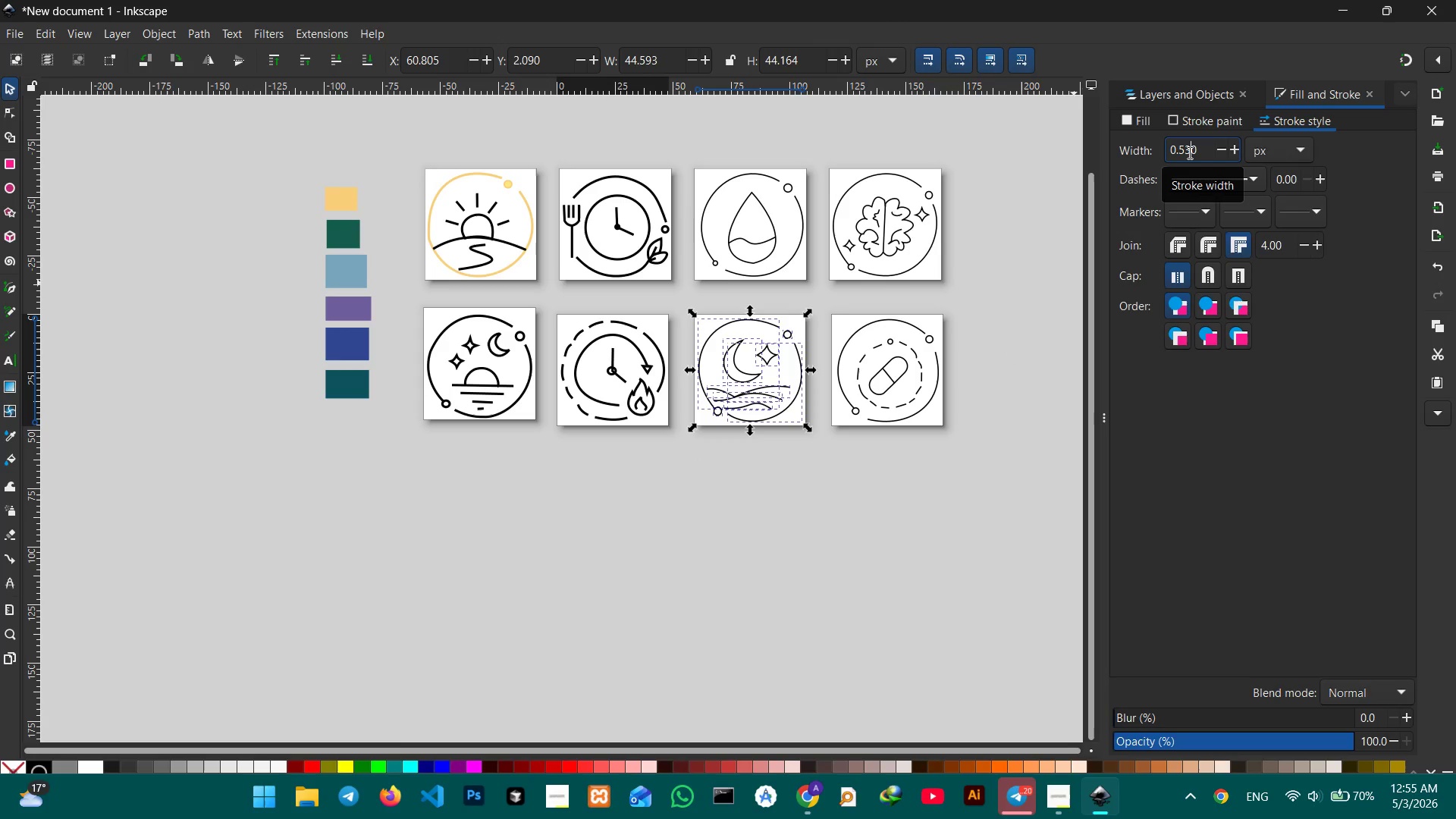 
key(Numpad1)
 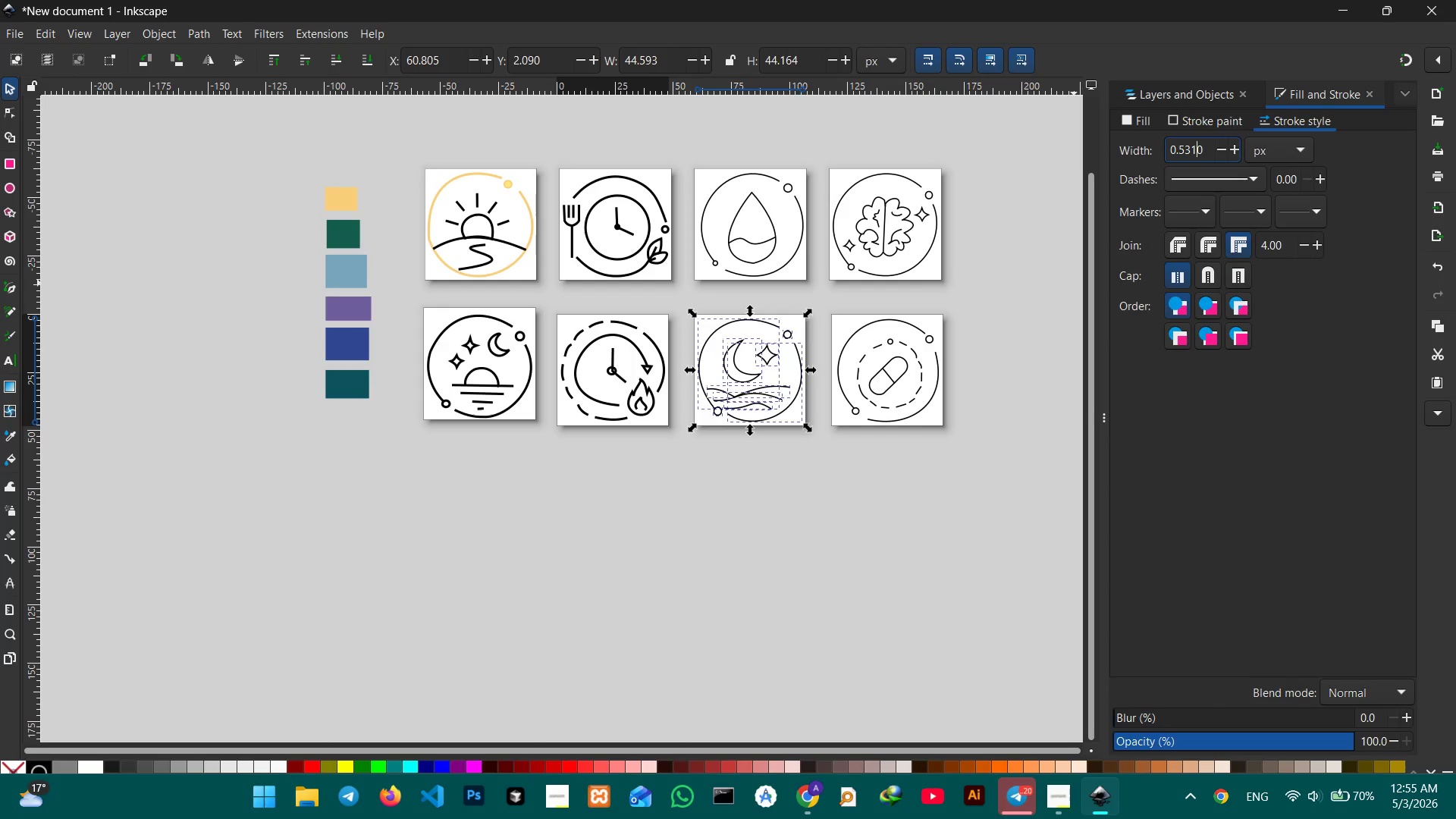 
key(NumpadDecimal)
 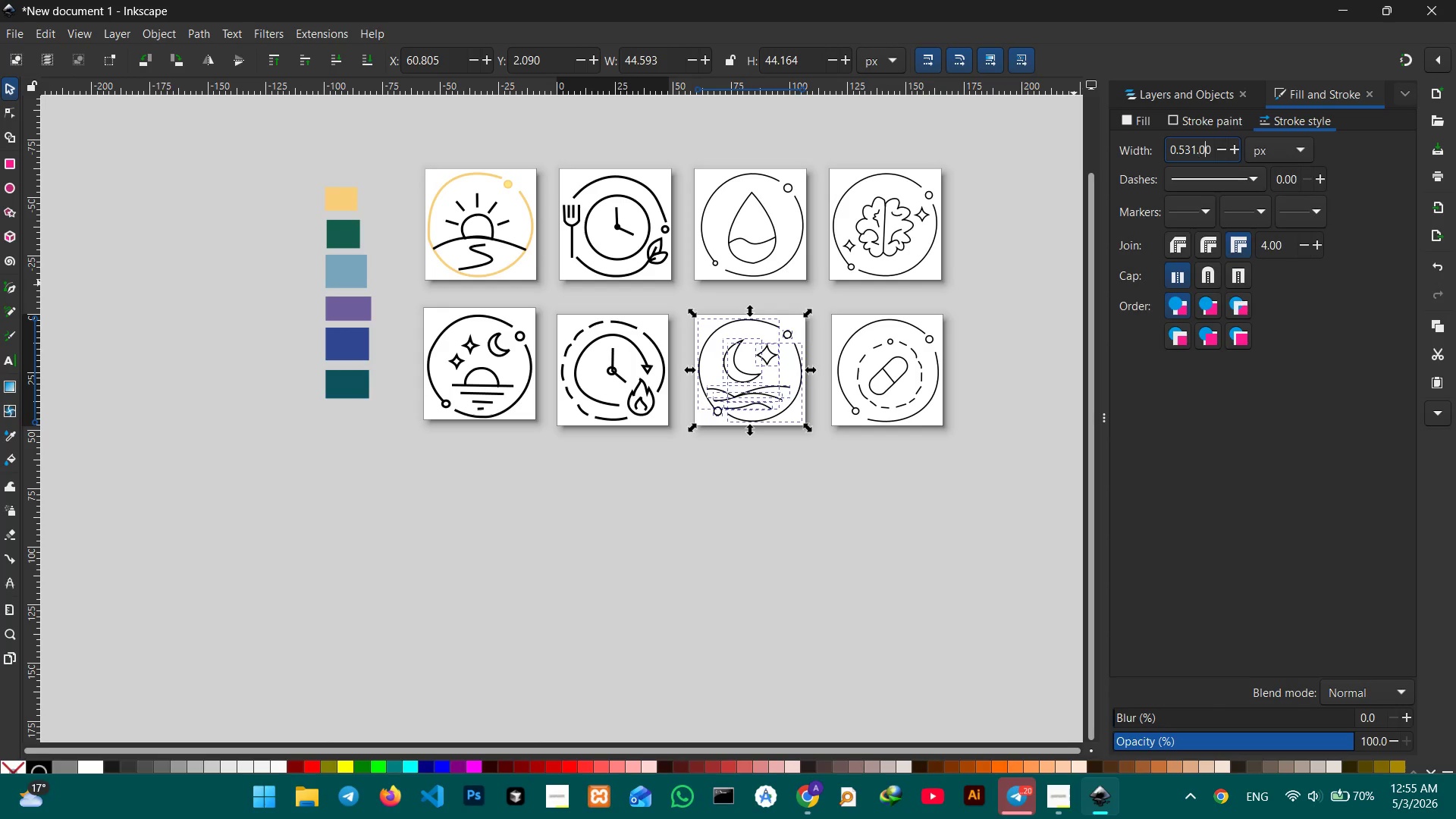 
key(Numpad0)
 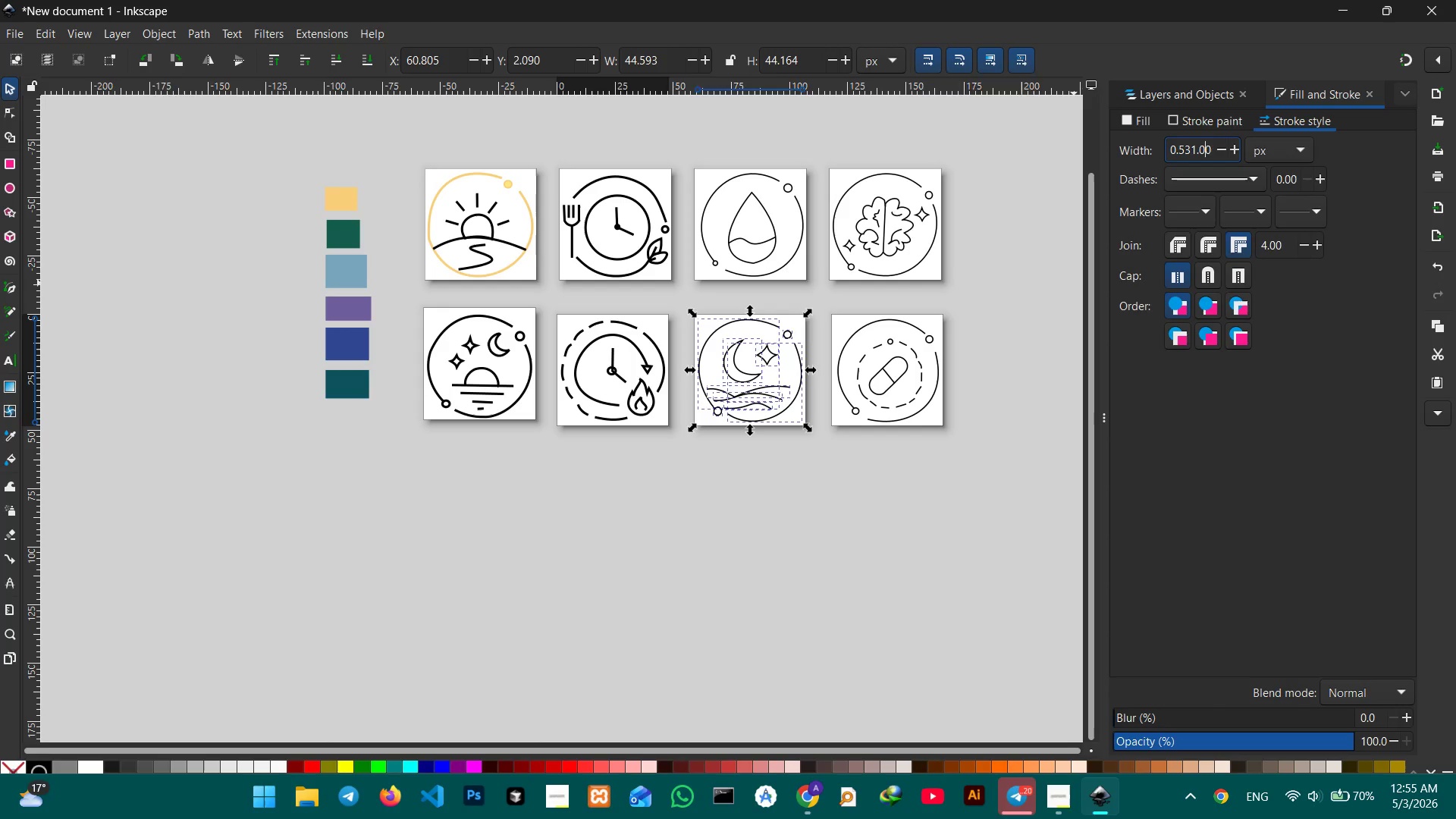 
key(Enter)
 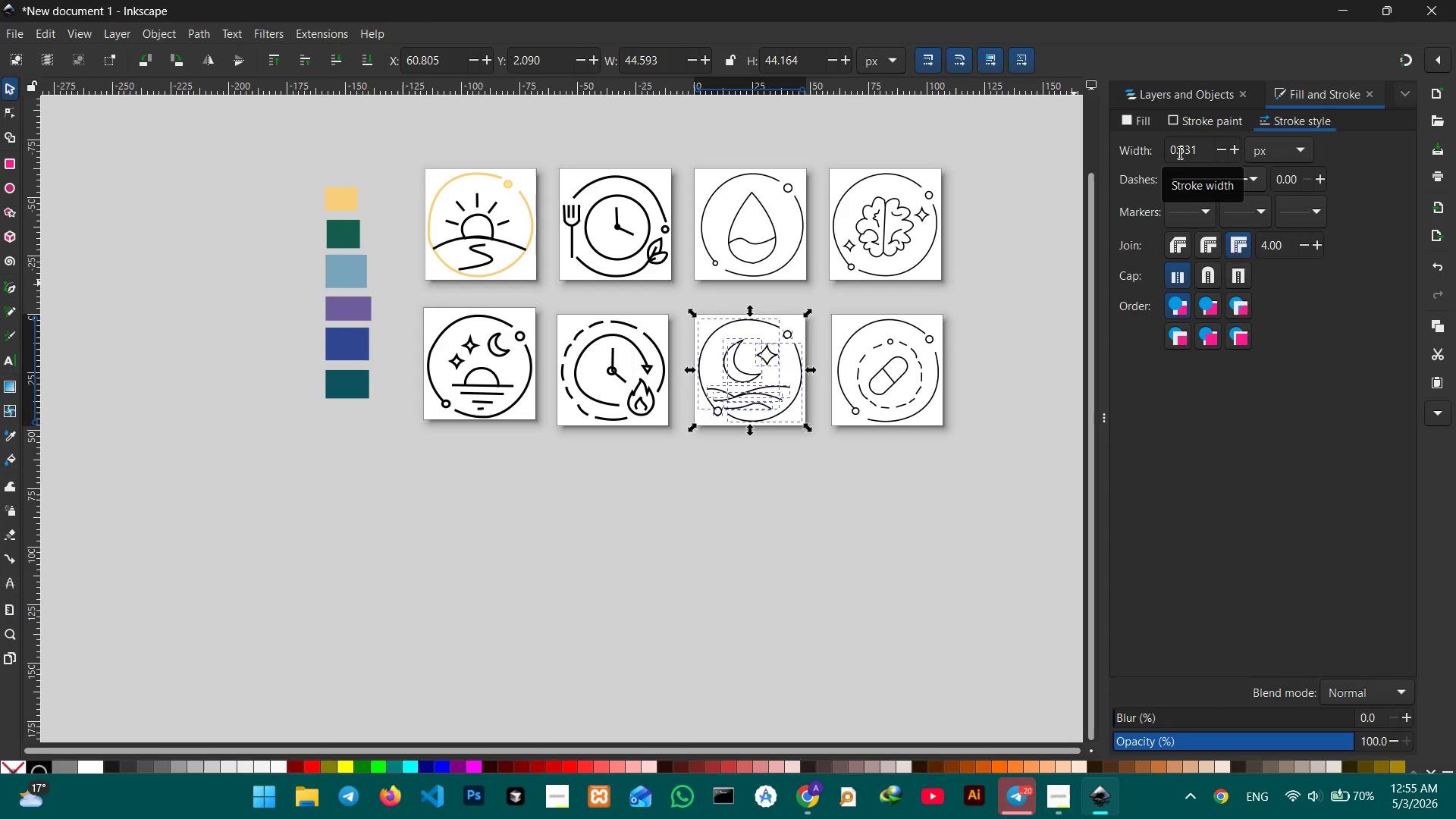 
double_click([1178, 152])
 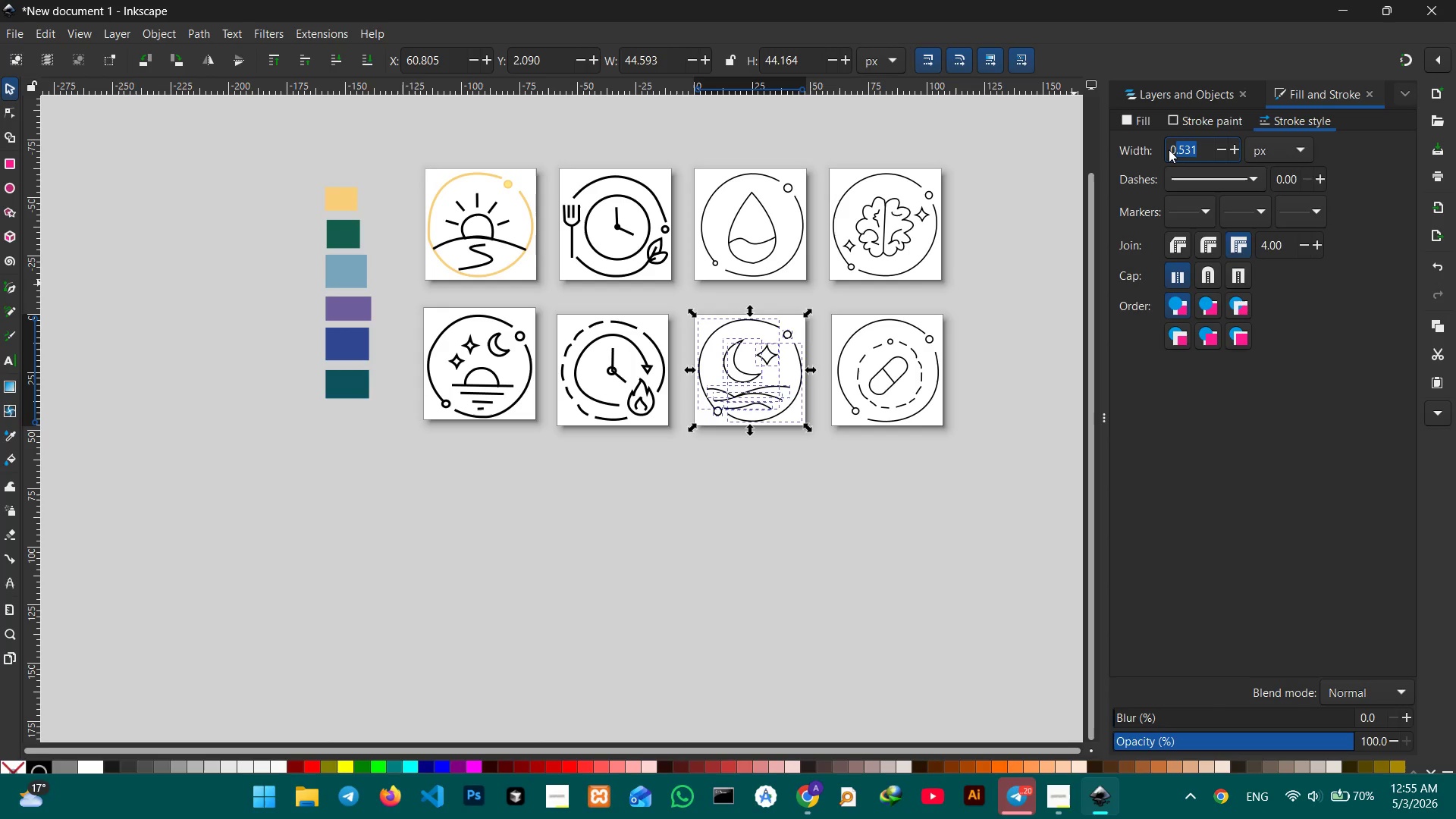 
left_click_drag(start_coordinate=[1169, 149], to_coordinate=[1196, 151])
 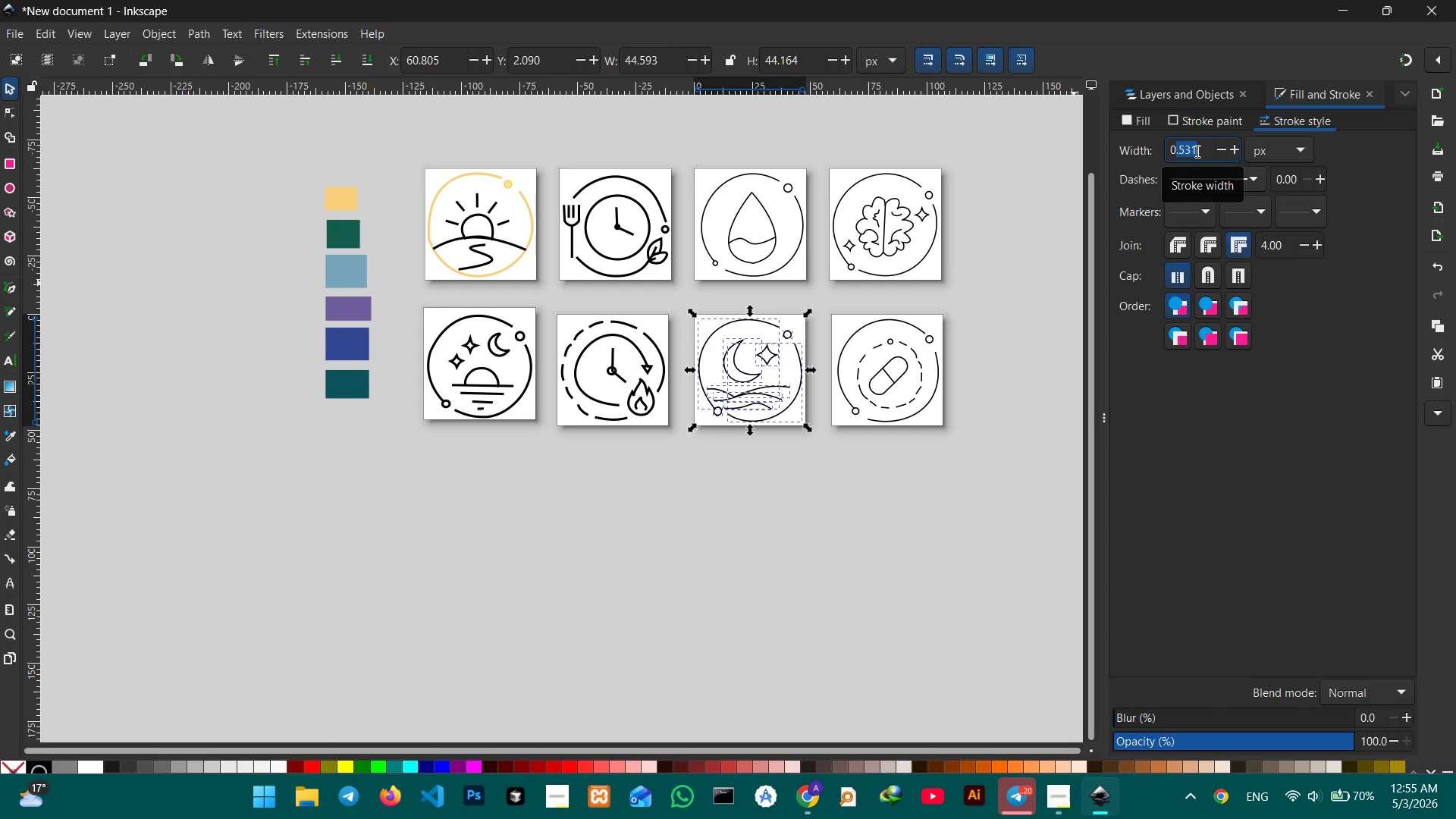 
key(Backspace)
 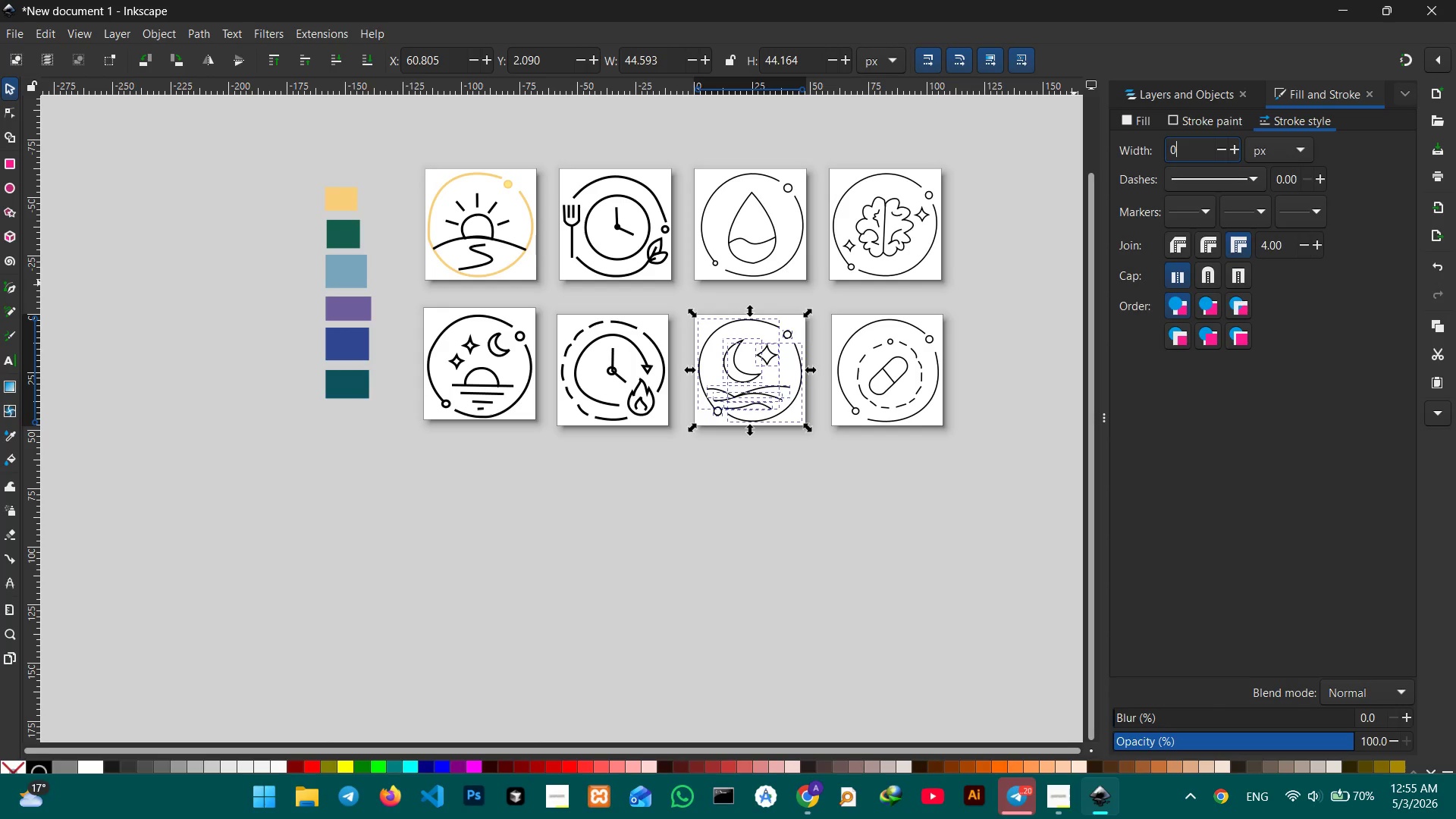 
key(Backspace)
 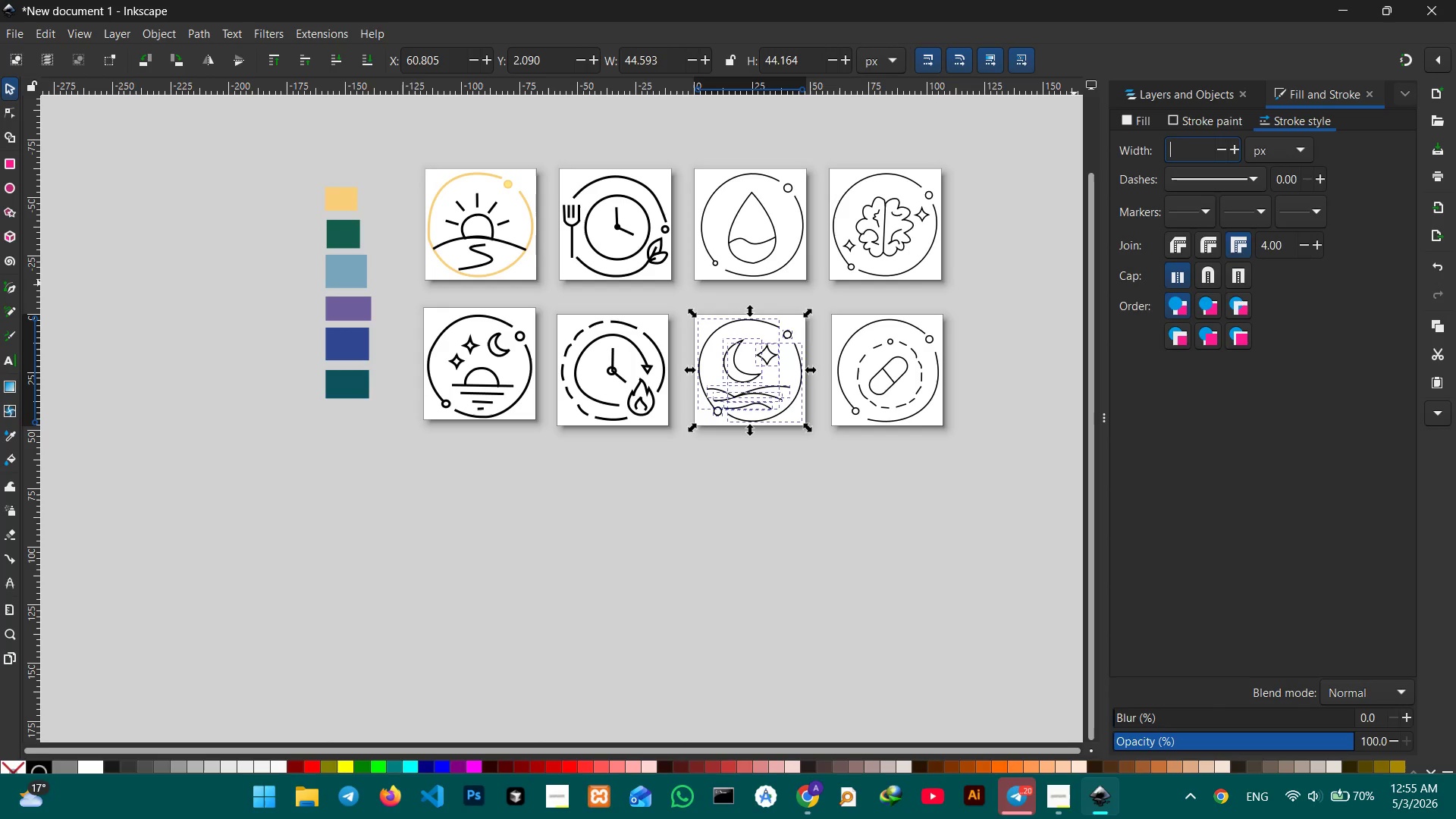 
key(Numpad1)
 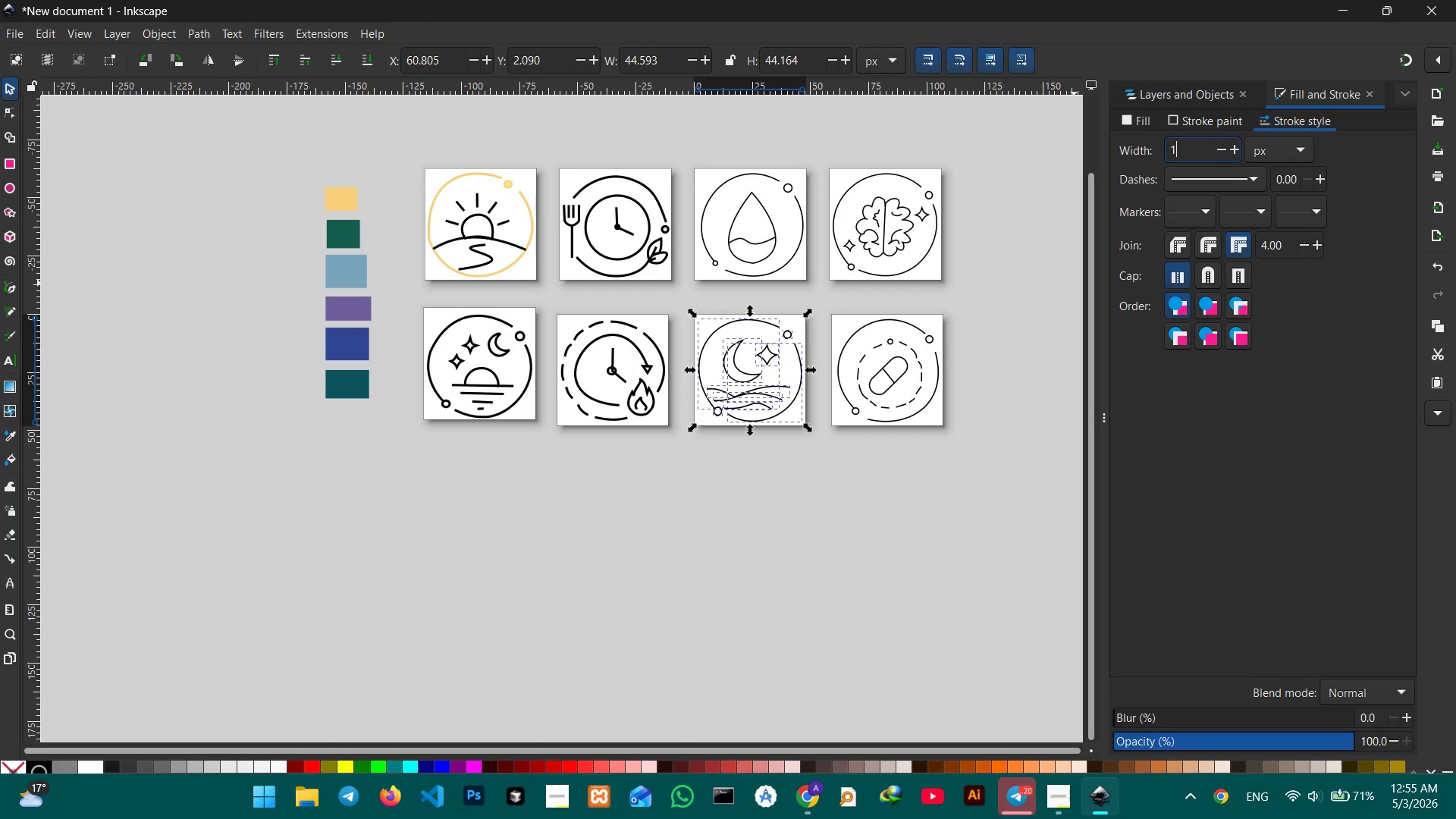 
key(NumpadDecimal)
 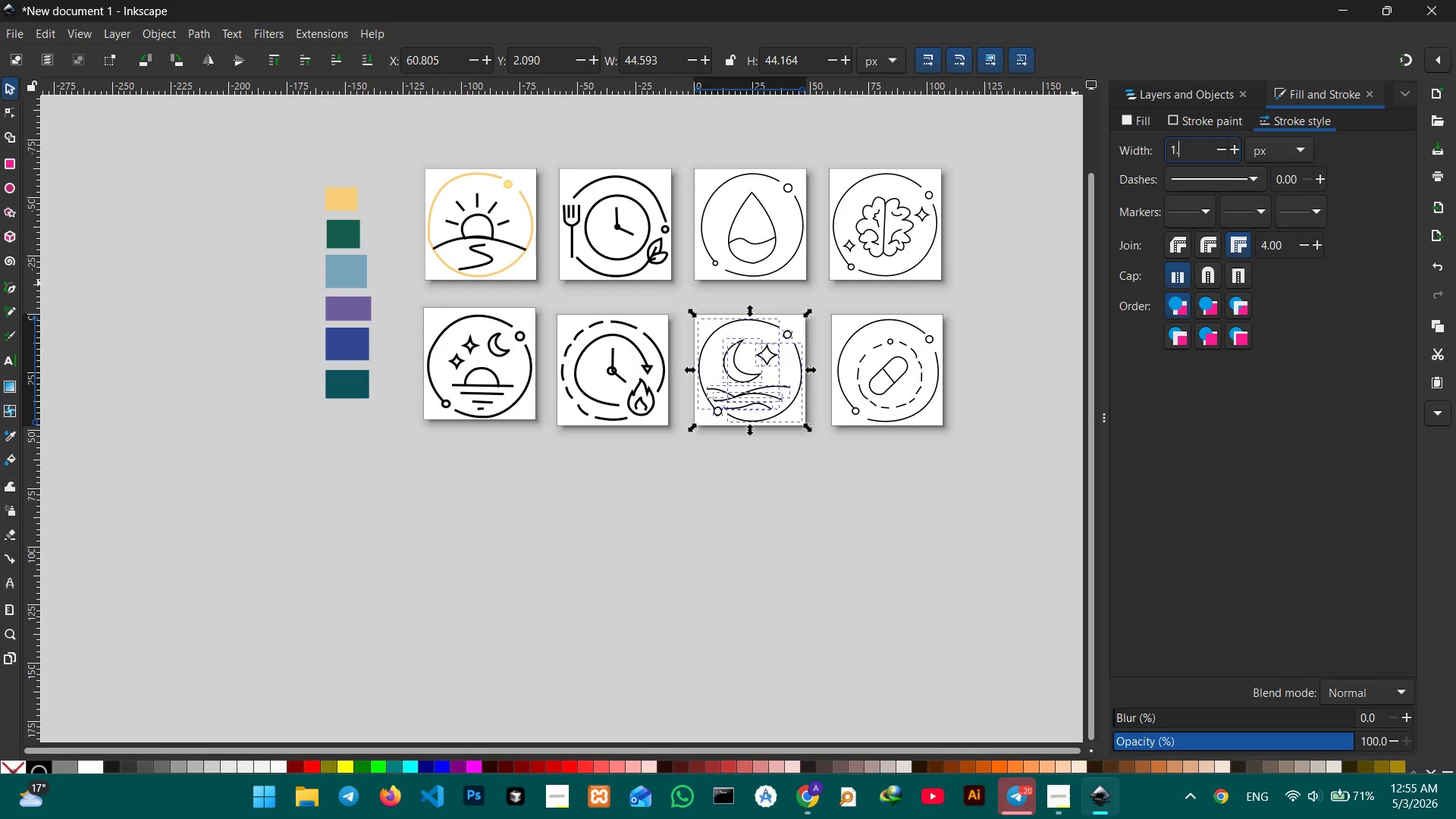 
key(Numpad0)
 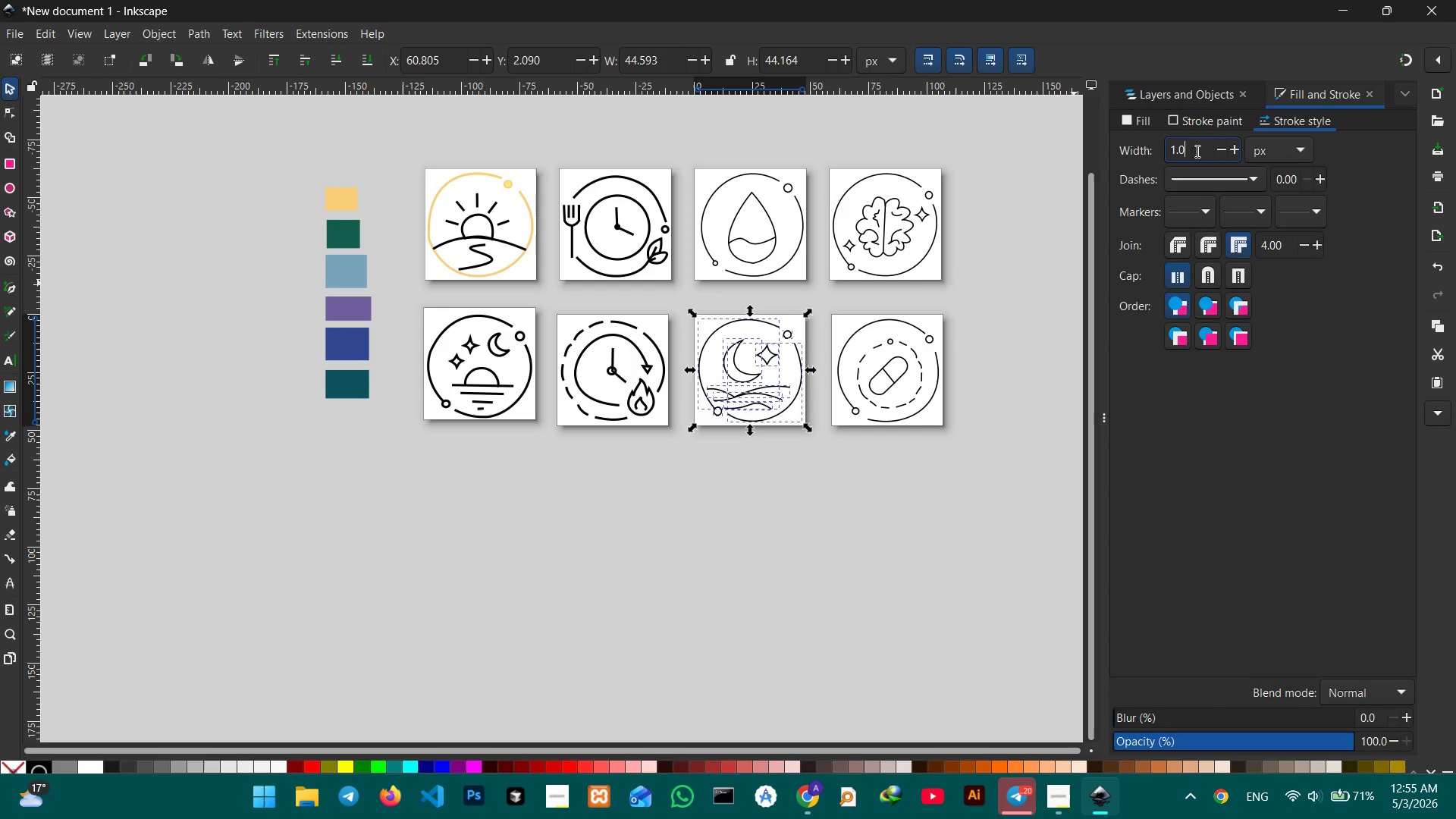 
key(Enter)
 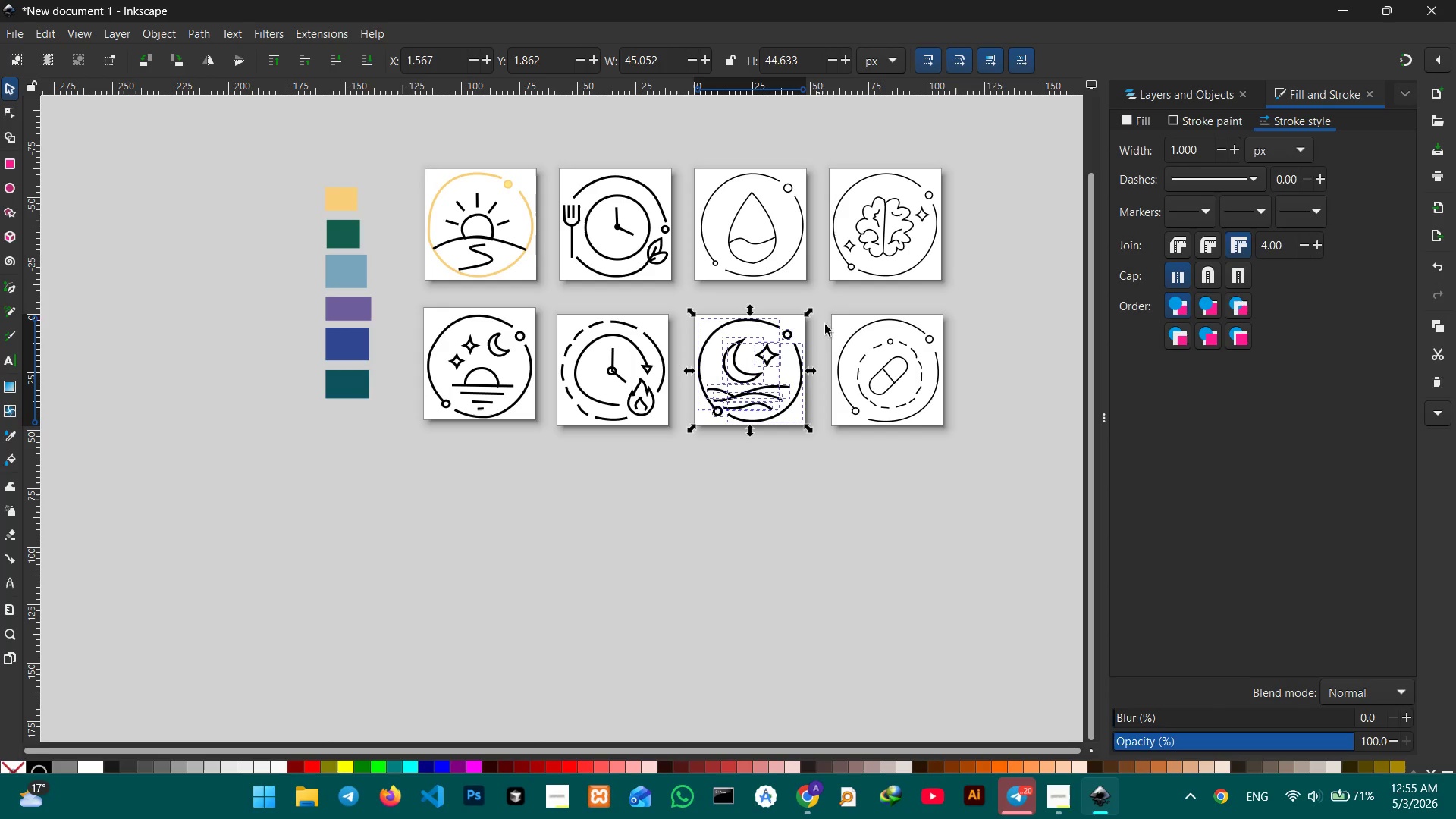 
left_click([827, 305])
 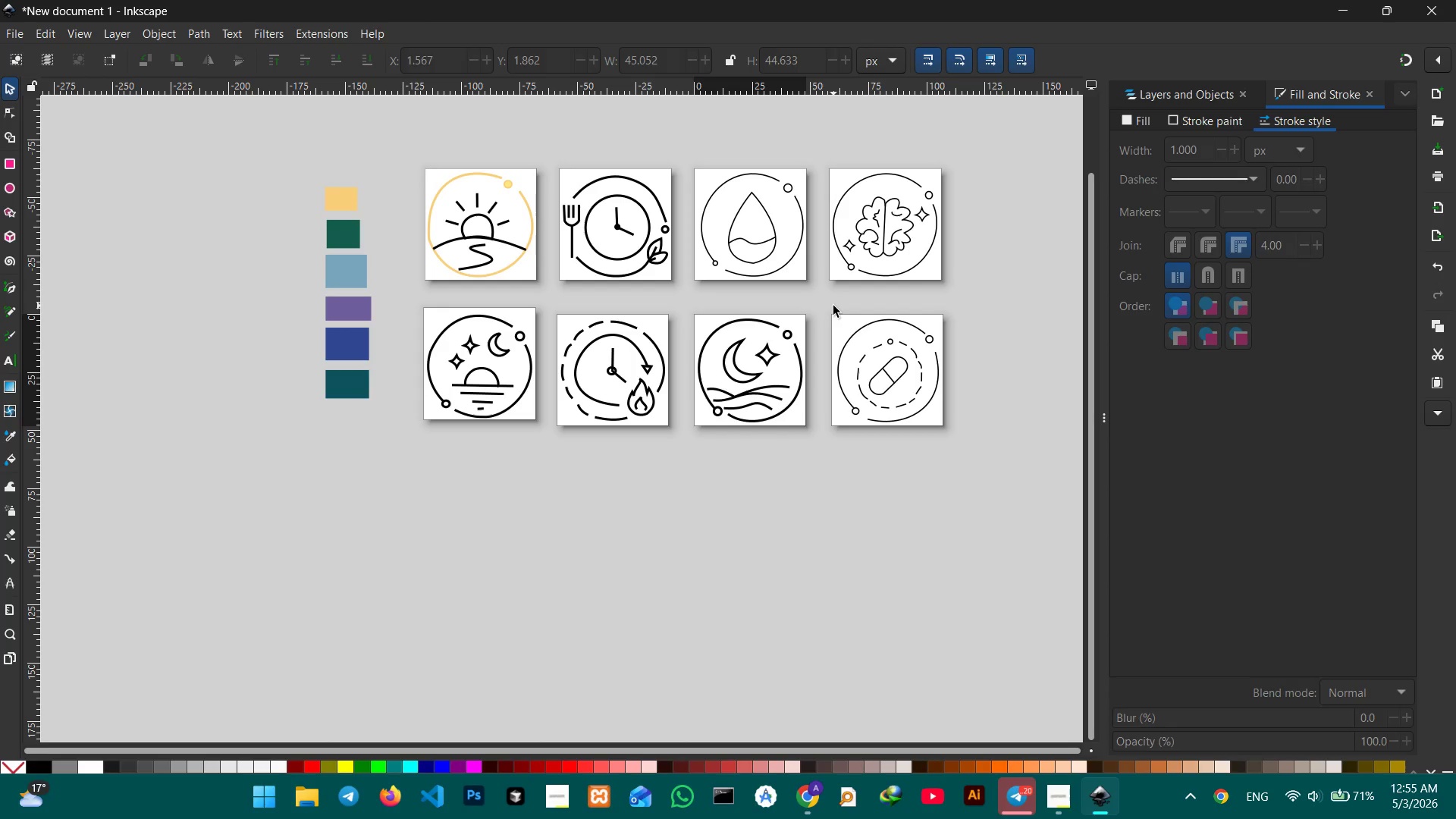 
left_click_drag(start_coordinate=[833, 303], to_coordinate=[1004, 497])
 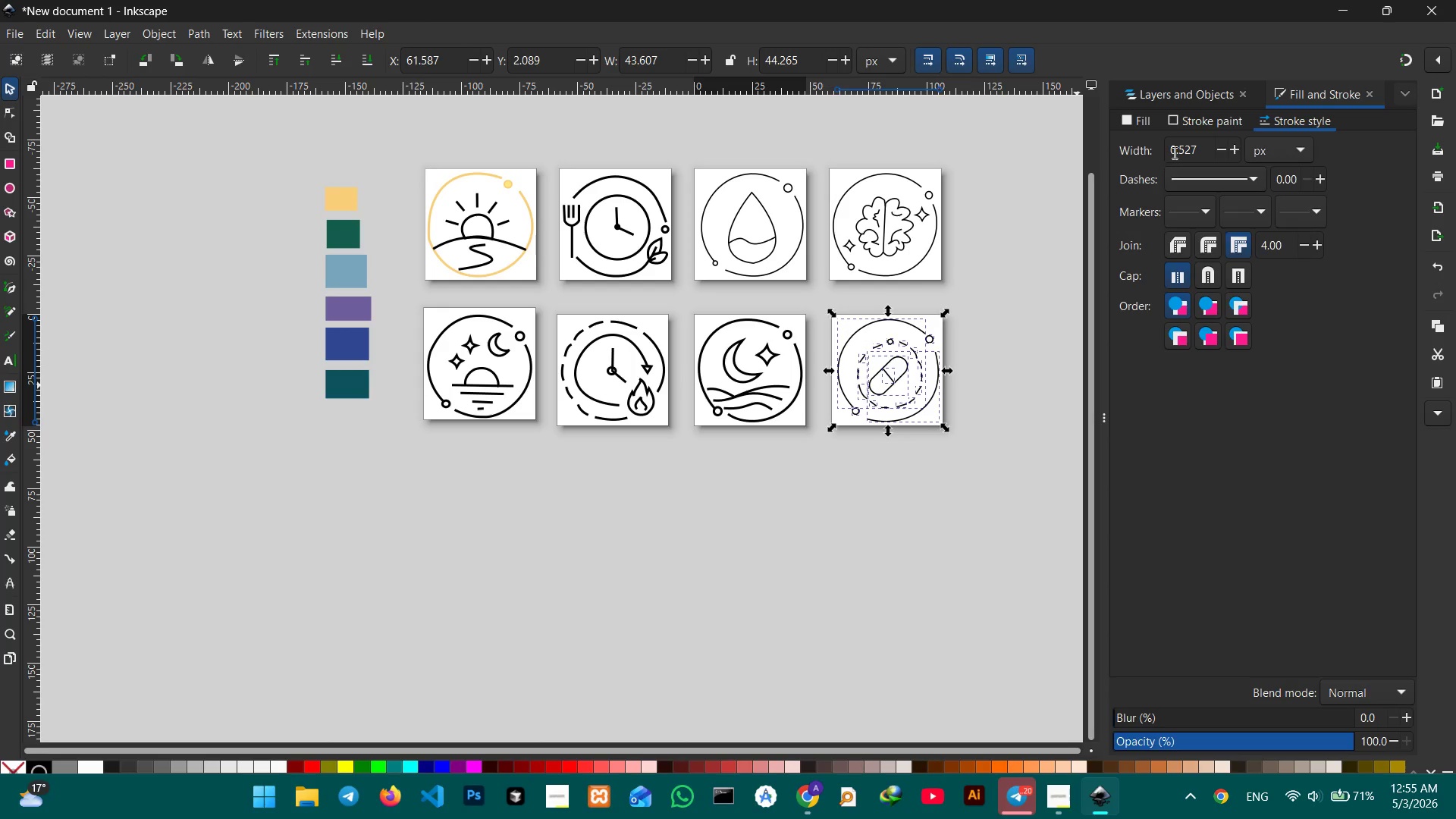 
left_click([1183, 152])
 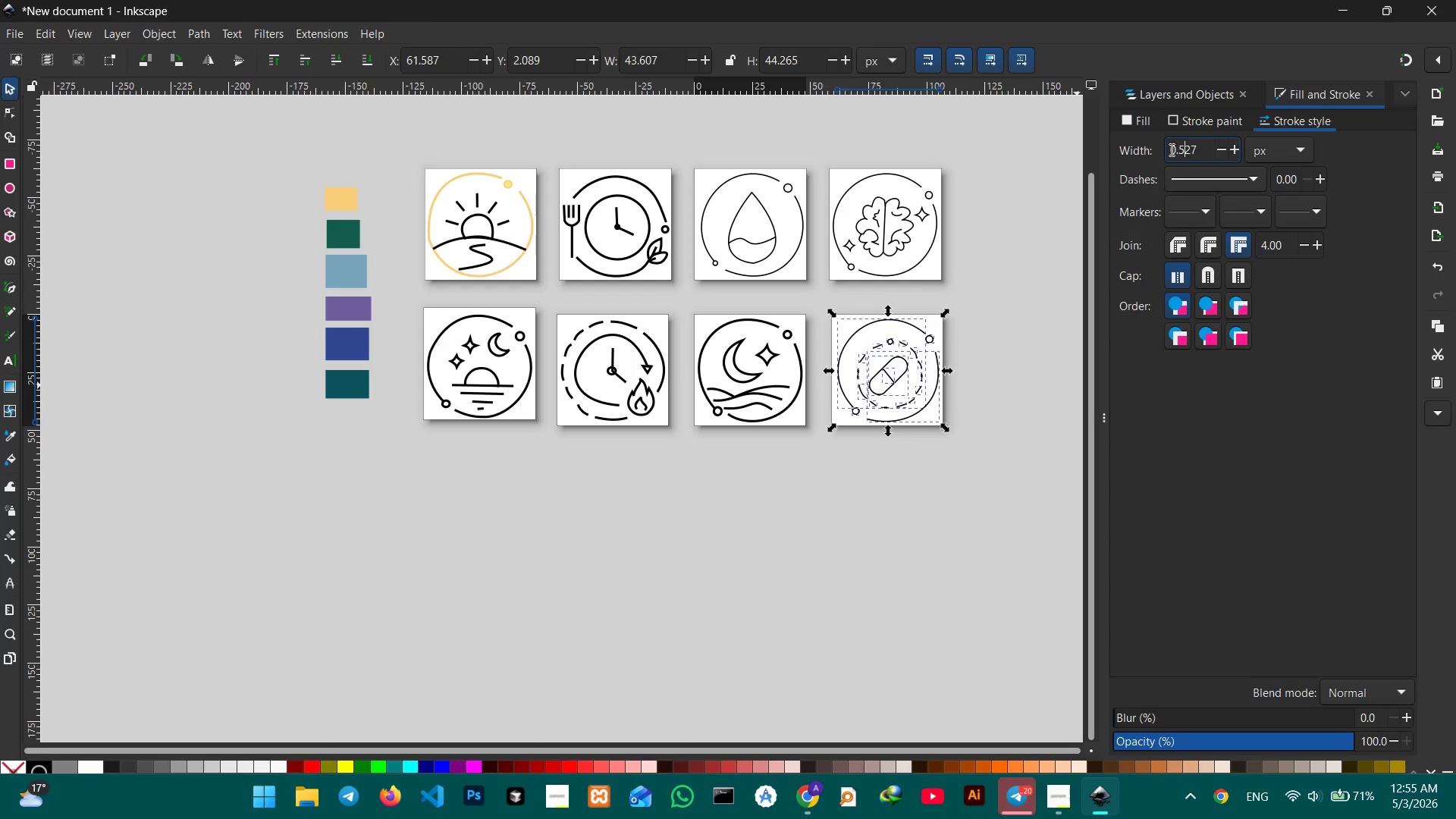 
left_click_drag(start_coordinate=[1170, 149], to_coordinate=[1222, 162])
 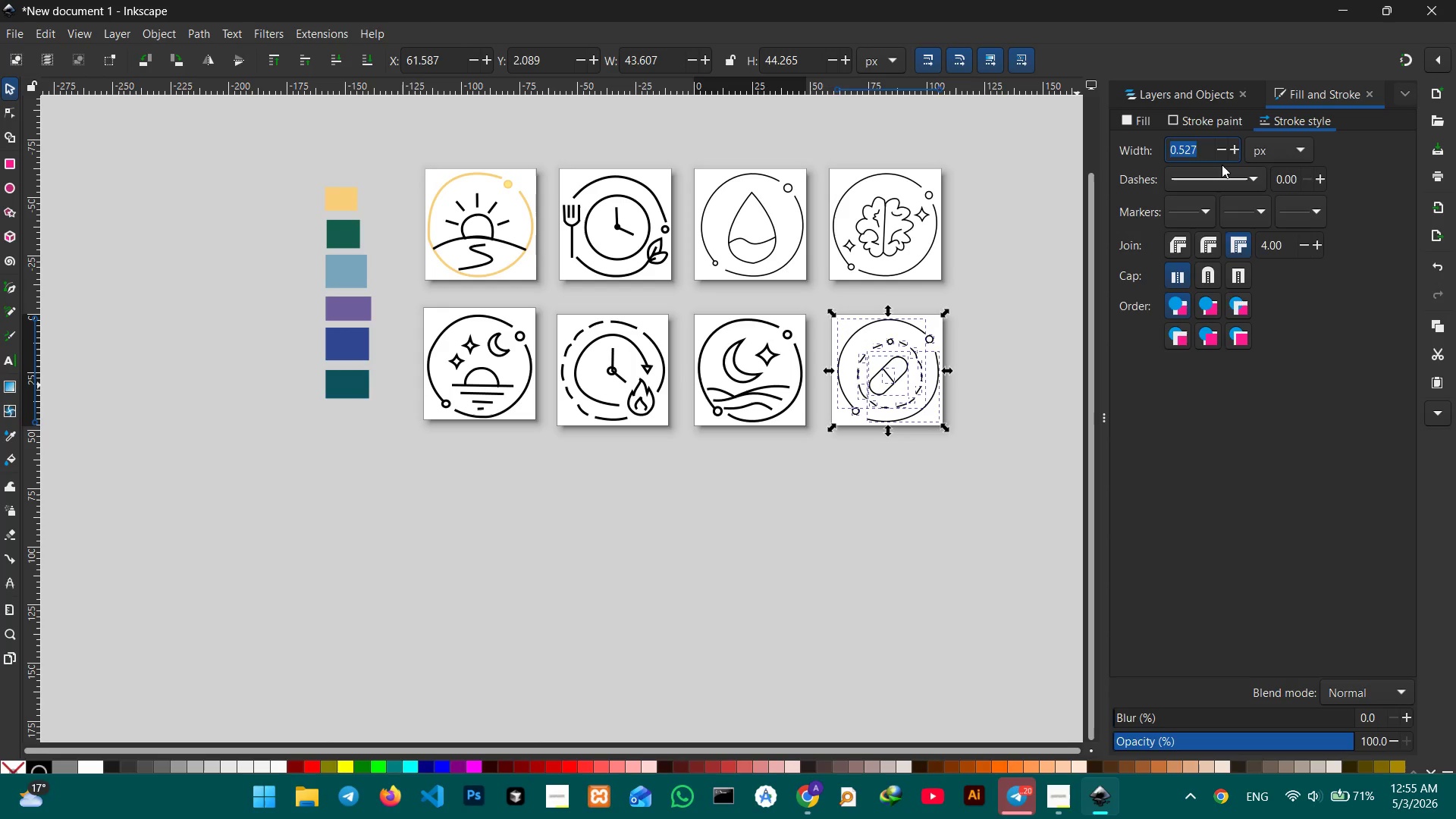 
key(Numpad1)
 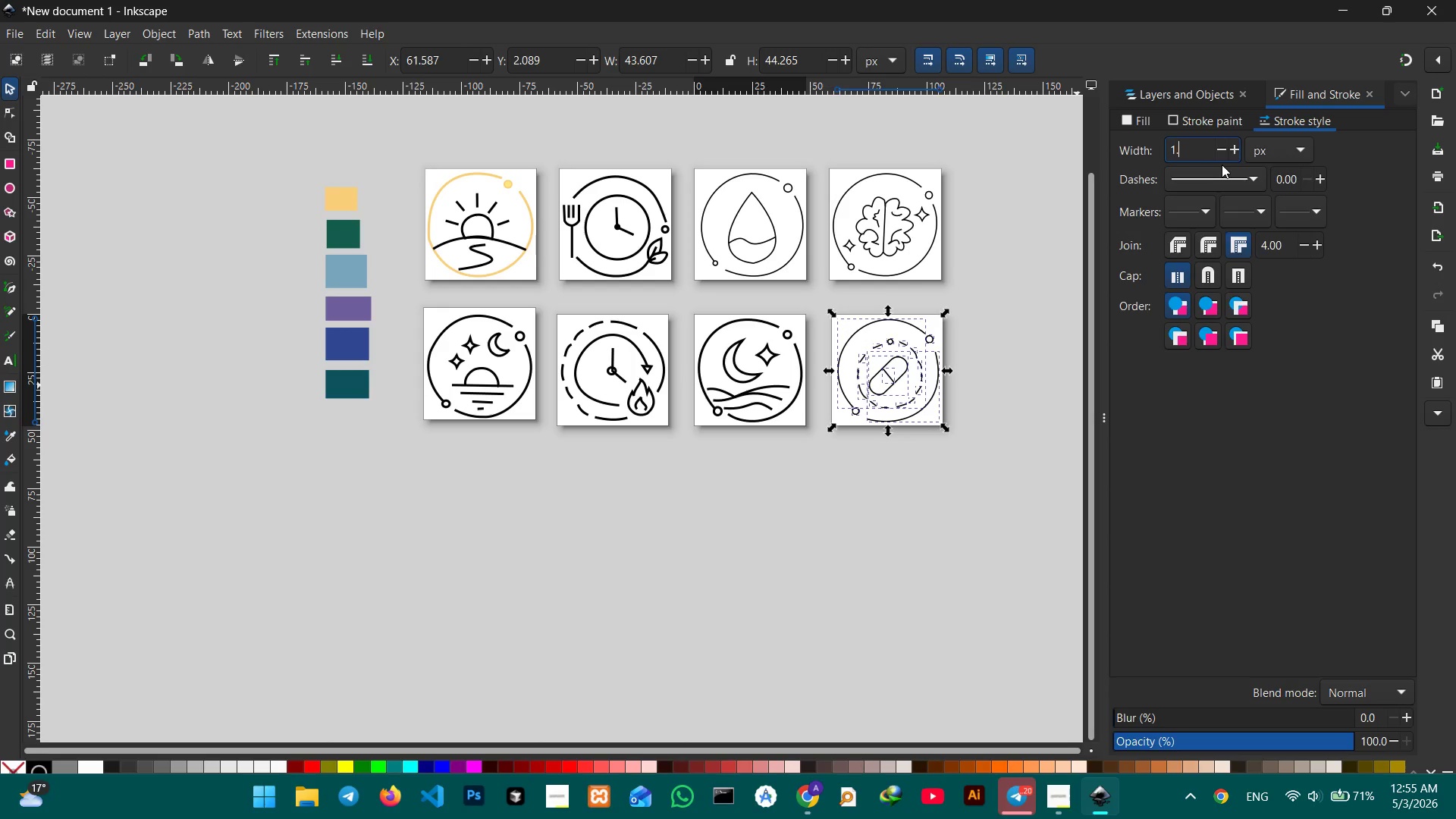 
key(NumpadDecimal)
 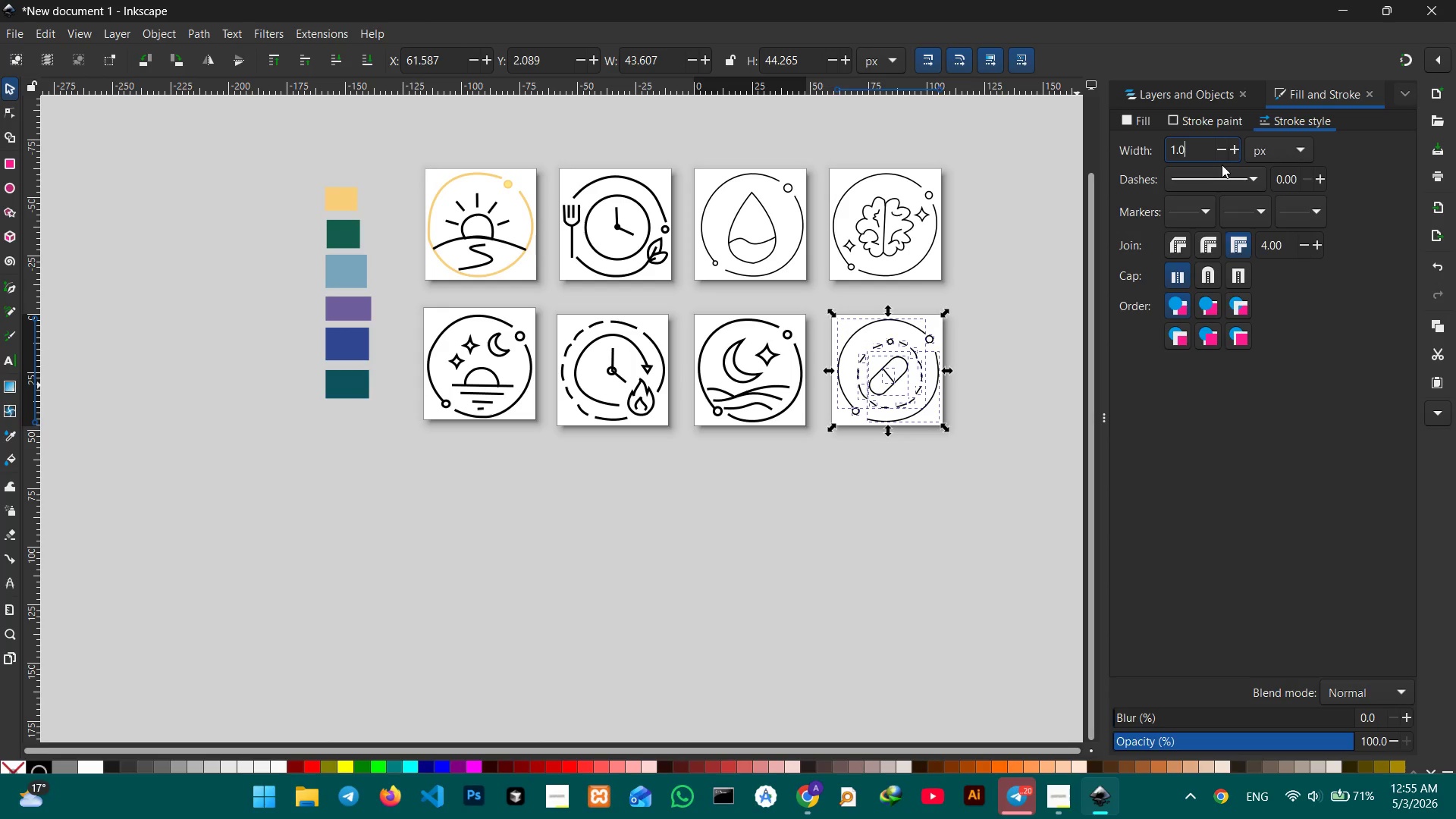 
key(Numpad0)
 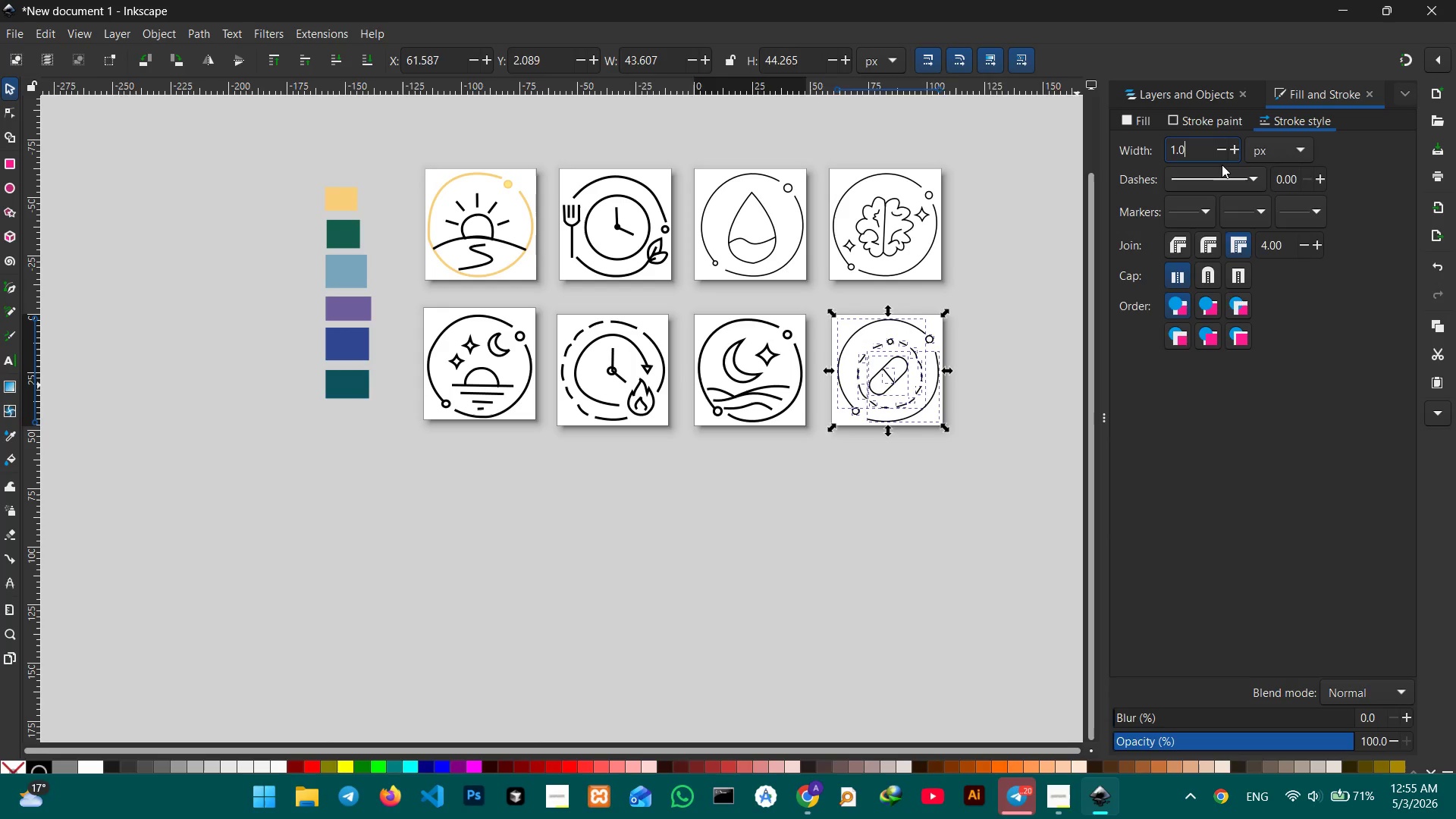 
key(Enter)
 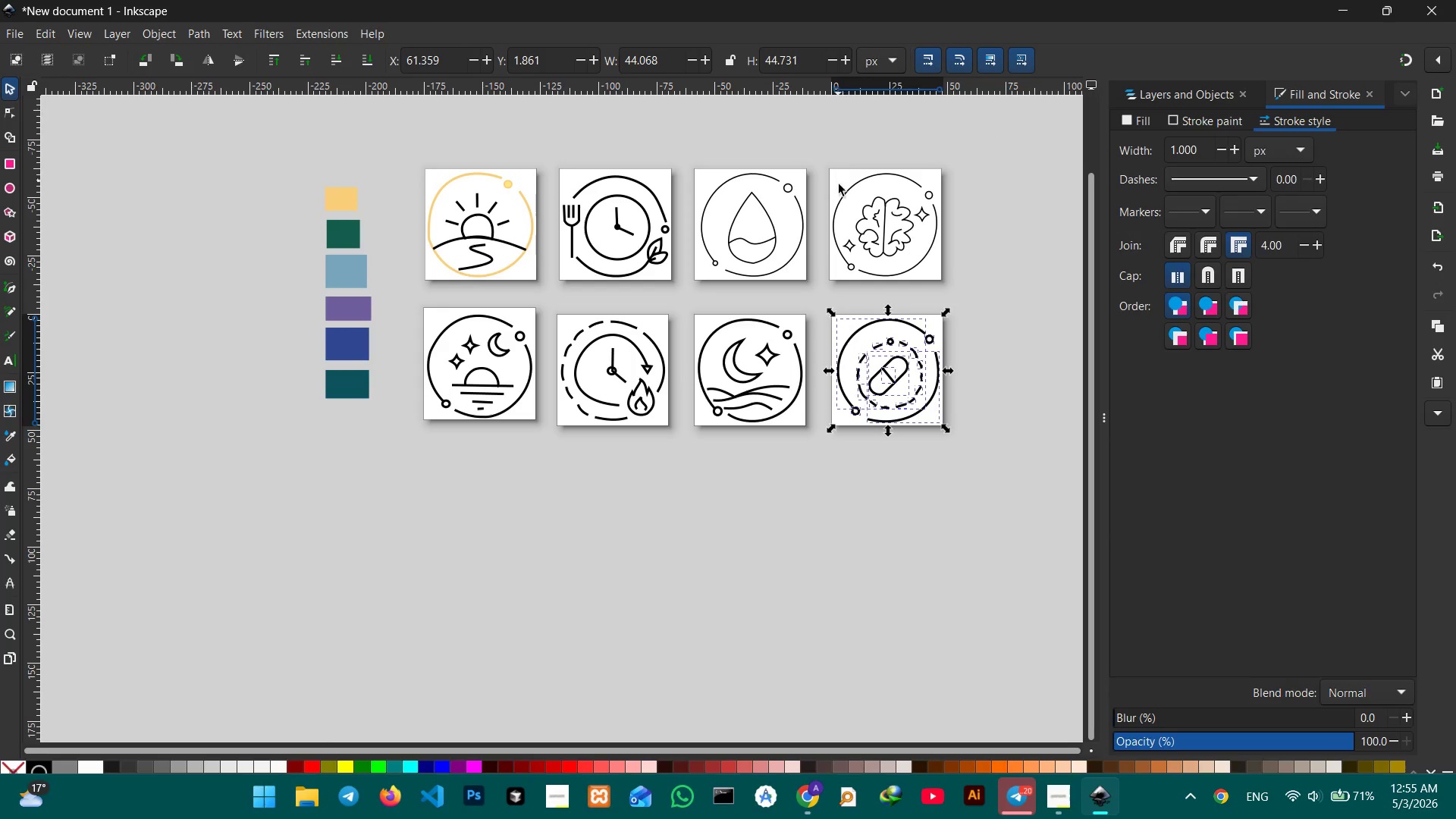 
left_click_drag(start_coordinate=[827, 146], to_coordinate=[965, 290])
 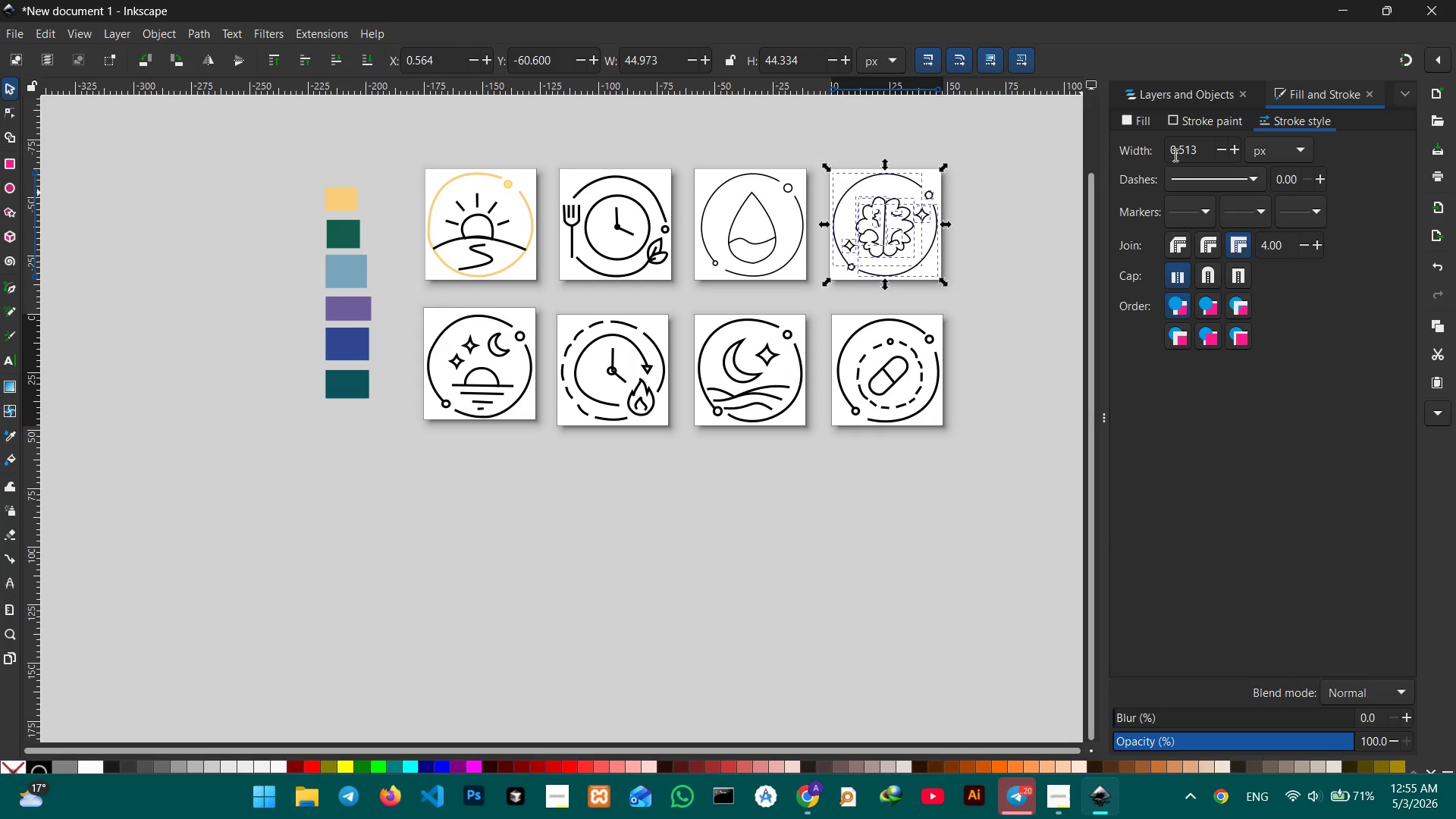 
double_click([1174, 152])
 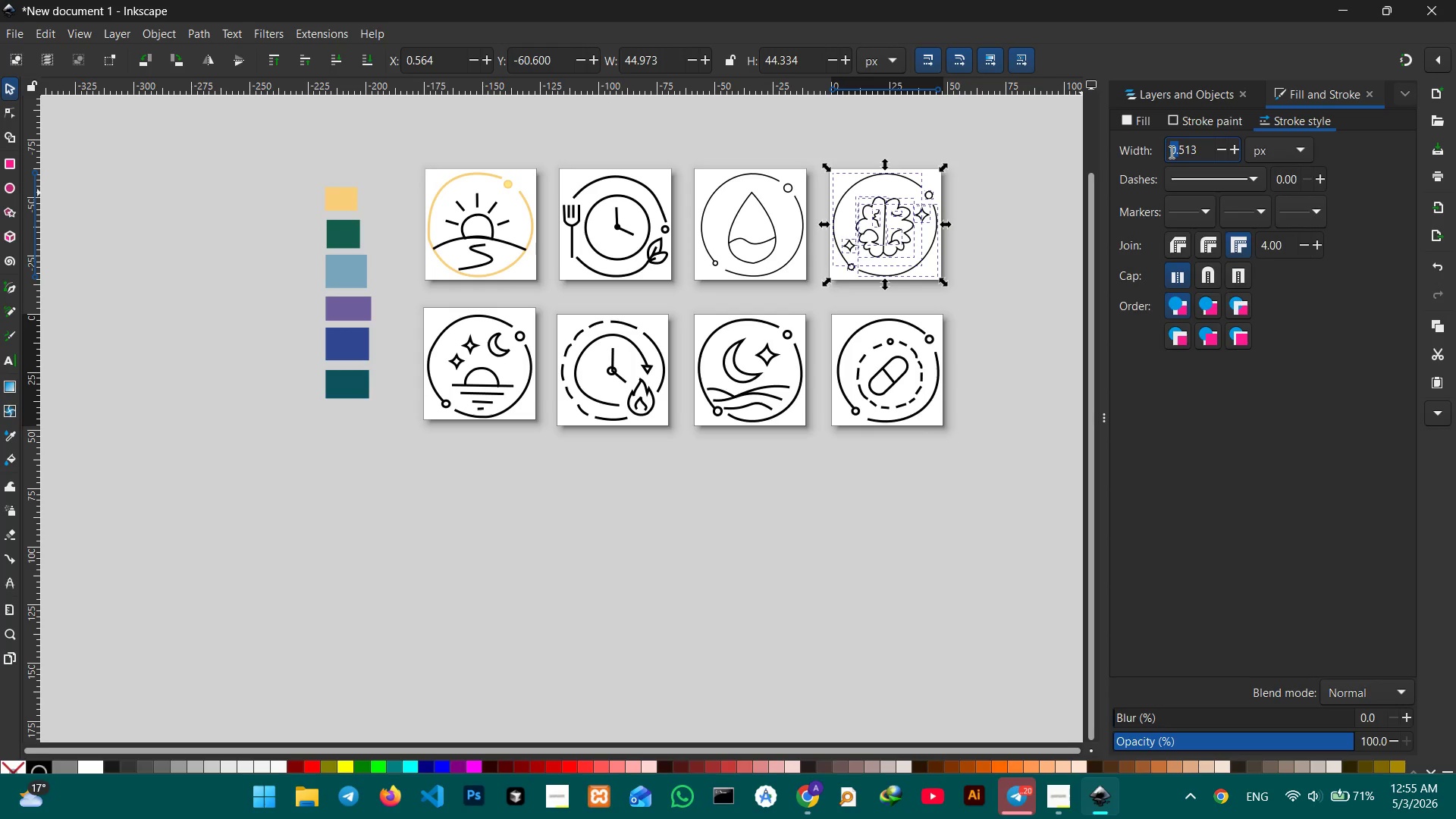 
left_click([1170, 152])
 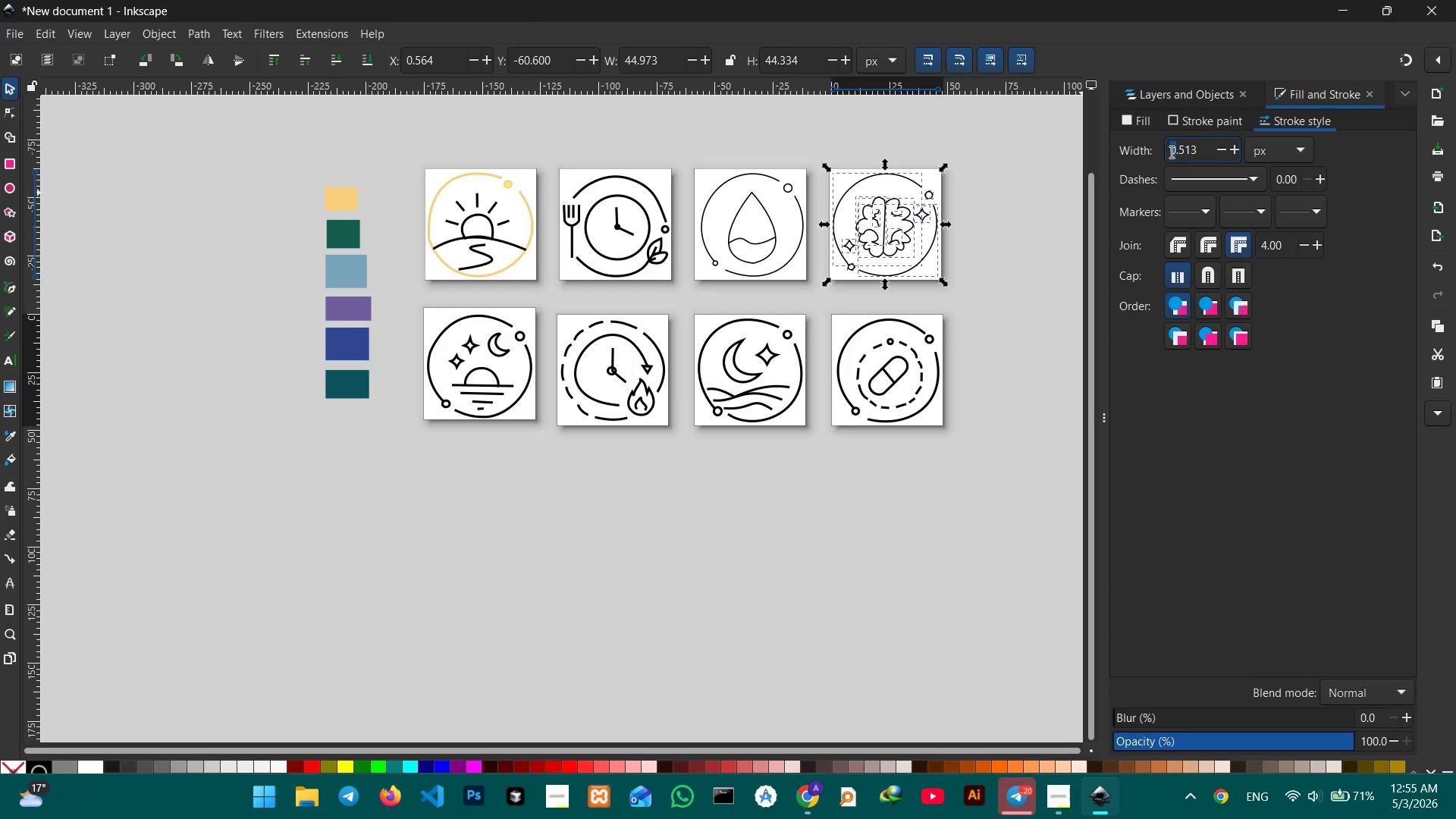 
left_click_drag(start_coordinate=[1170, 152], to_coordinate=[1209, 154])
 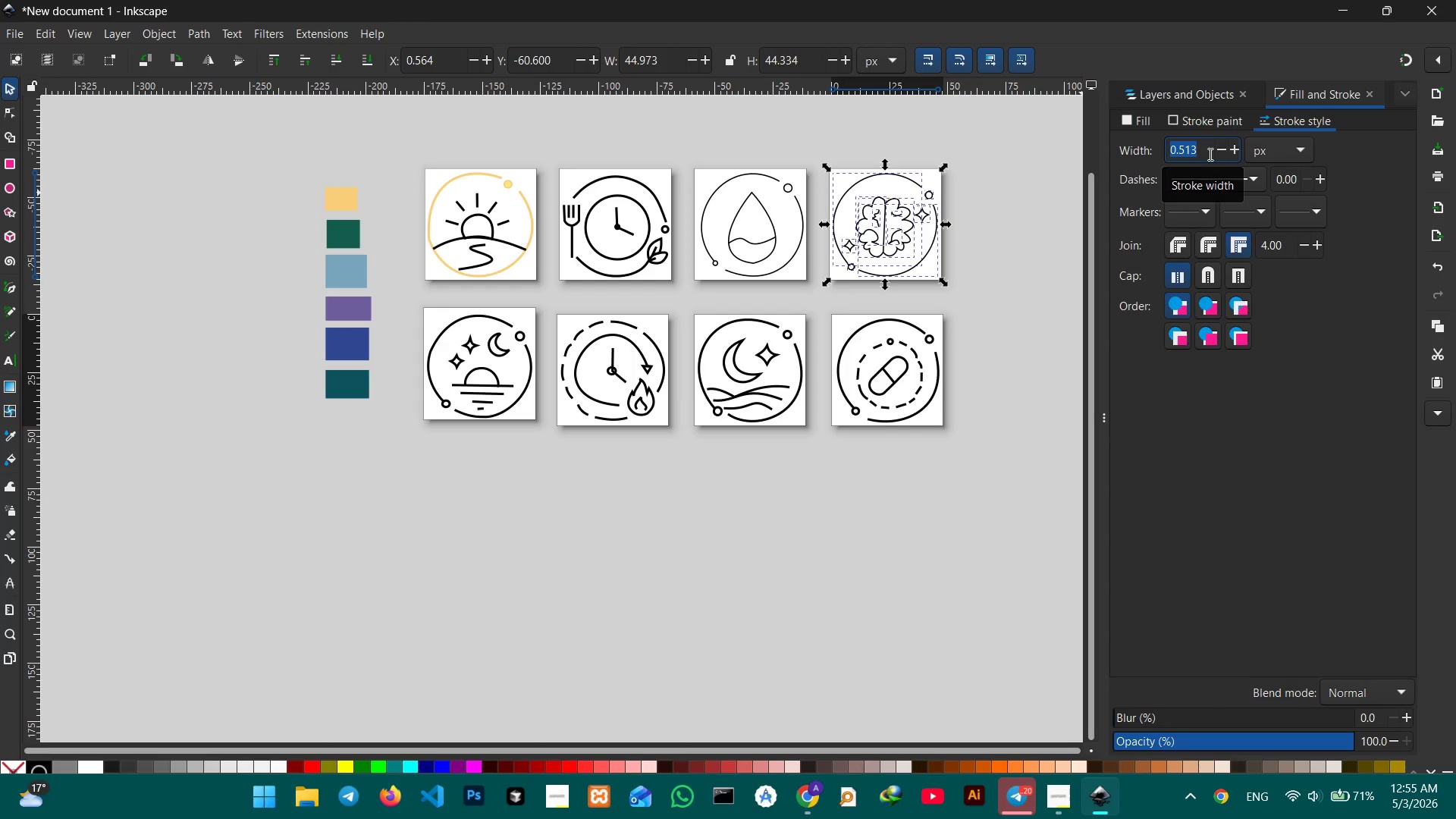 
key(Numpad1)
 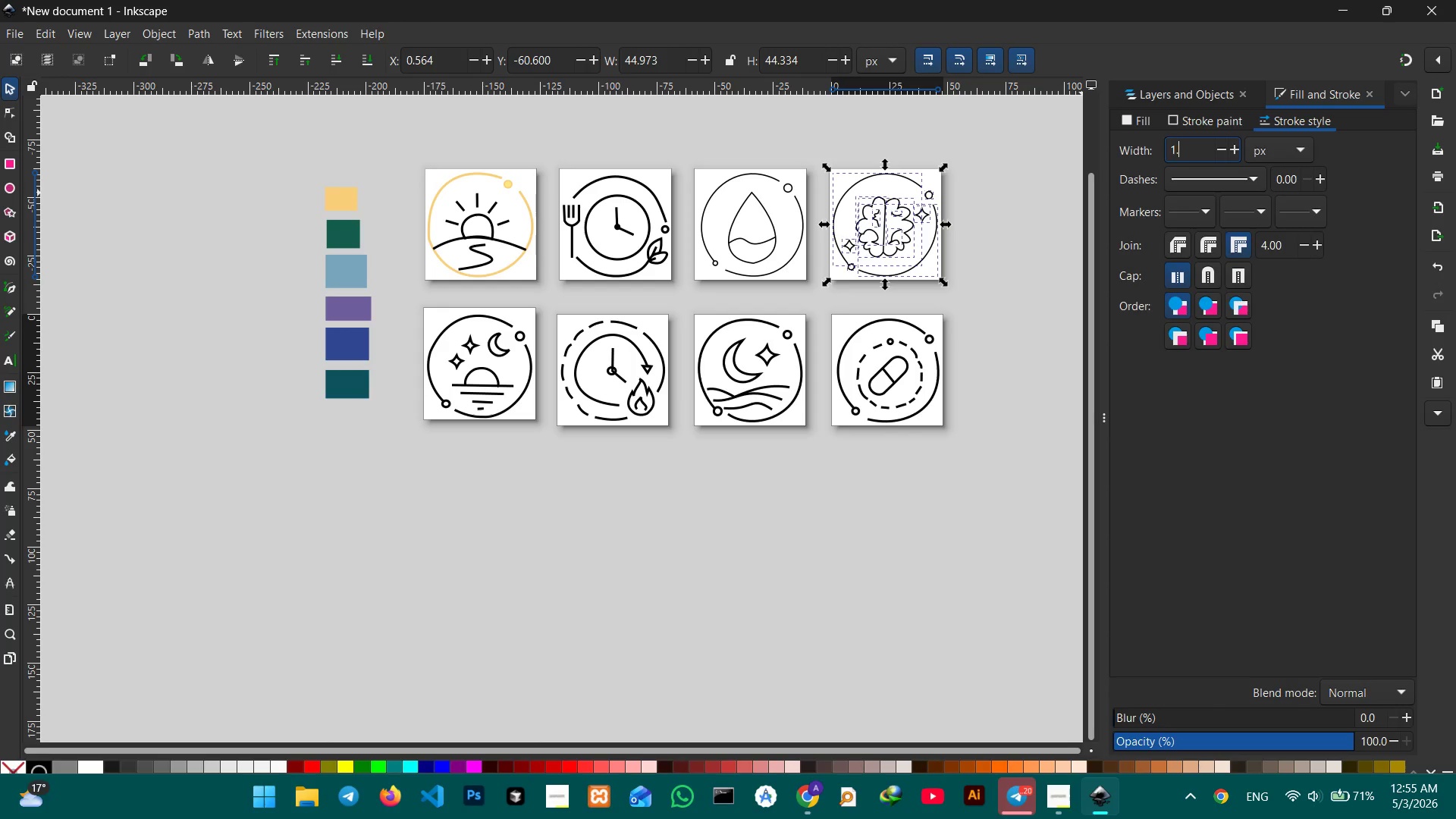 
key(NumpadDecimal)
 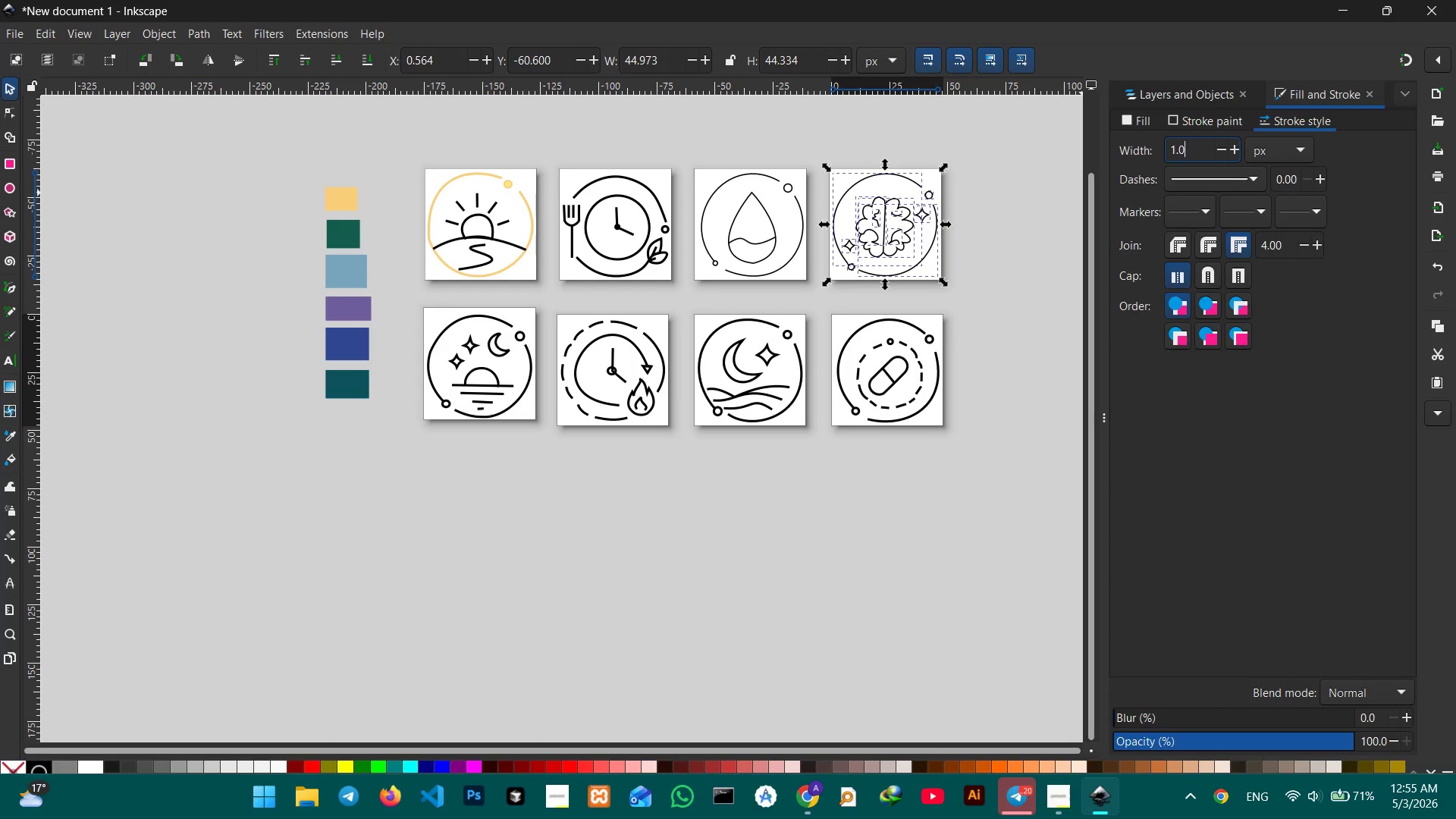 
key(Numpad0)
 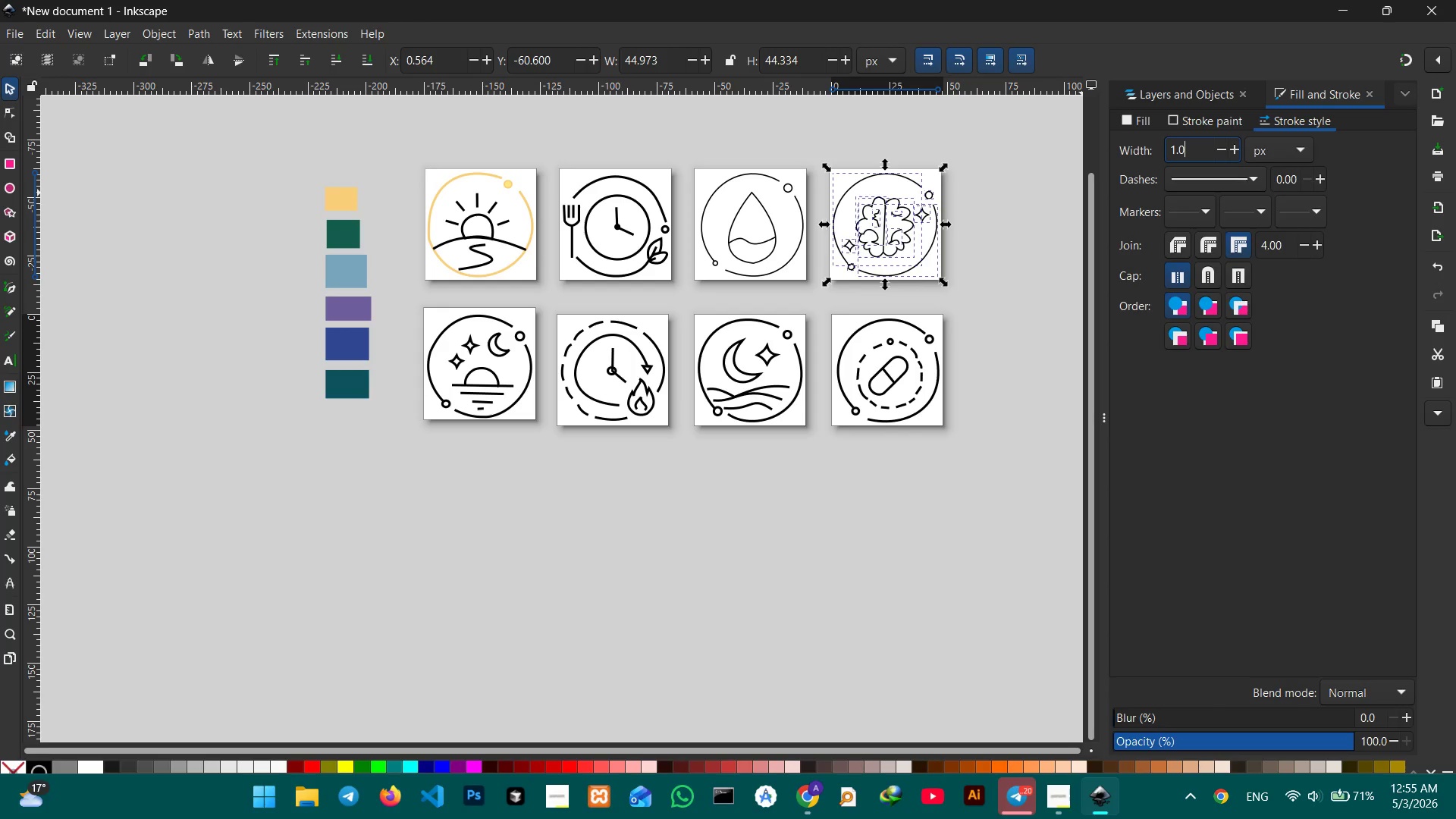 
key(Enter)
 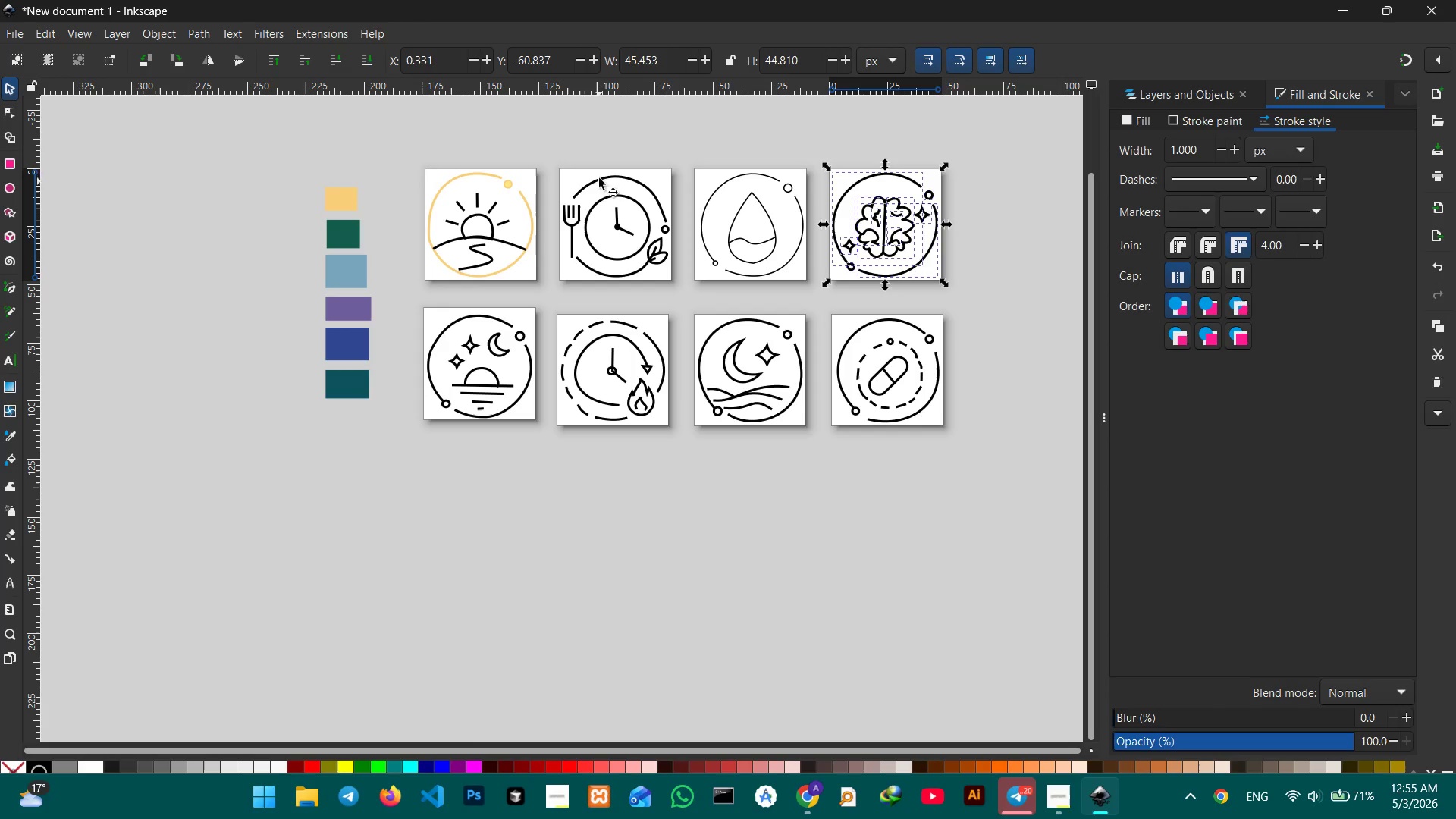 
left_click([702, 139])
 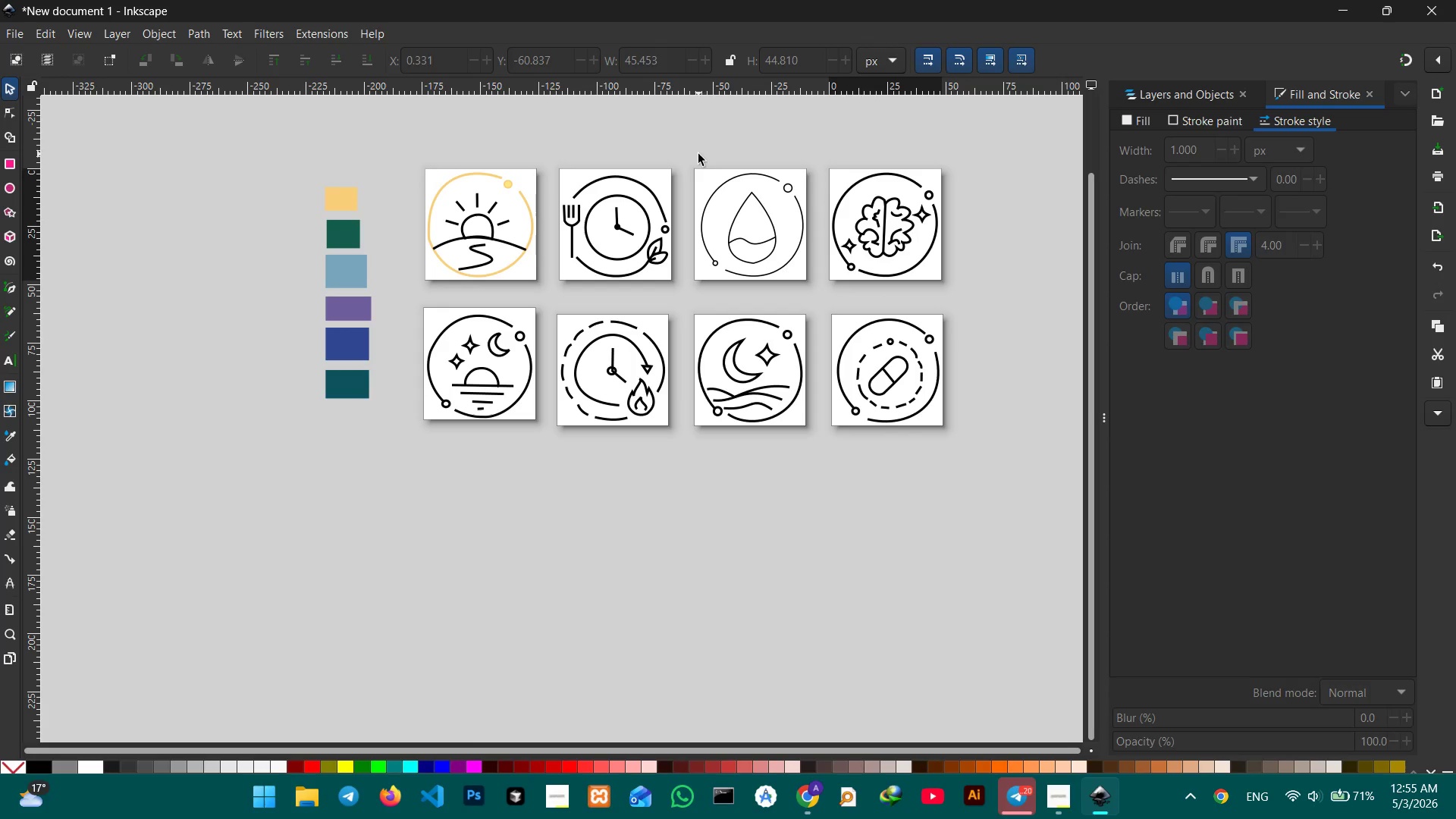 
left_click_drag(start_coordinate=[697, 154], to_coordinate=[811, 292])
 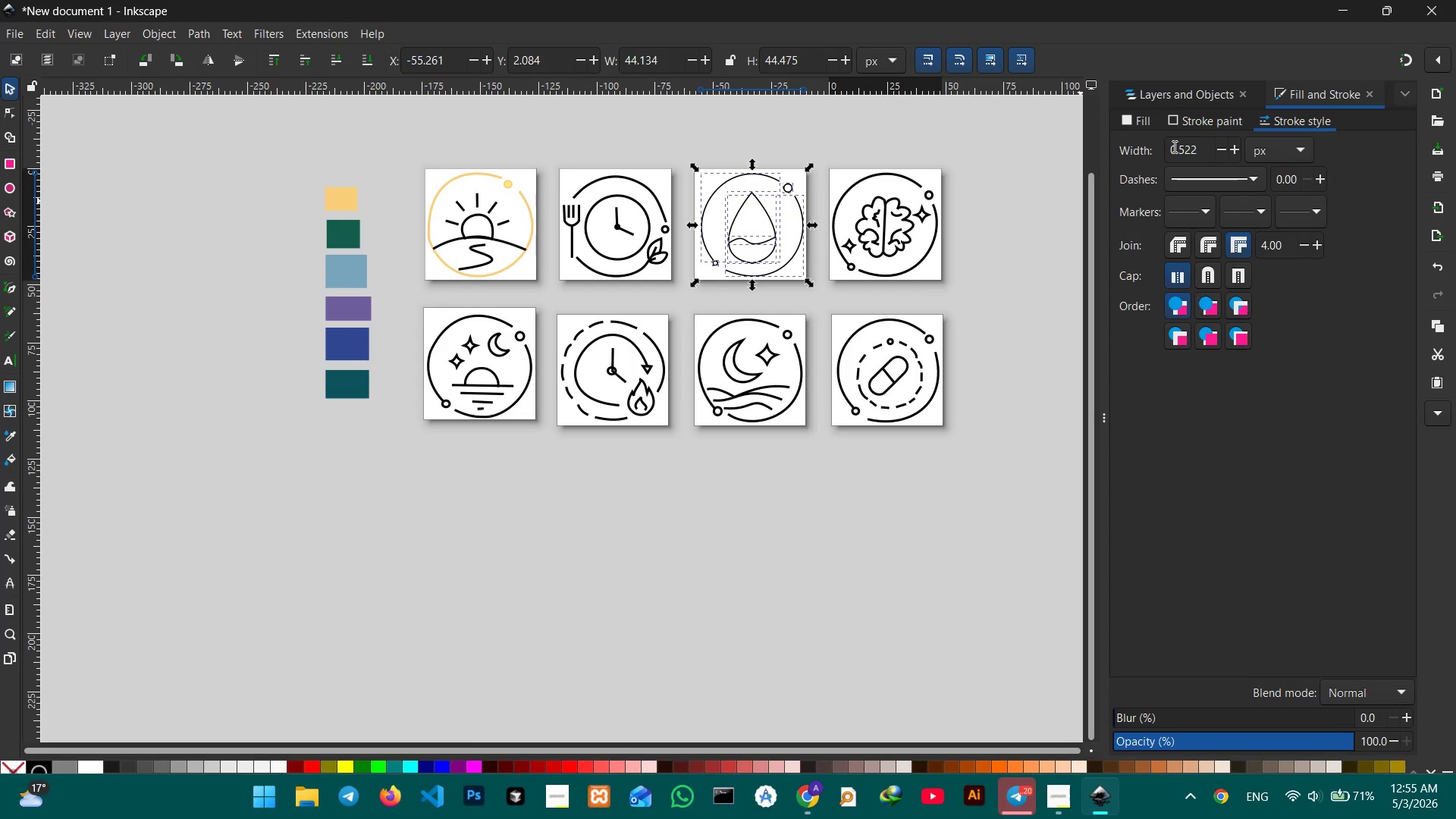 
left_click_drag(start_coordinate=[1171, 147], to_coordinate=[1233, 152])
 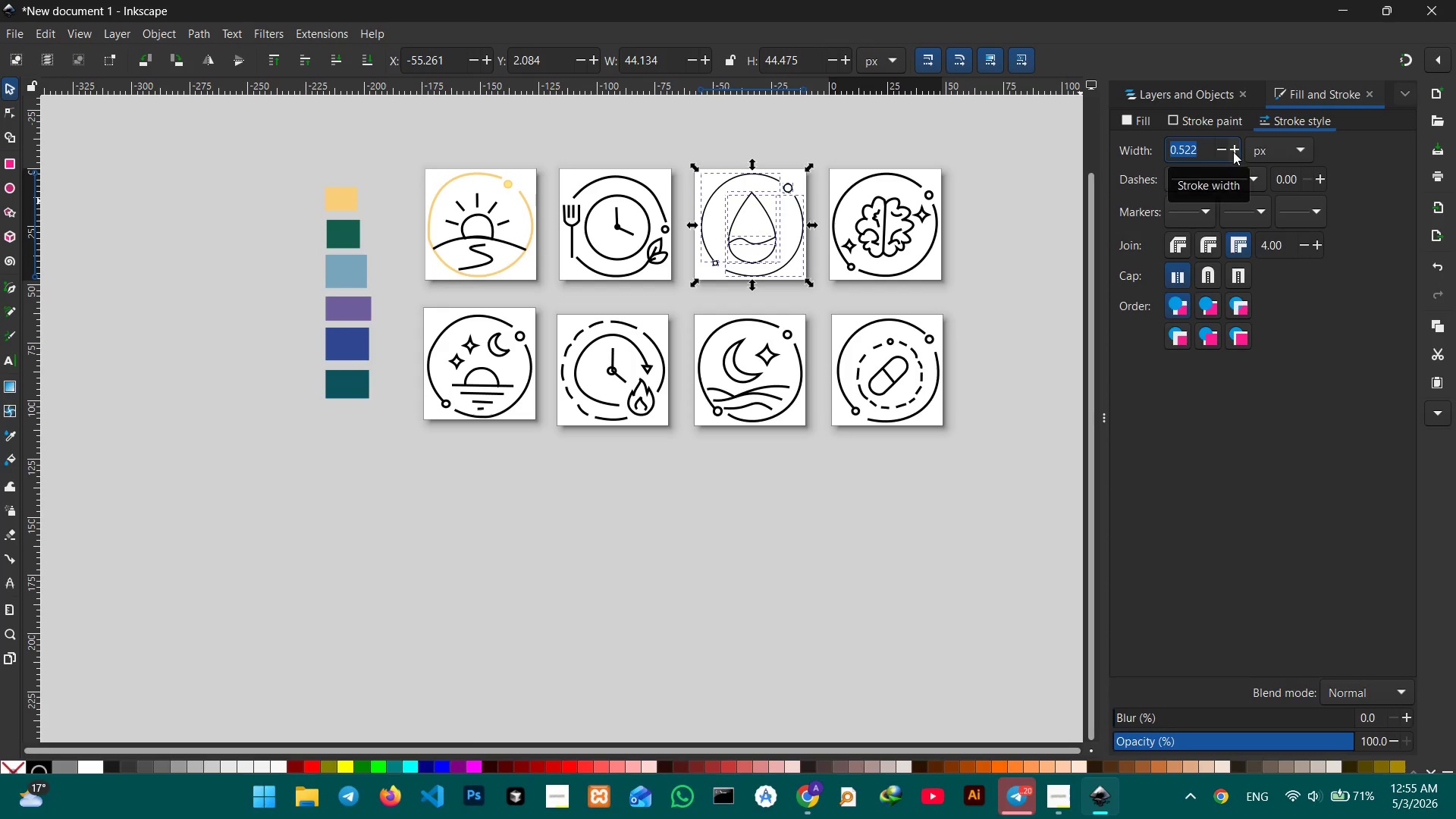 
key(Numpad1)
 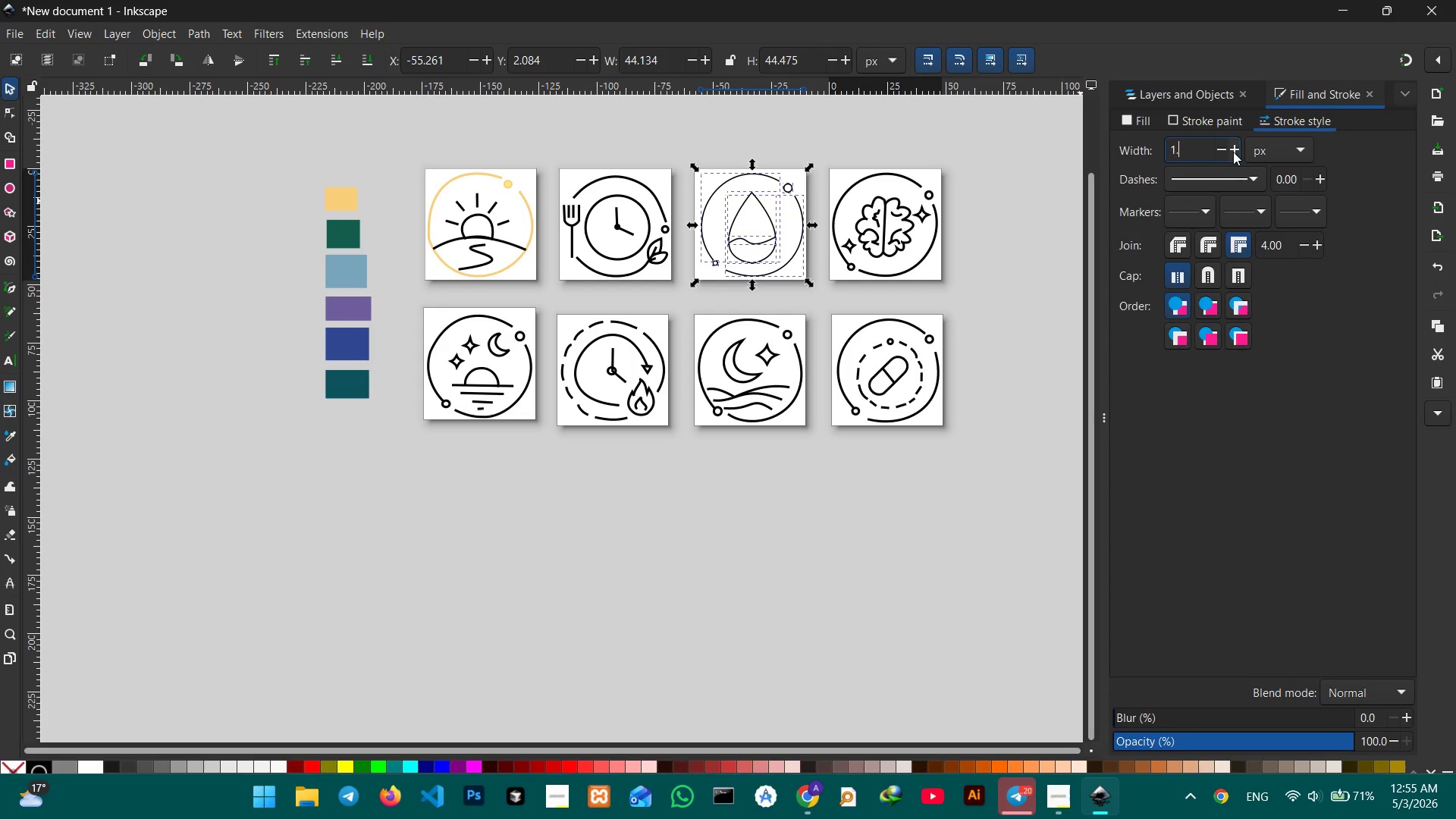 
key(NumpadDecimal)
 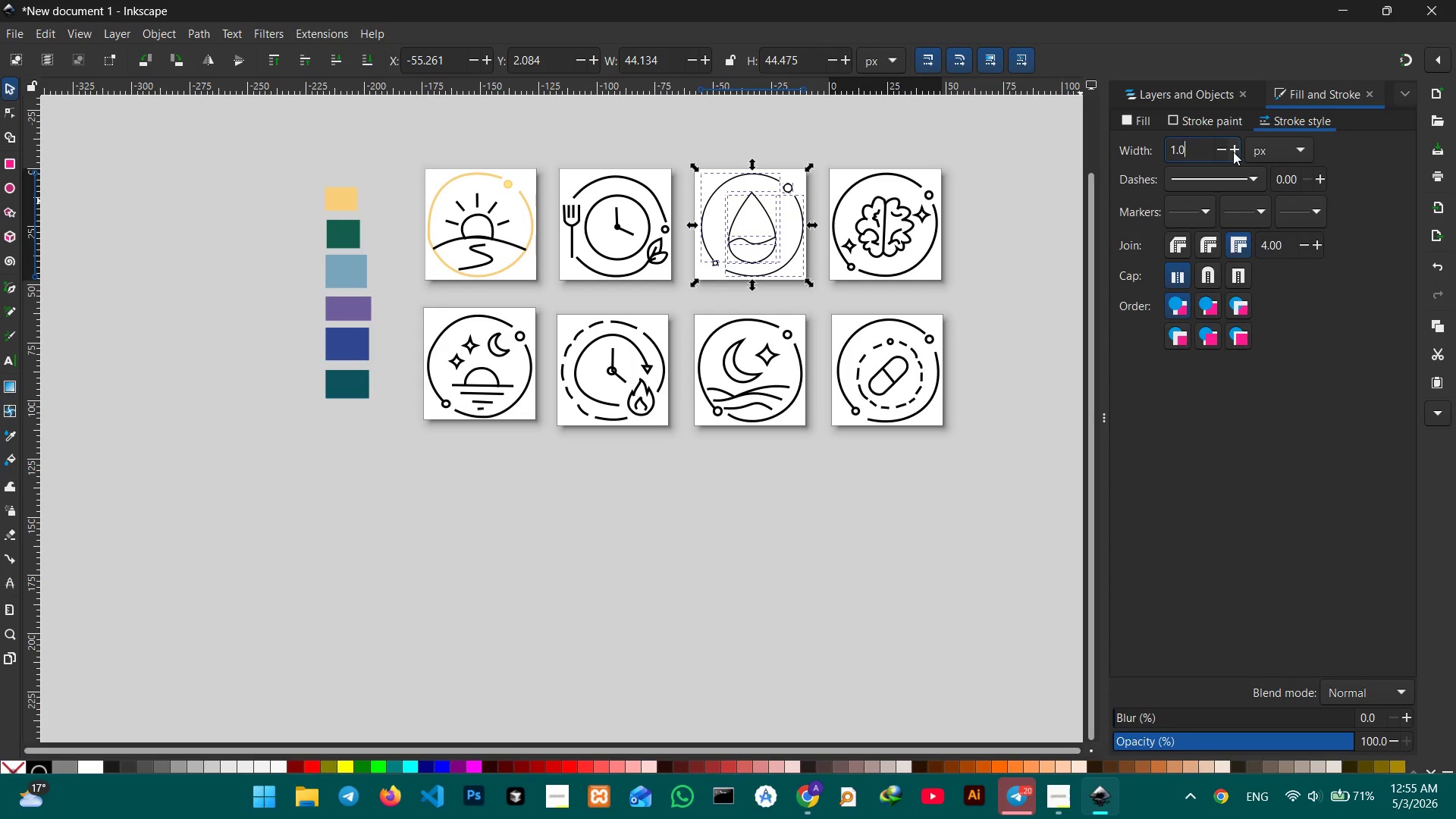 
key(Numpad0)
 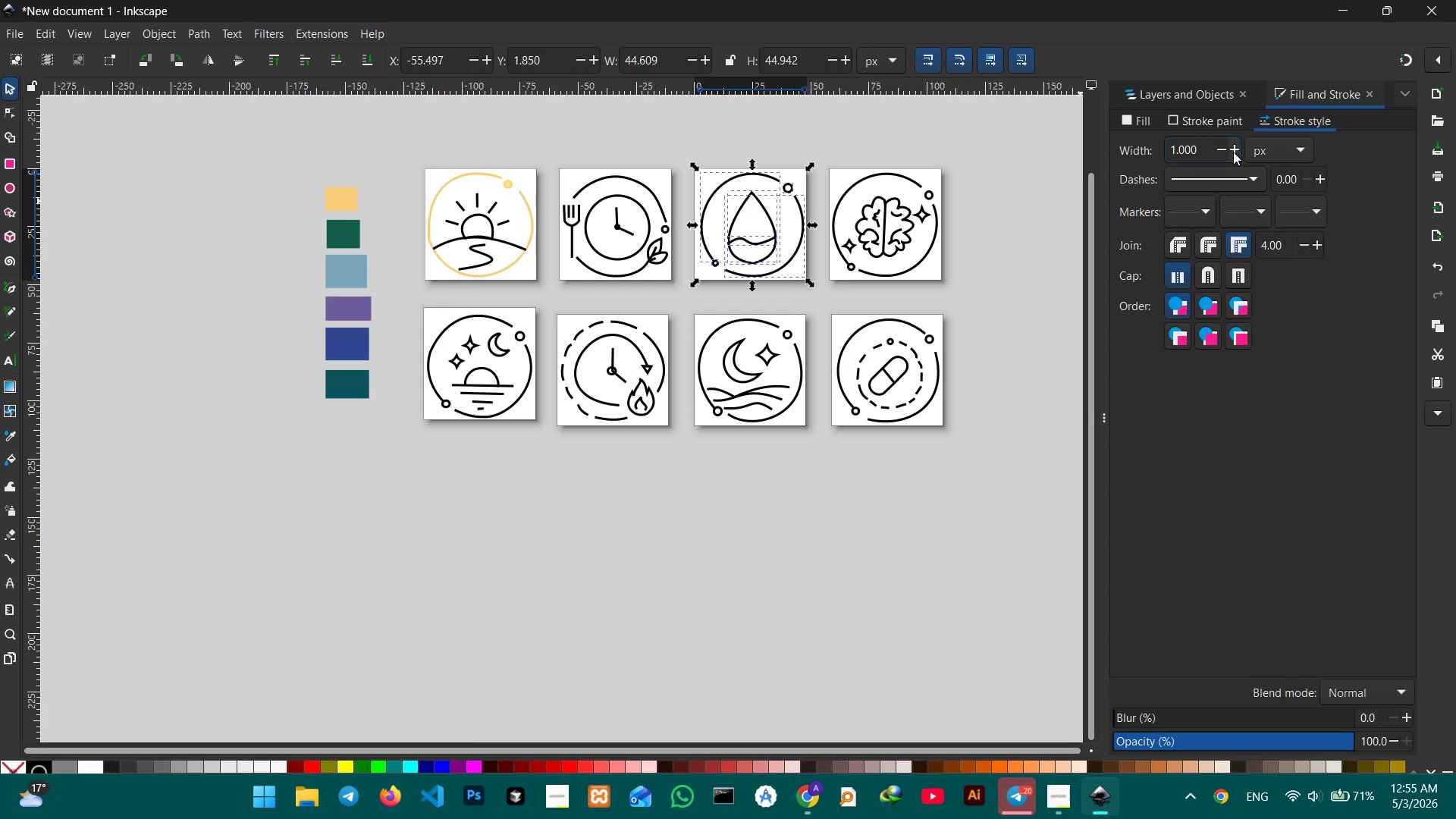 
key(Enter)
 